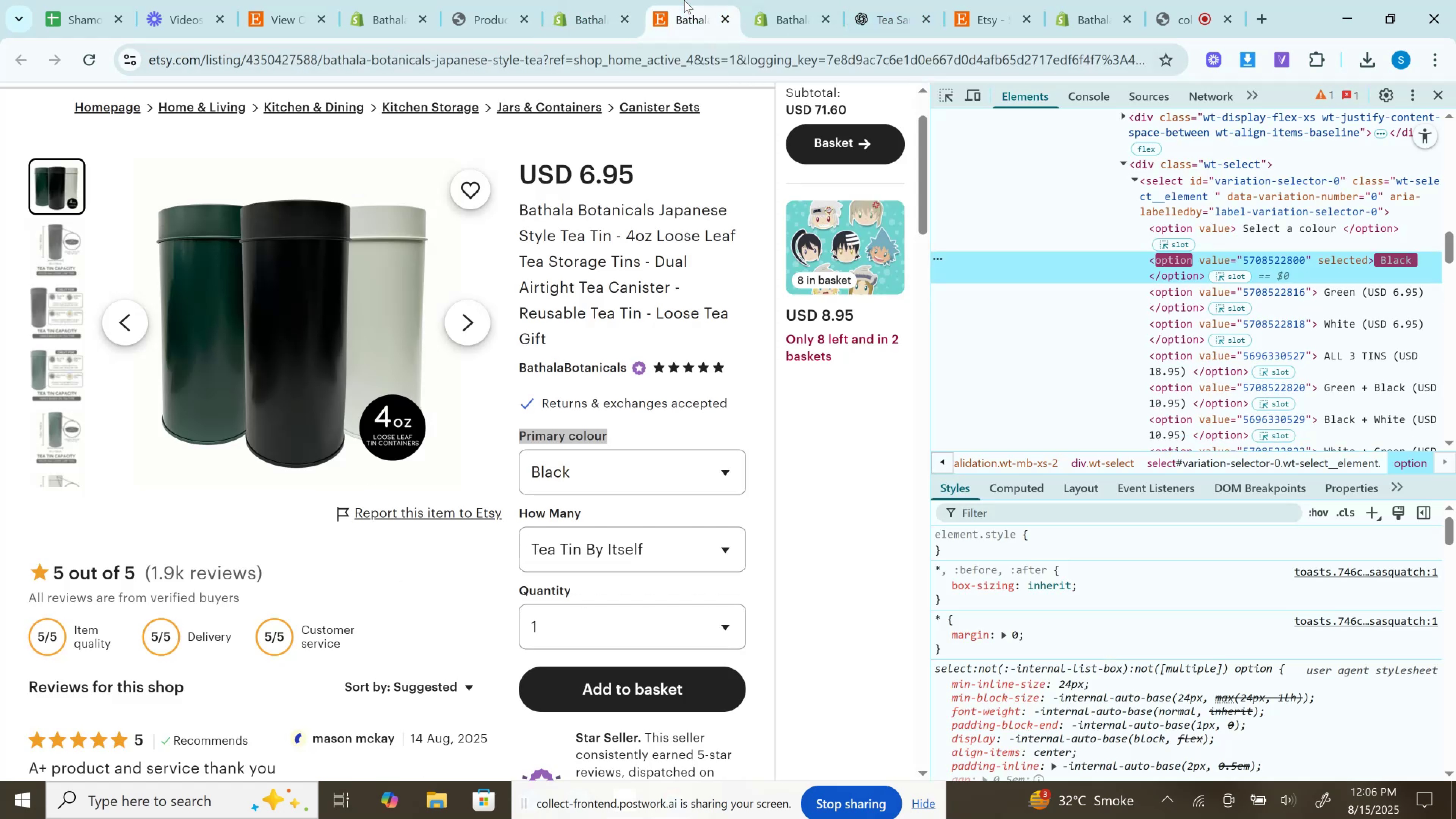 
double_click([764, 0])
 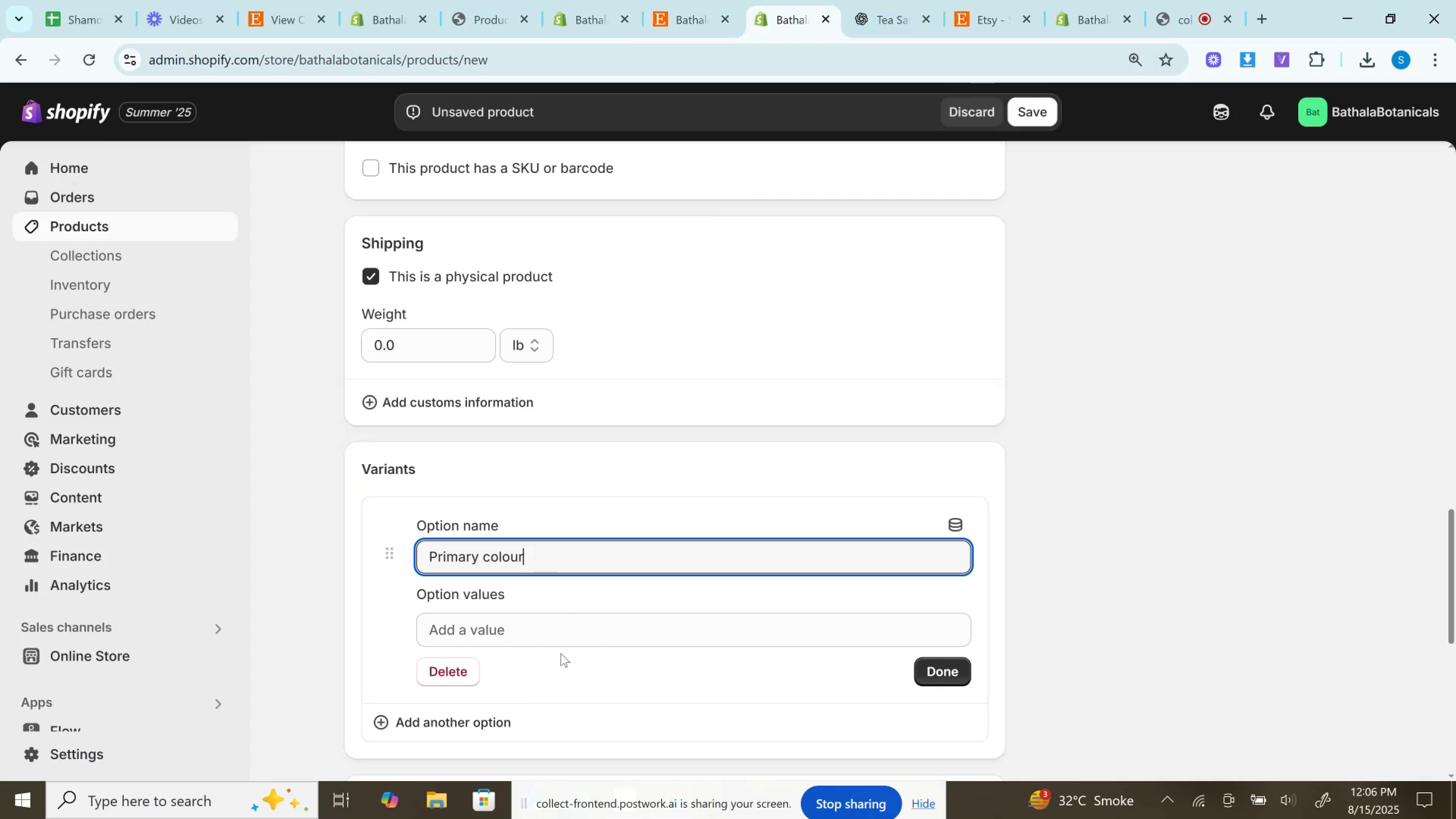 
key(Control+V)
 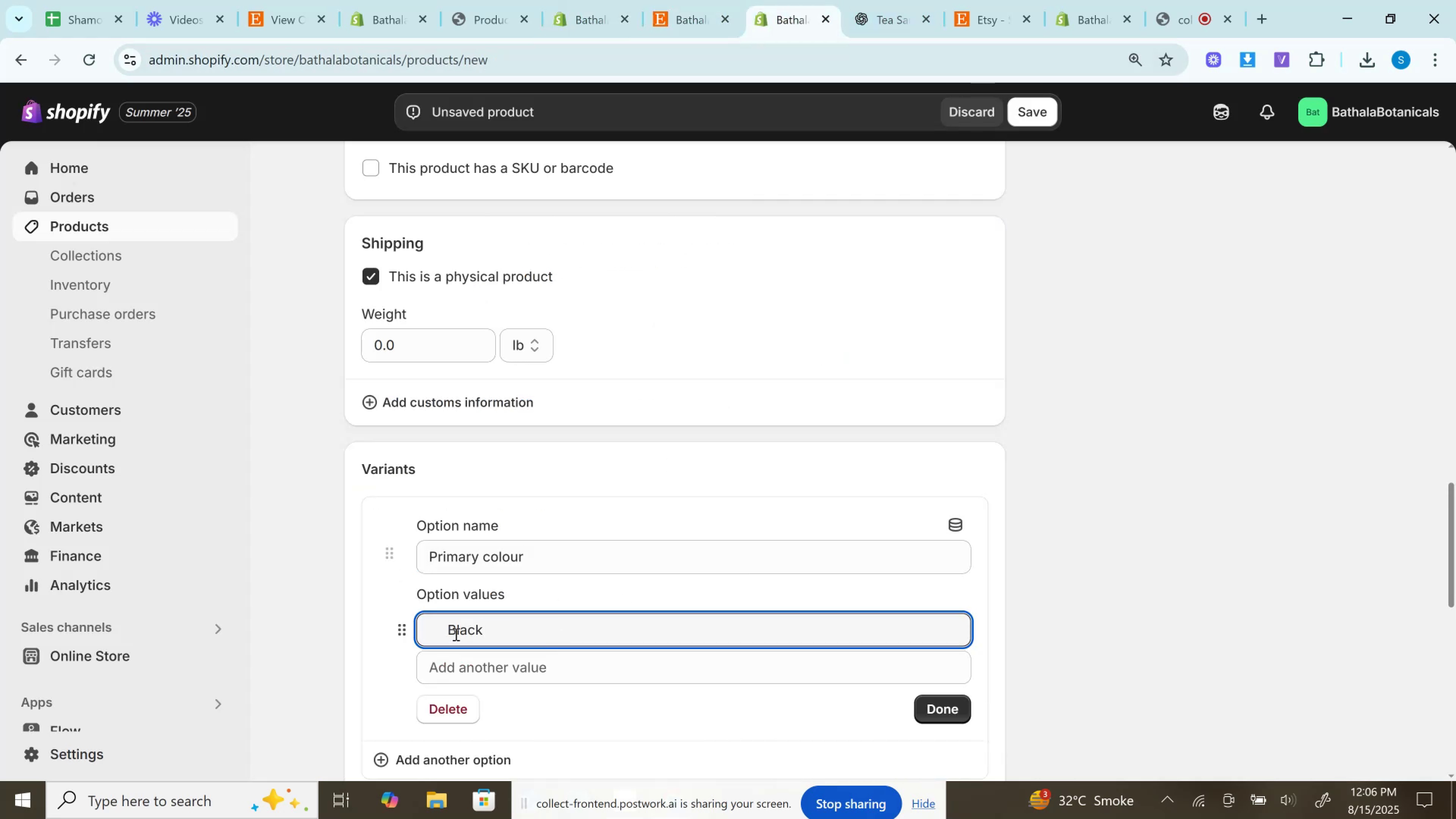 
left_click_drag(start_coordinate=[449, 634], to_coordinate=[310, 625])
 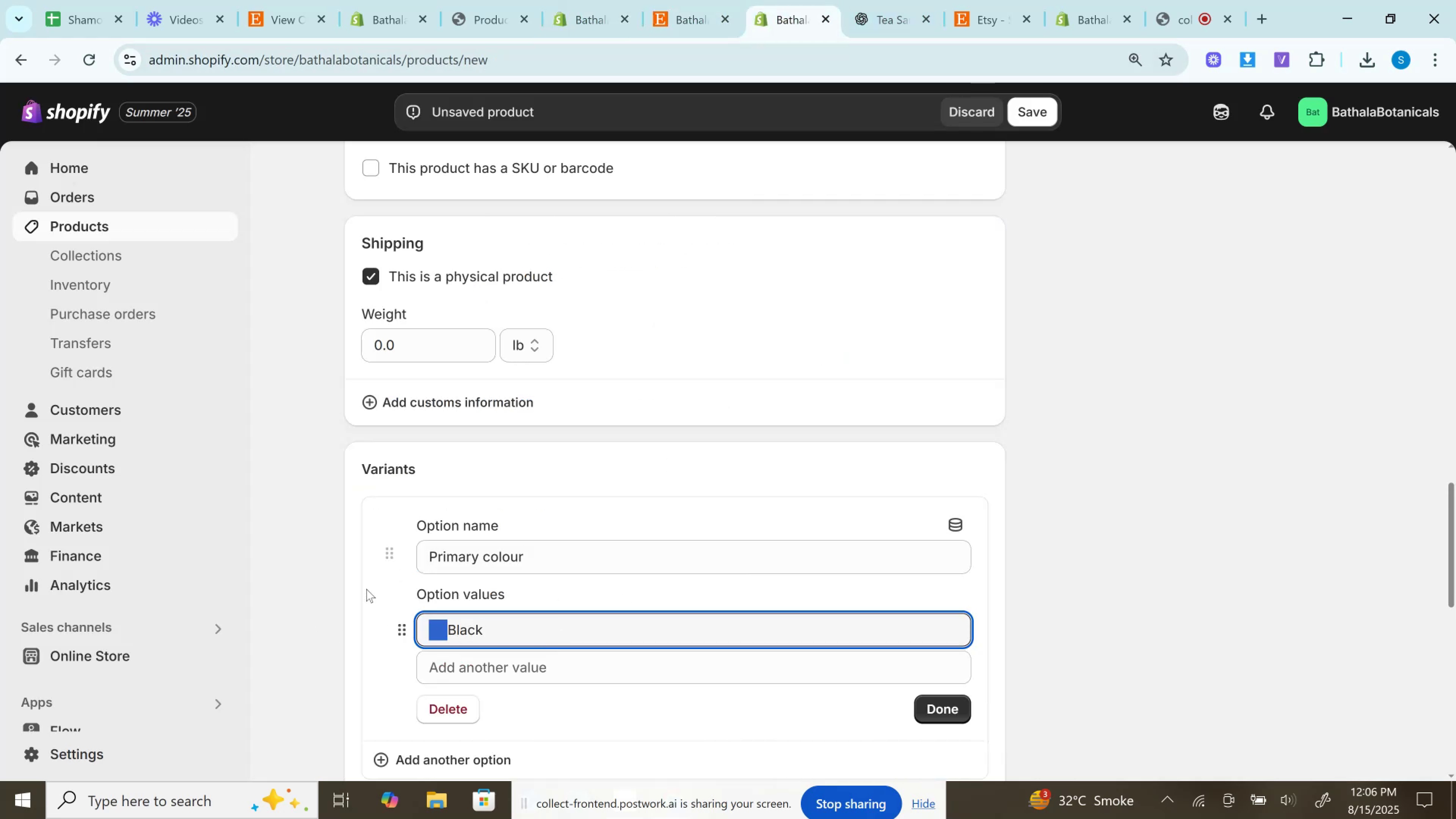 
key(Backspace)
 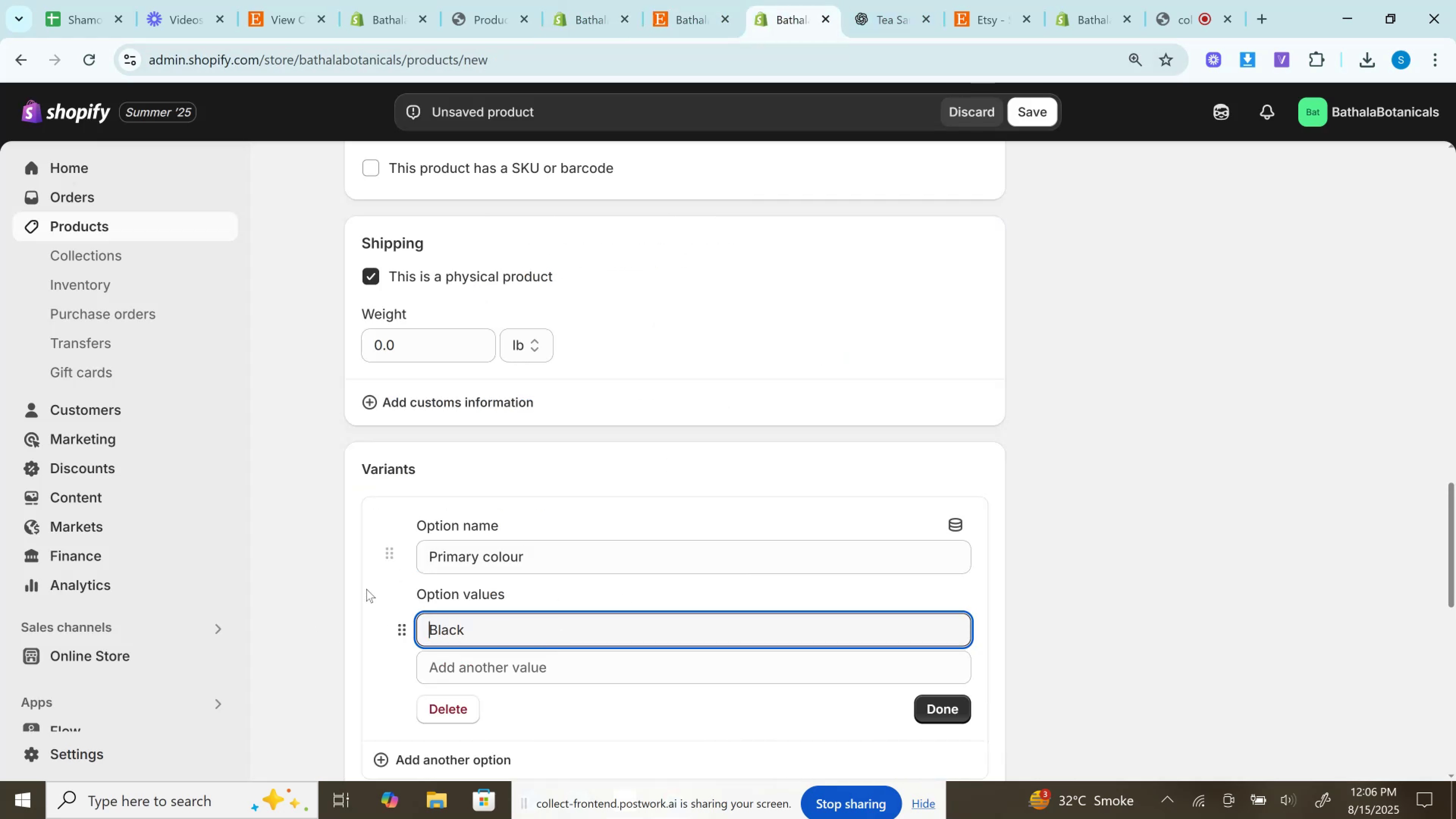 
key(Backspace)
 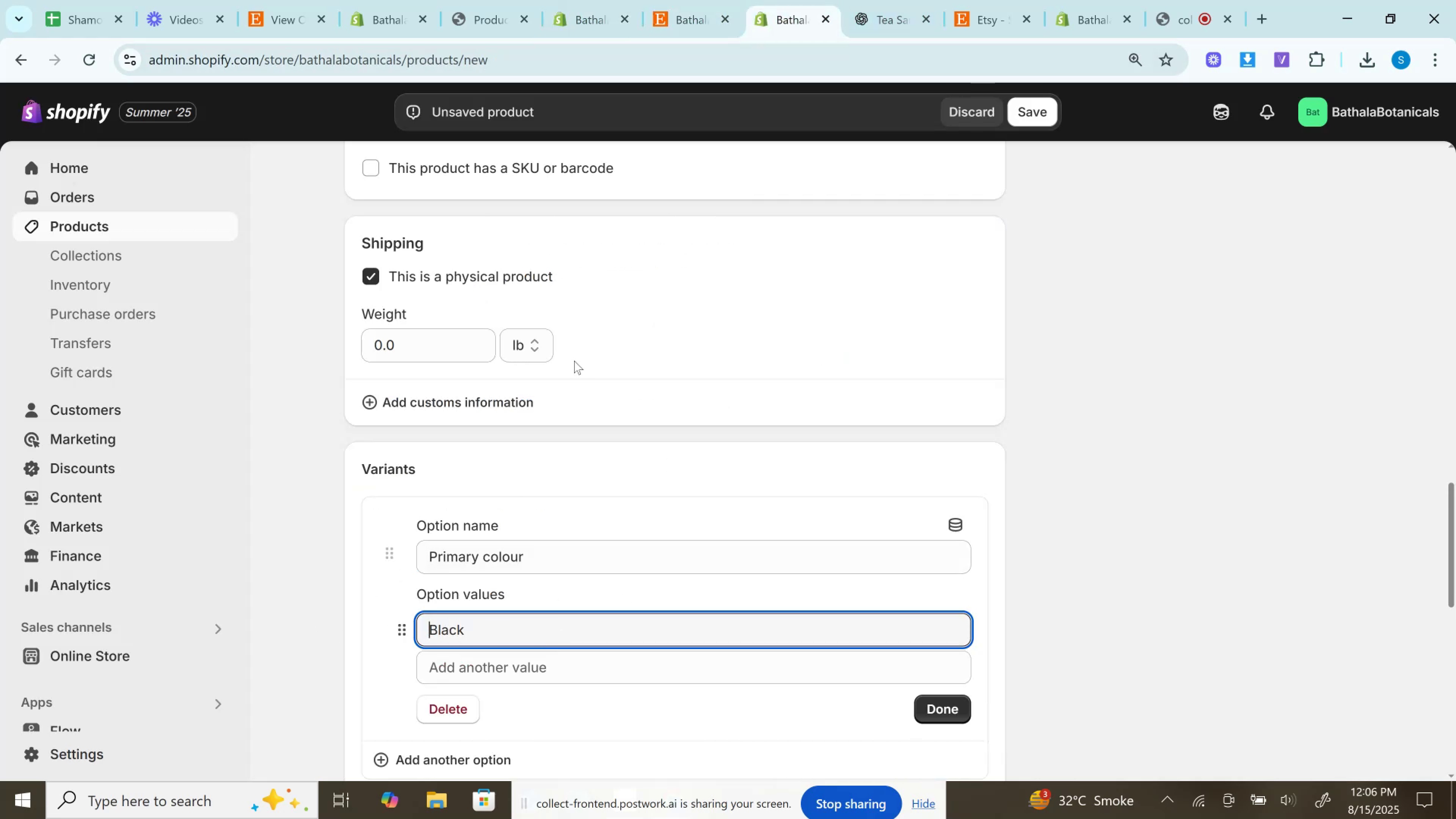 
left_click([691, 0])
 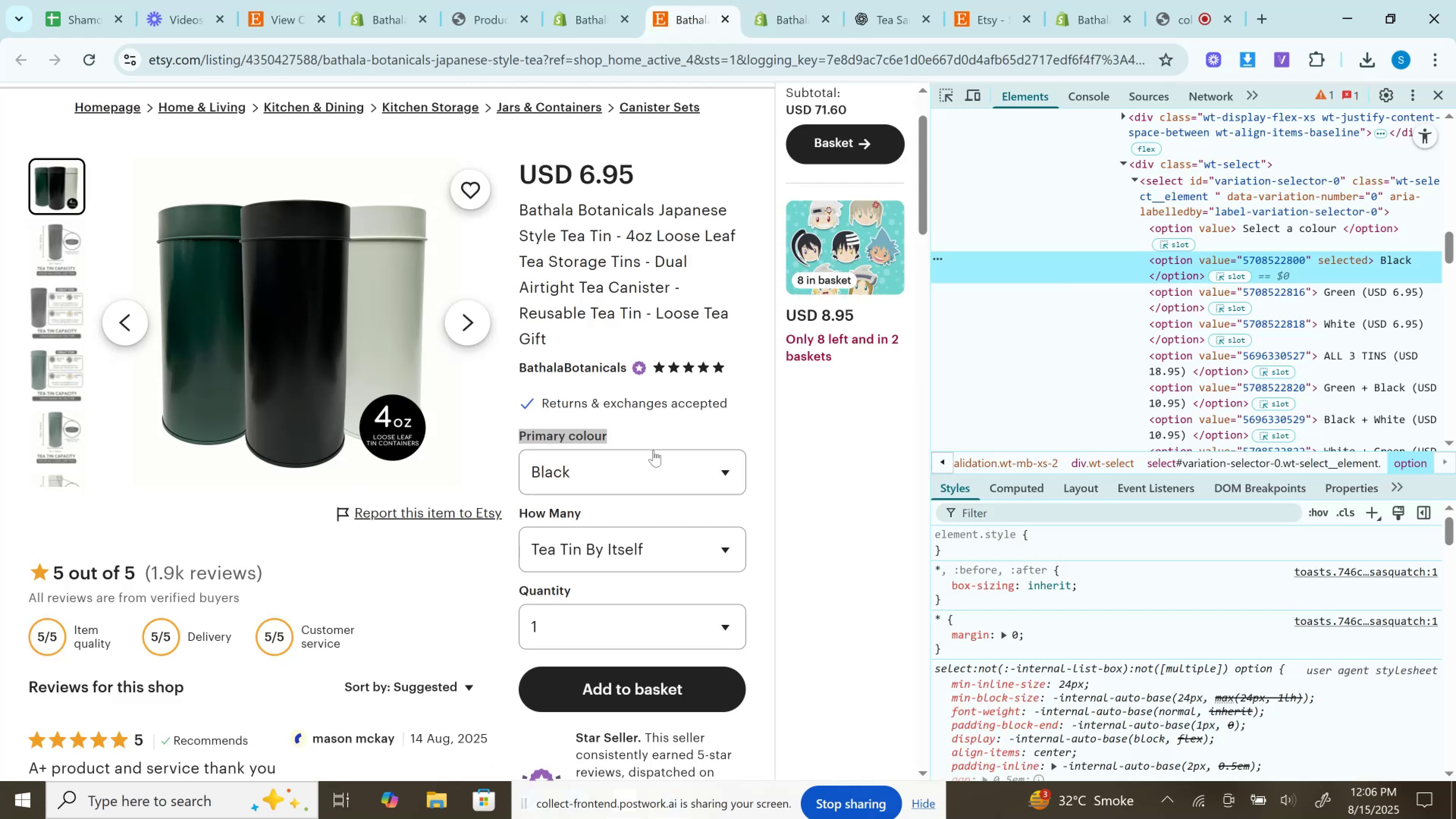 
left_click([649, 473])
 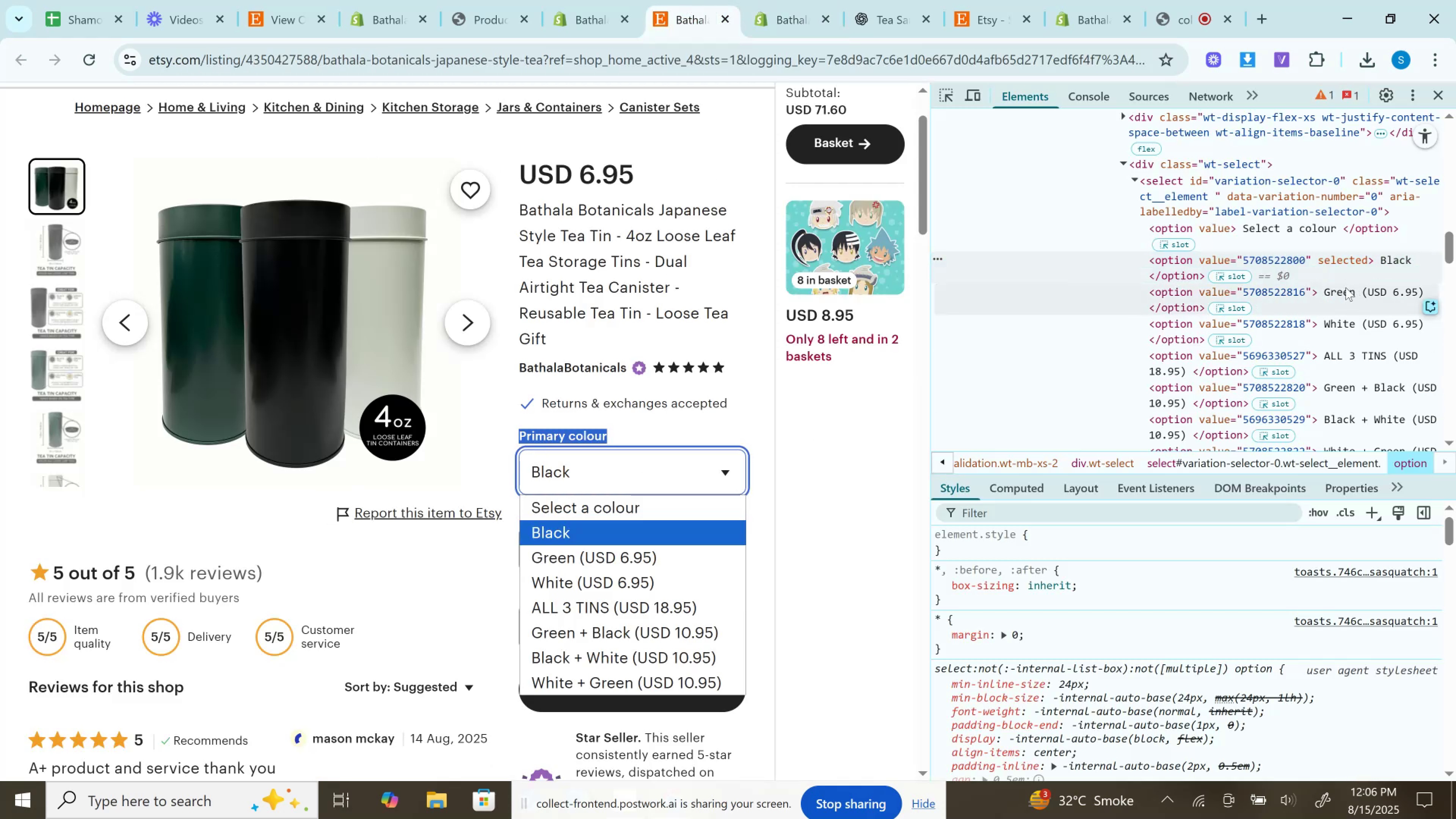 
double_click([1342, 298])
 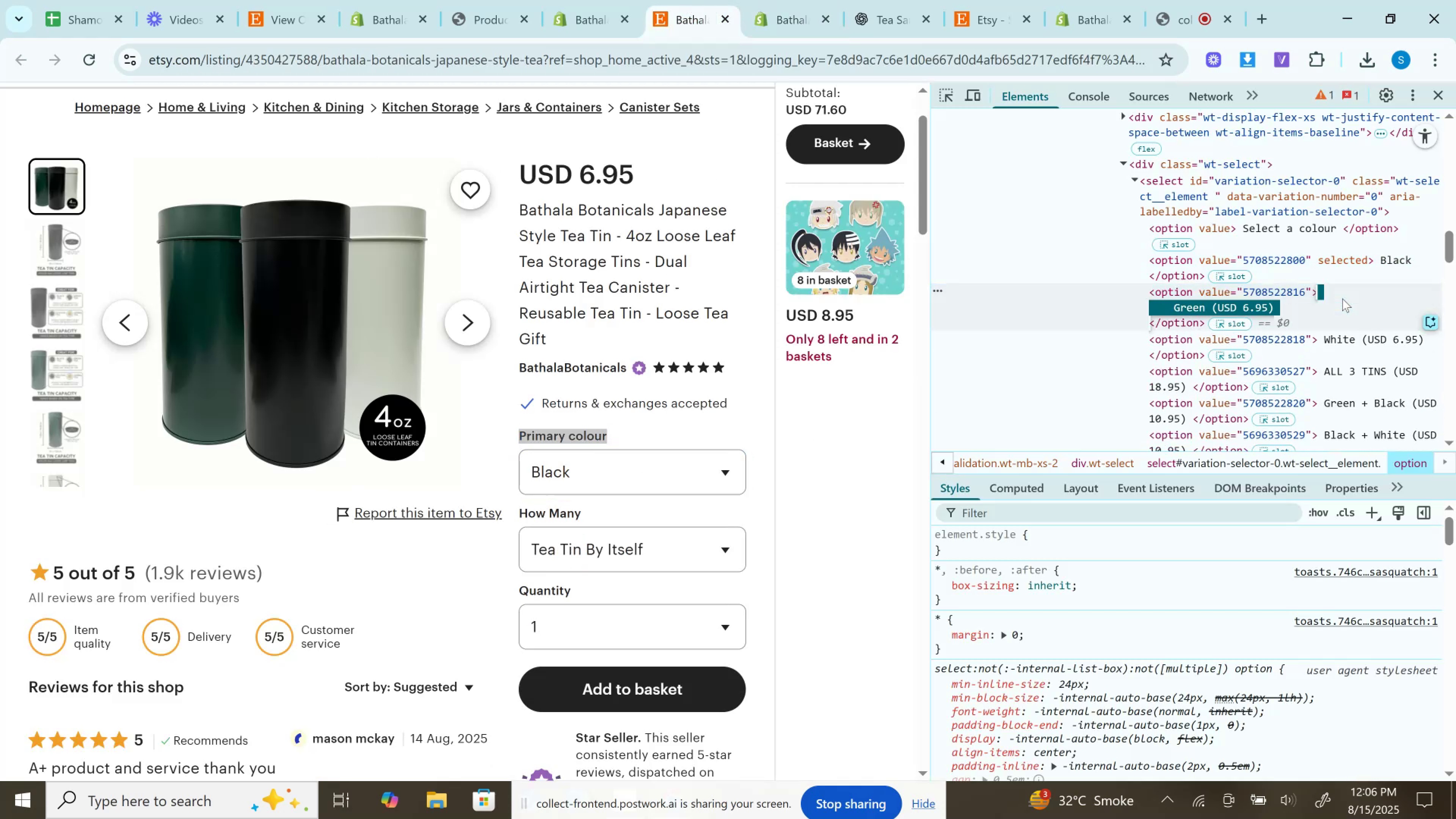 
key(Control+C)
 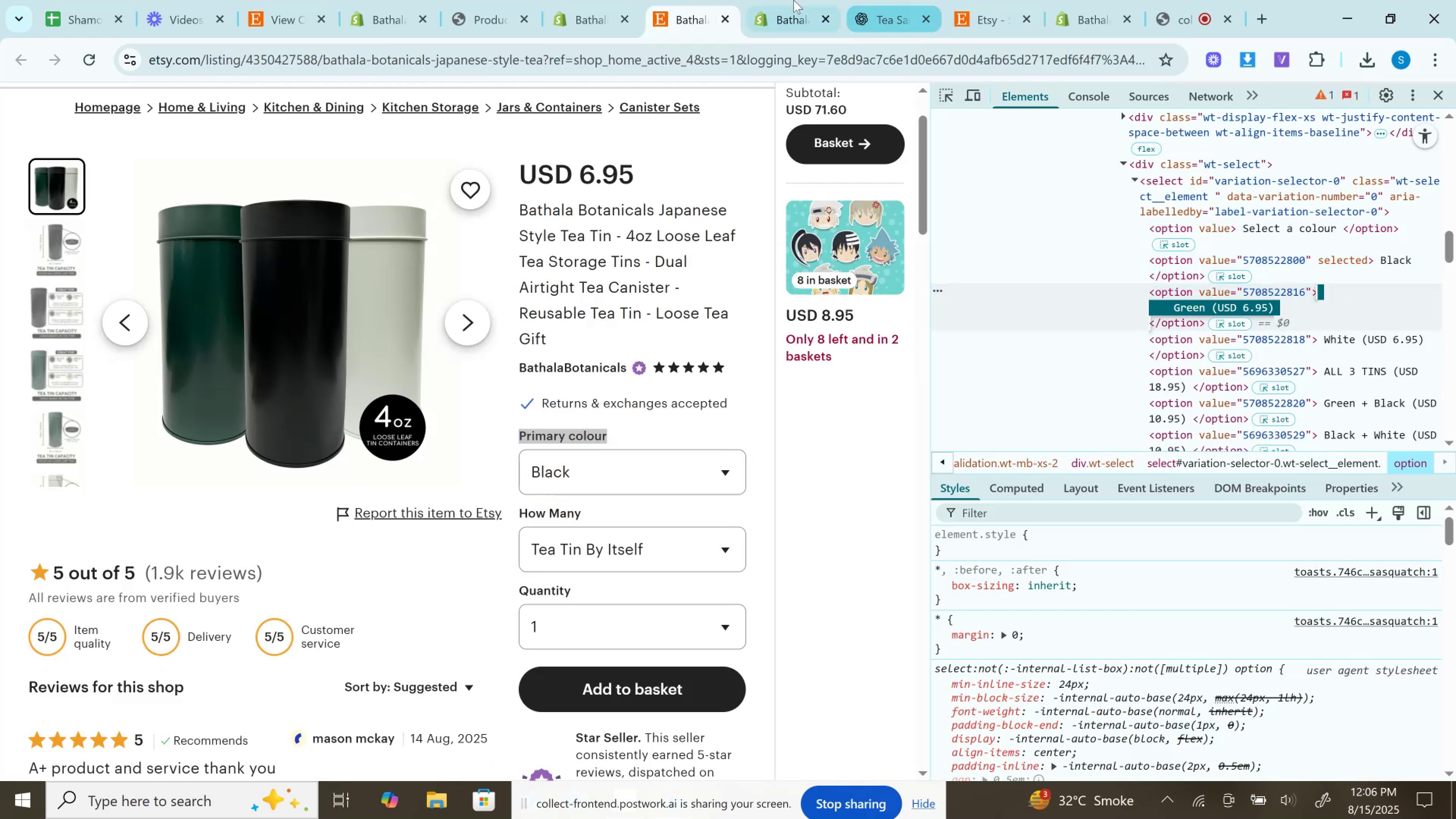 
left_click([794, 0])
 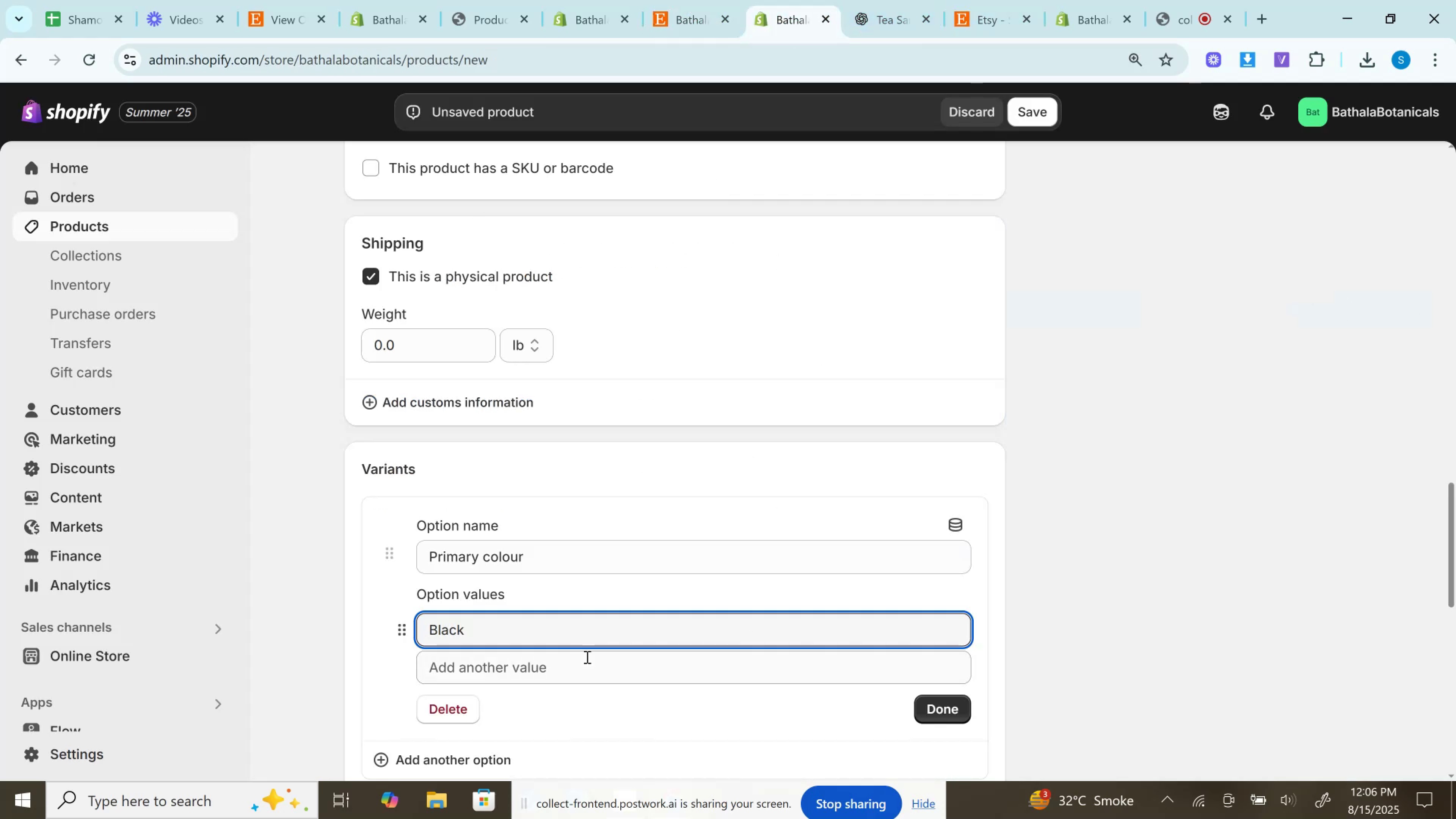 
left_click([588, 675])
 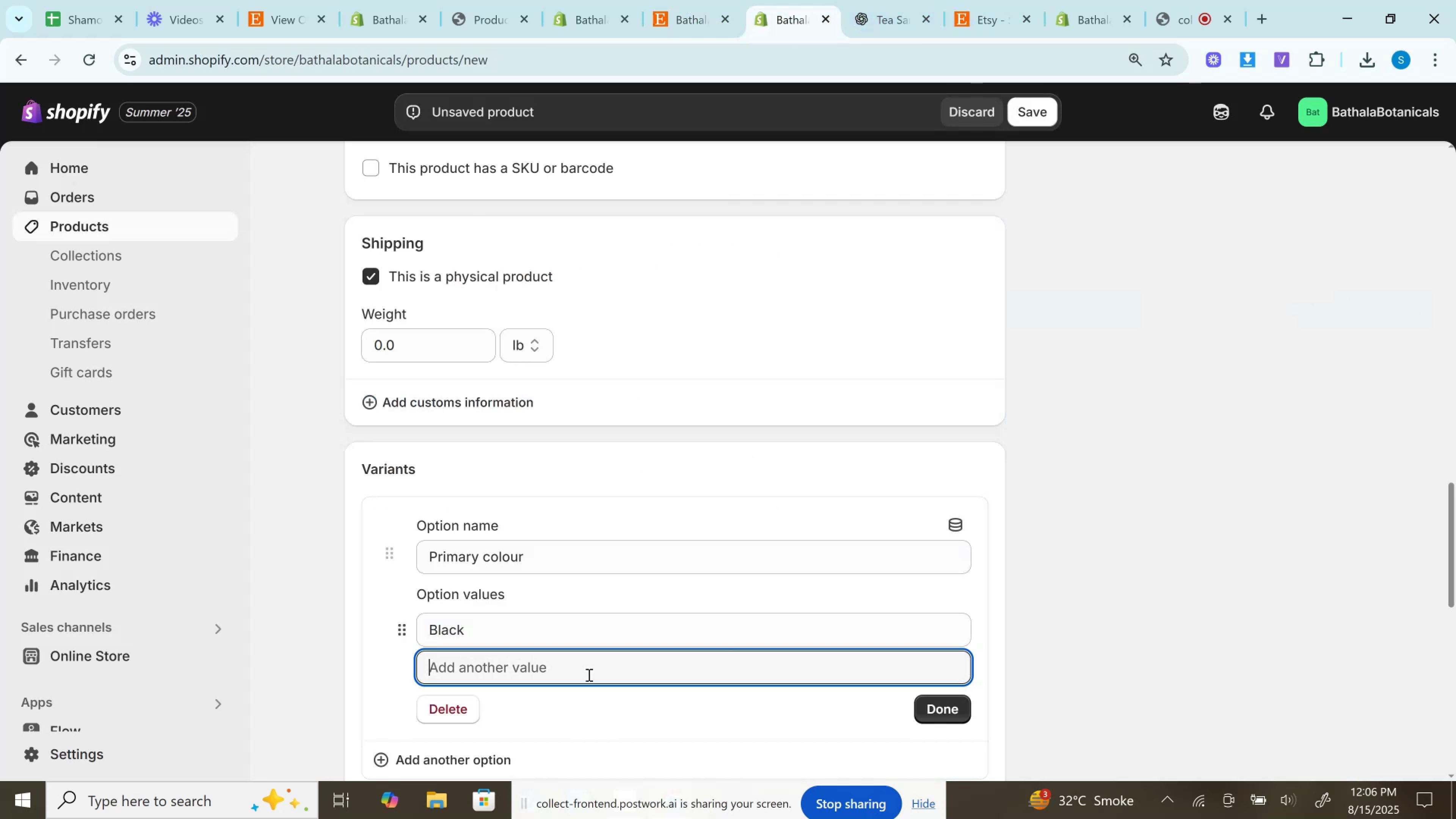 
key(Control+V)
 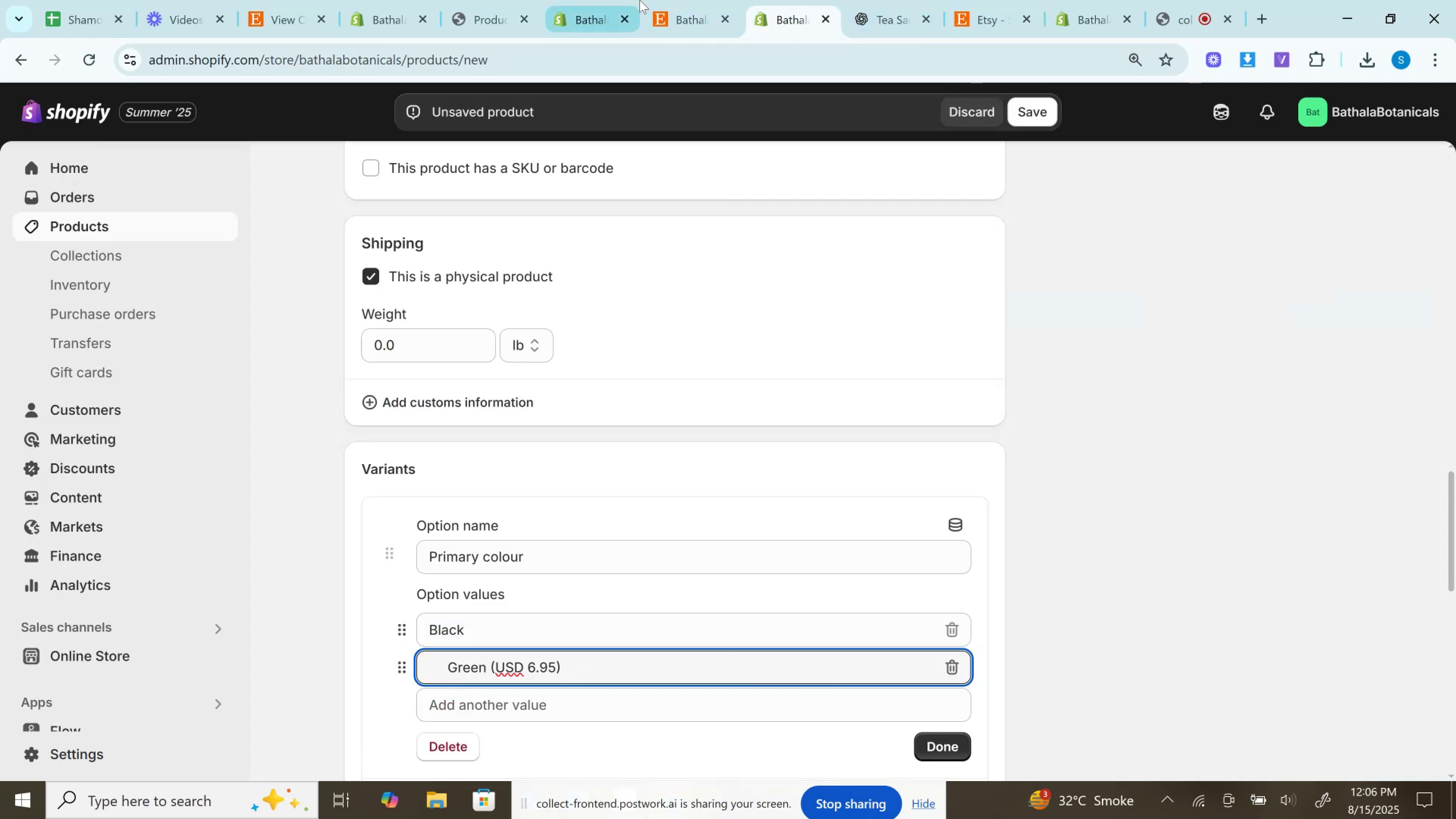 
left_click([693, 0])
 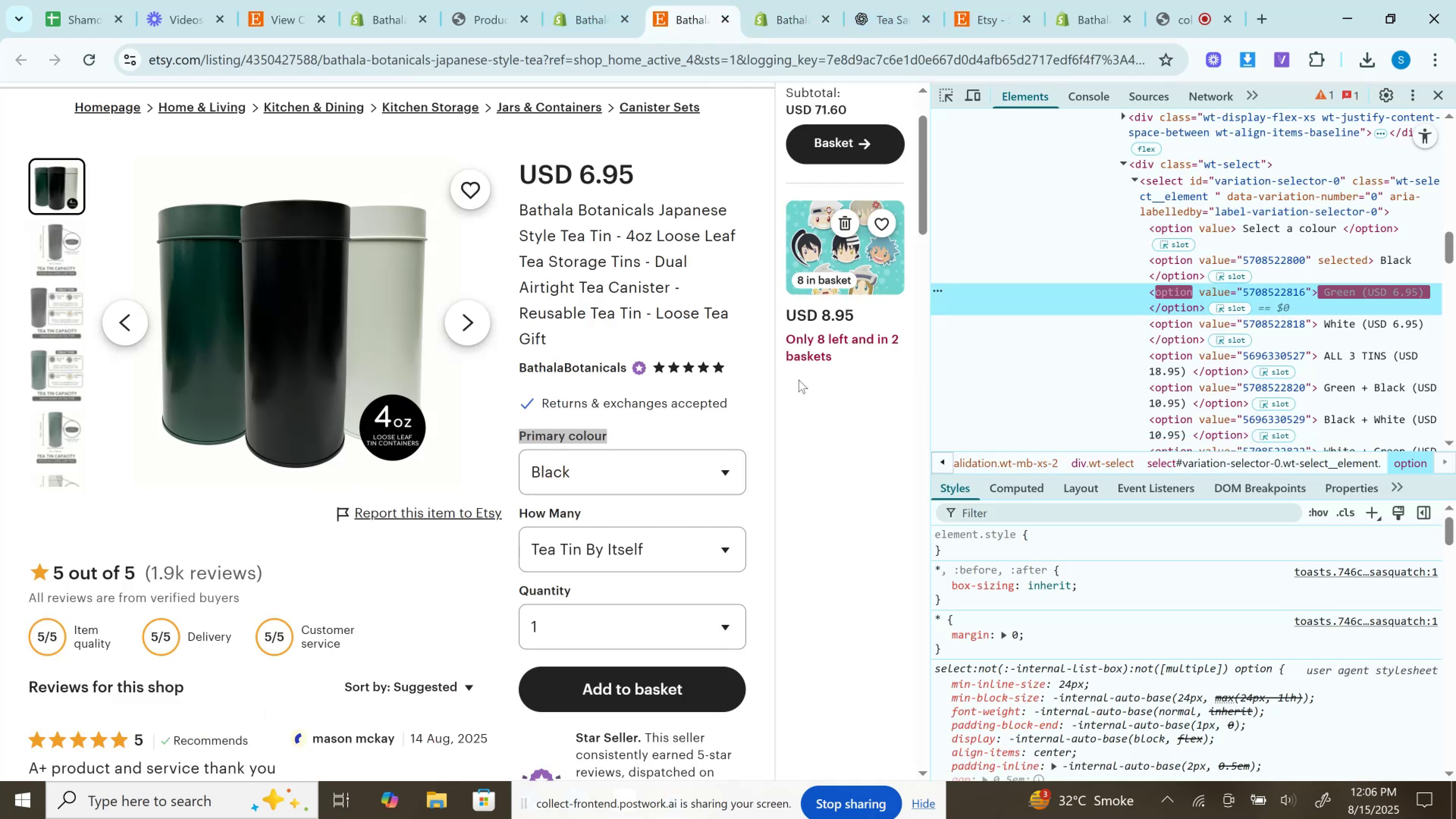 
scroll: coordinate [799, 380], scroll_direction: down, amount: 2.0
 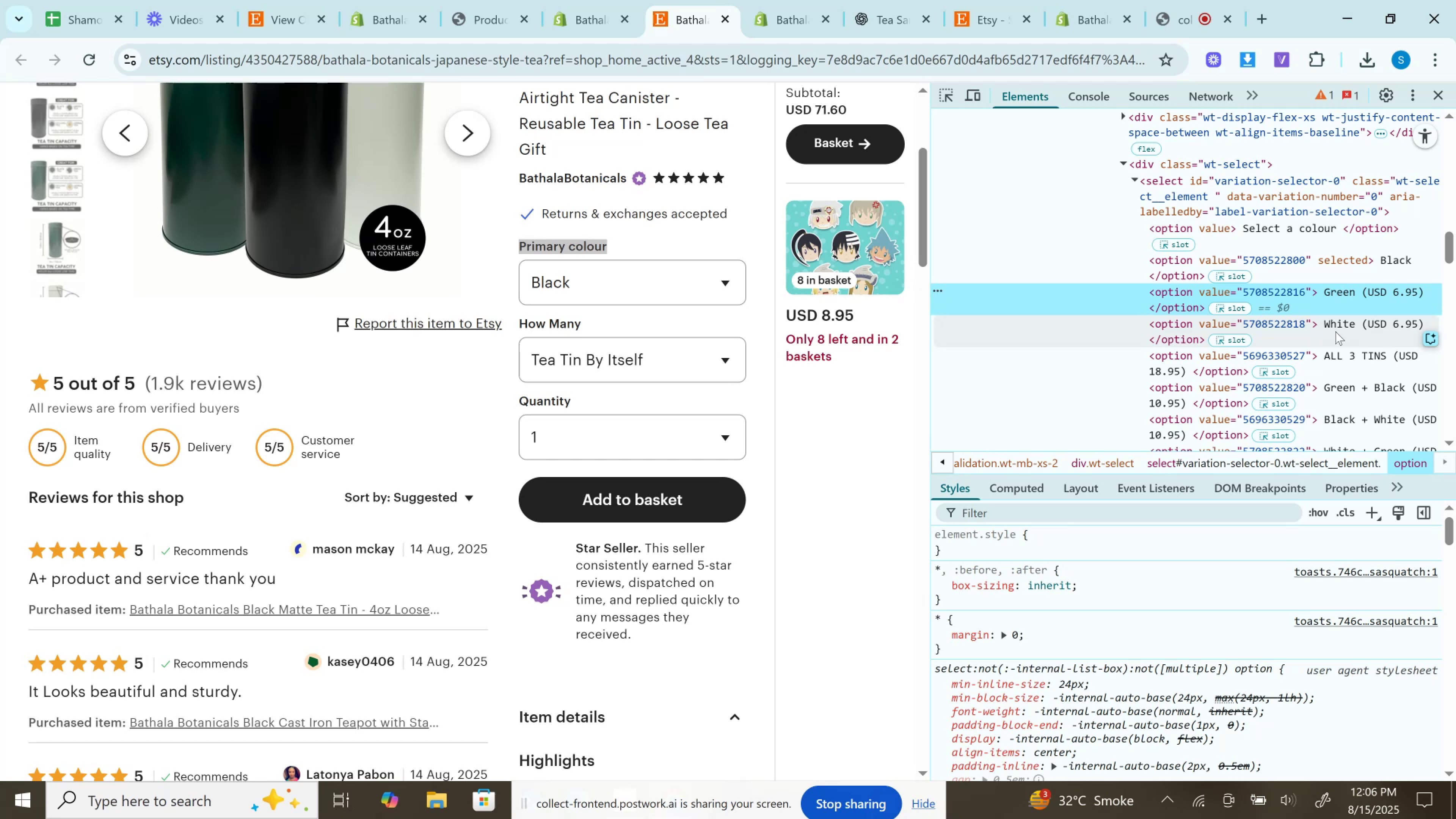 
left_click([1364, 317])
 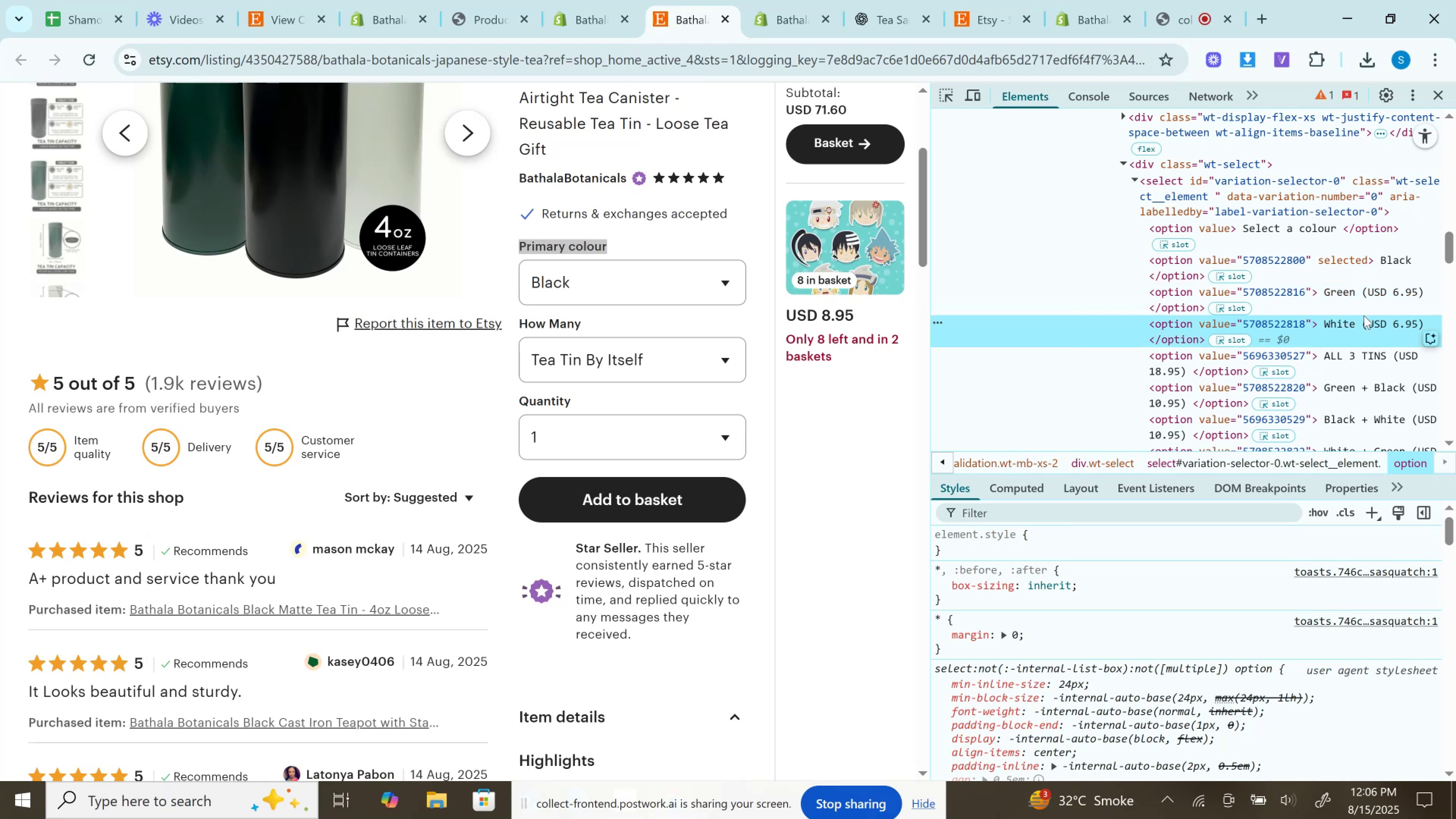 
key(Control+C)
 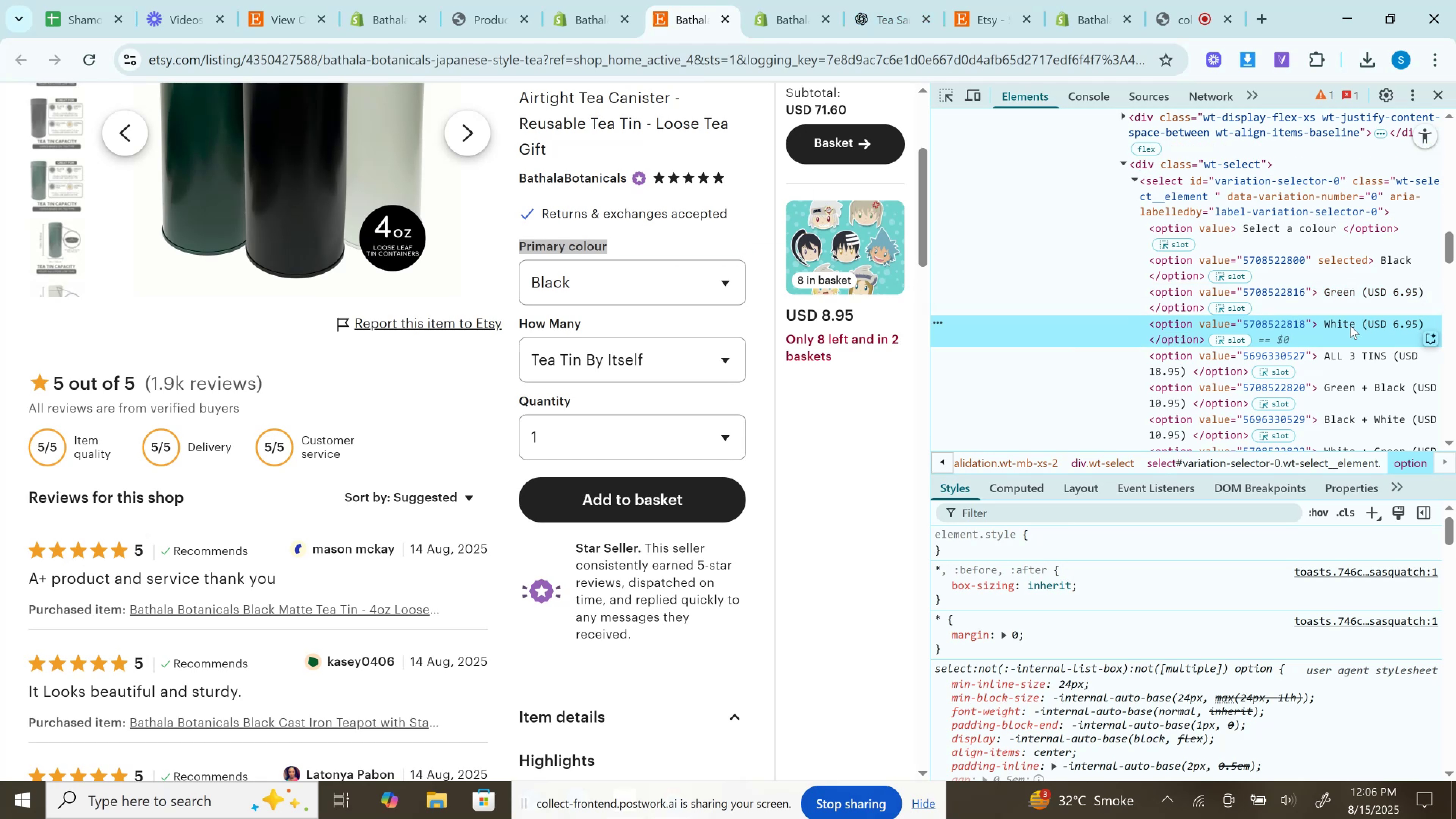 
double_click([1350, 325])
 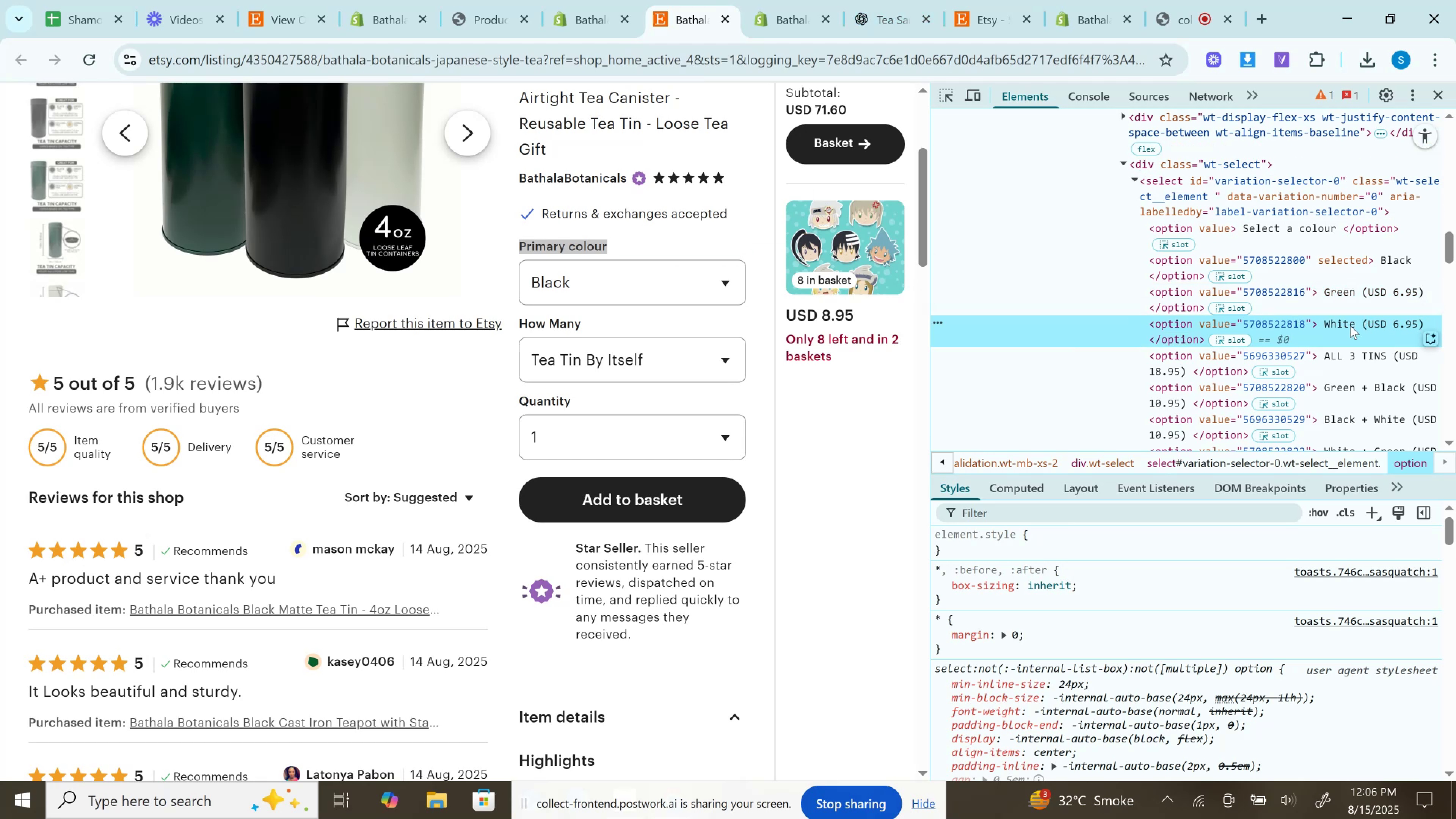 
key(Control+C)
 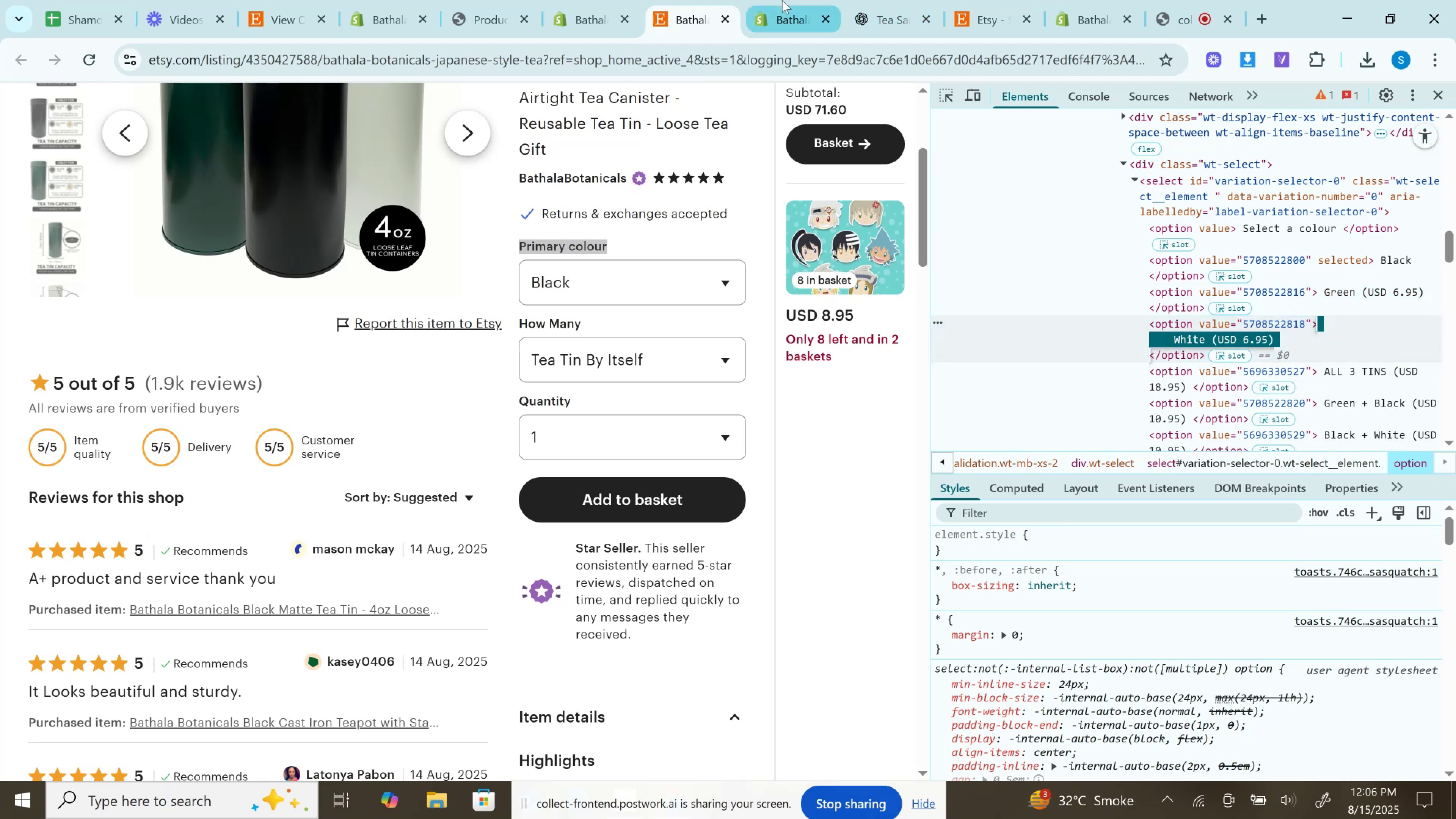 
left_click([782, 0])
 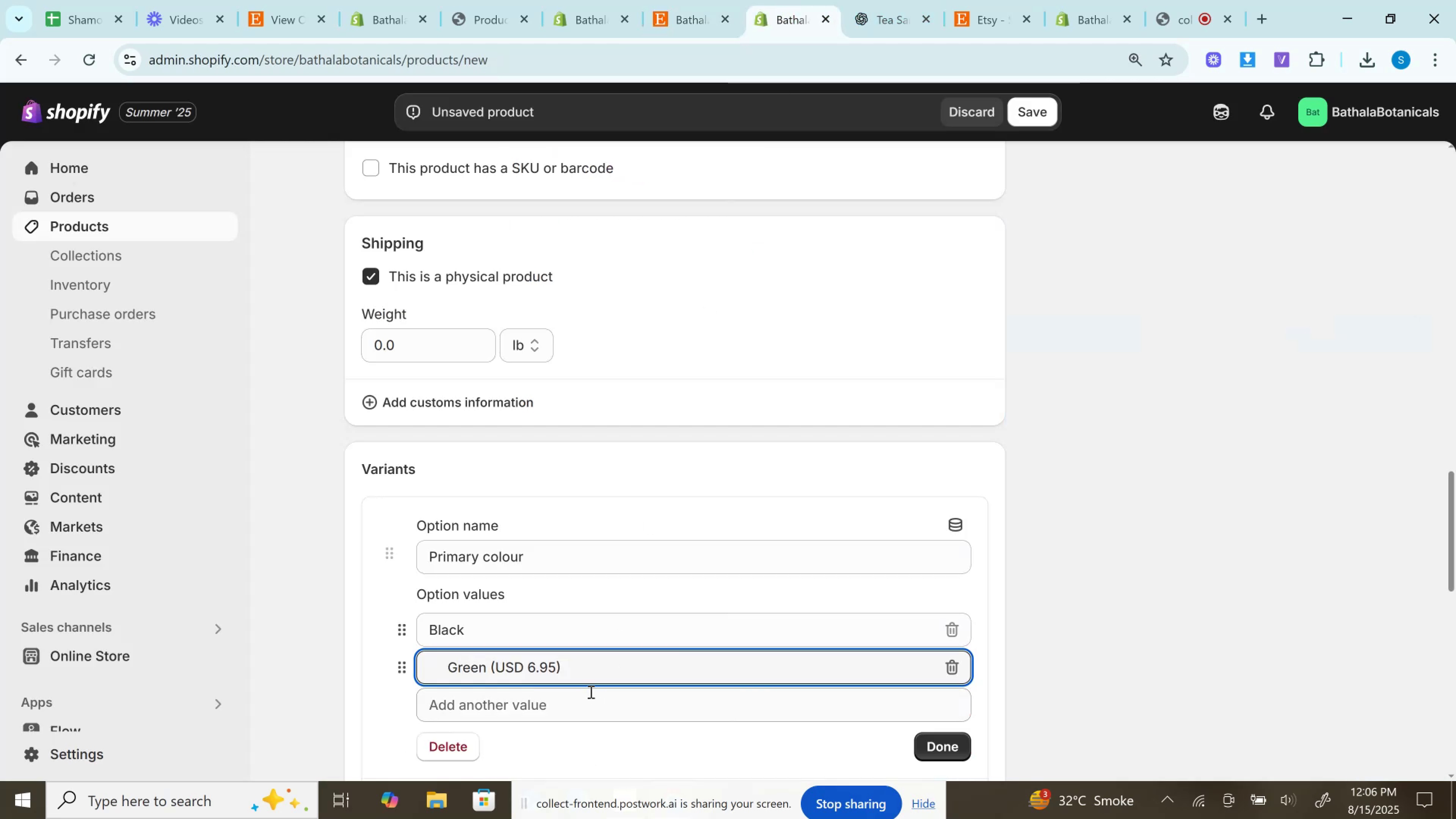 
left_click([596, 714])
 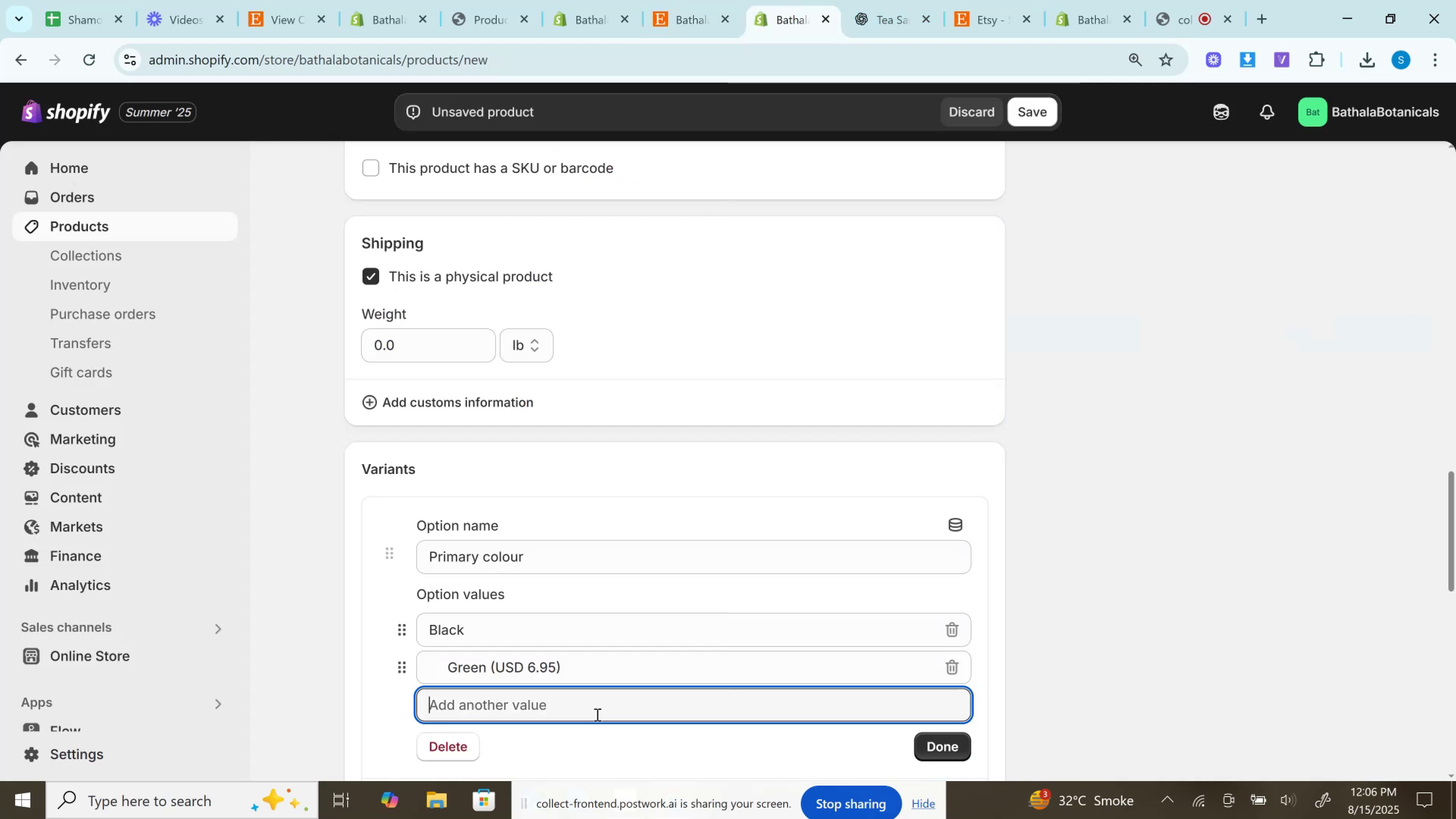 
key(Control+V)
 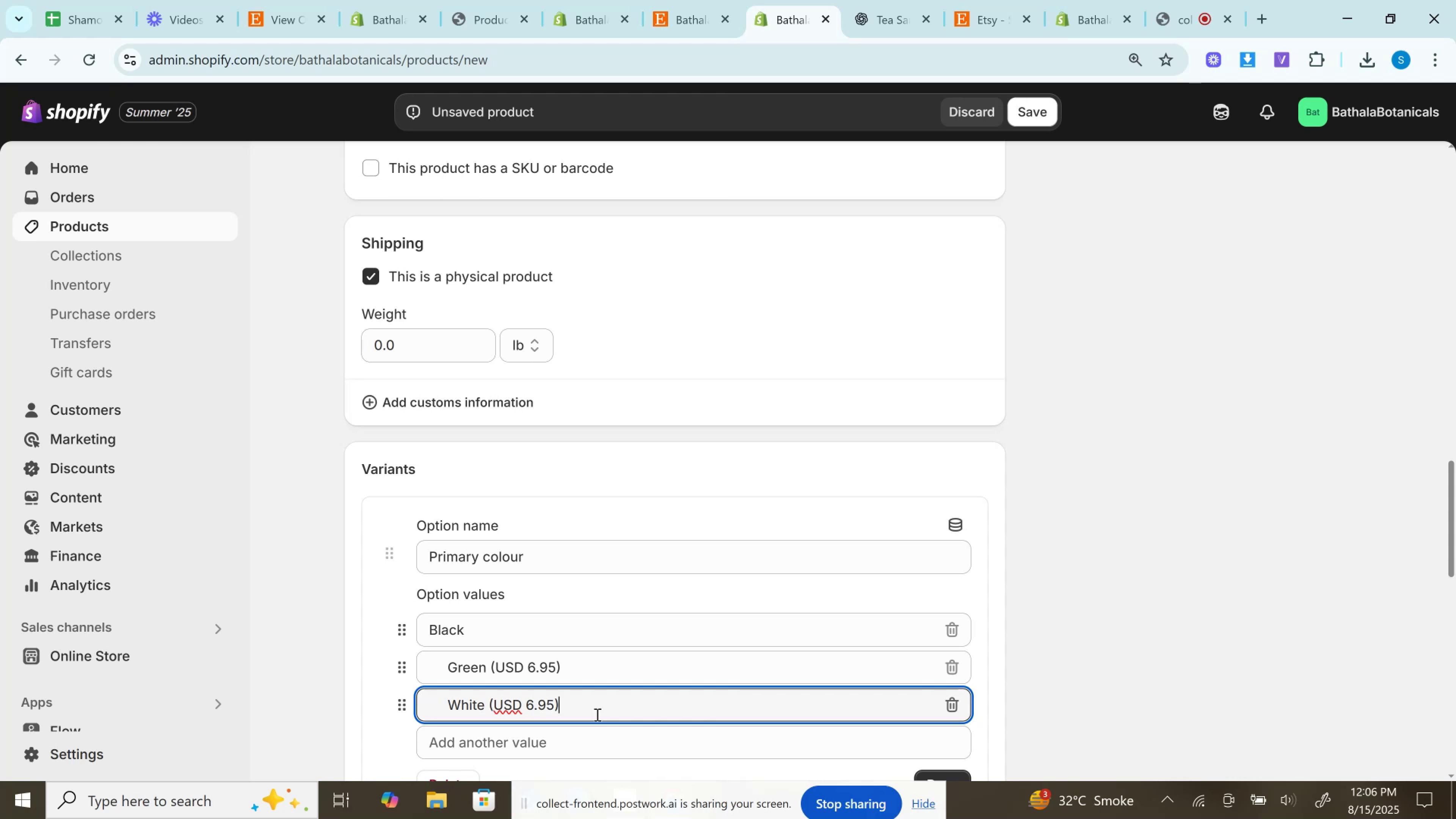 
wait(16.19)
 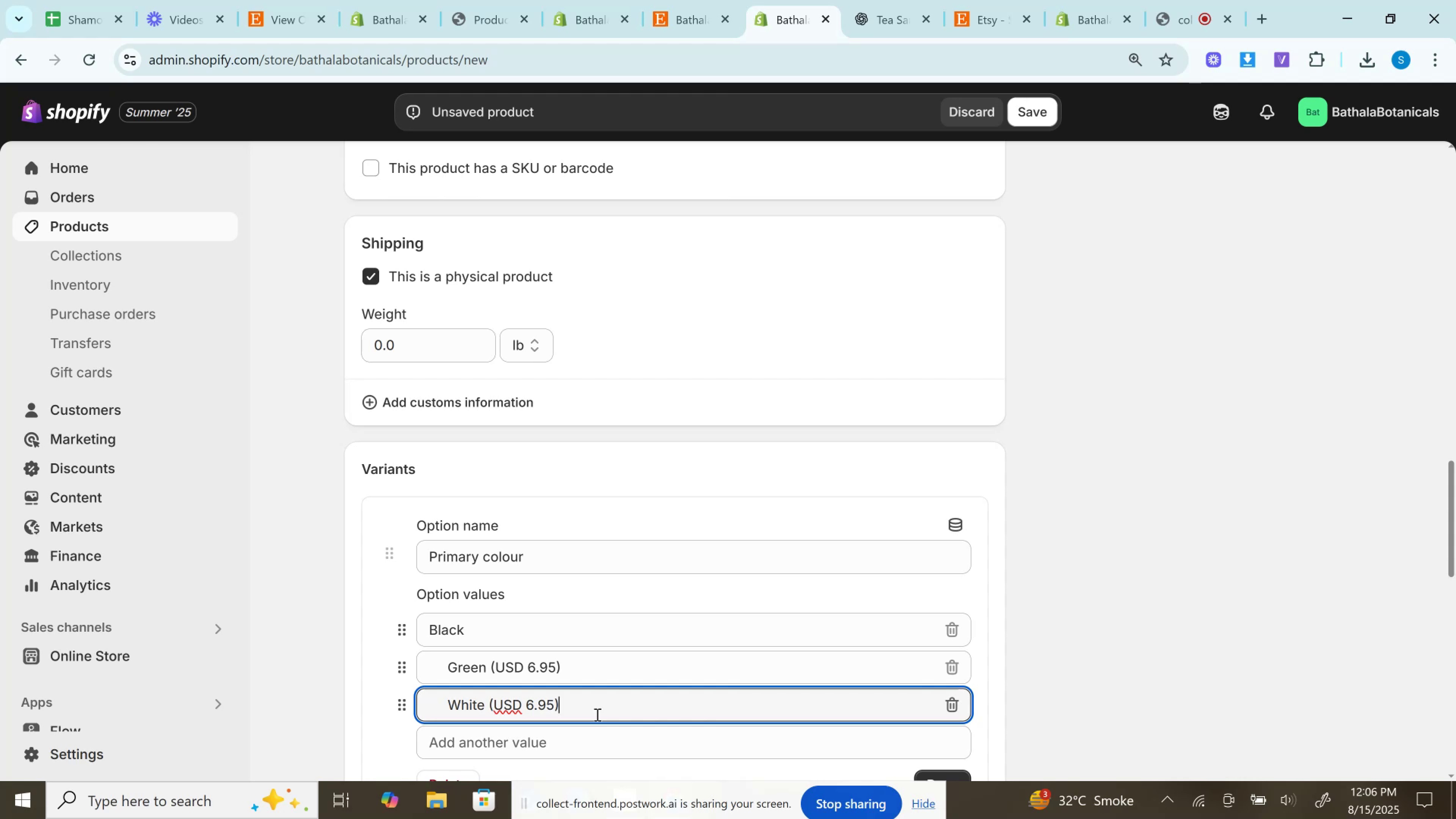 
left_click([682, 0])
 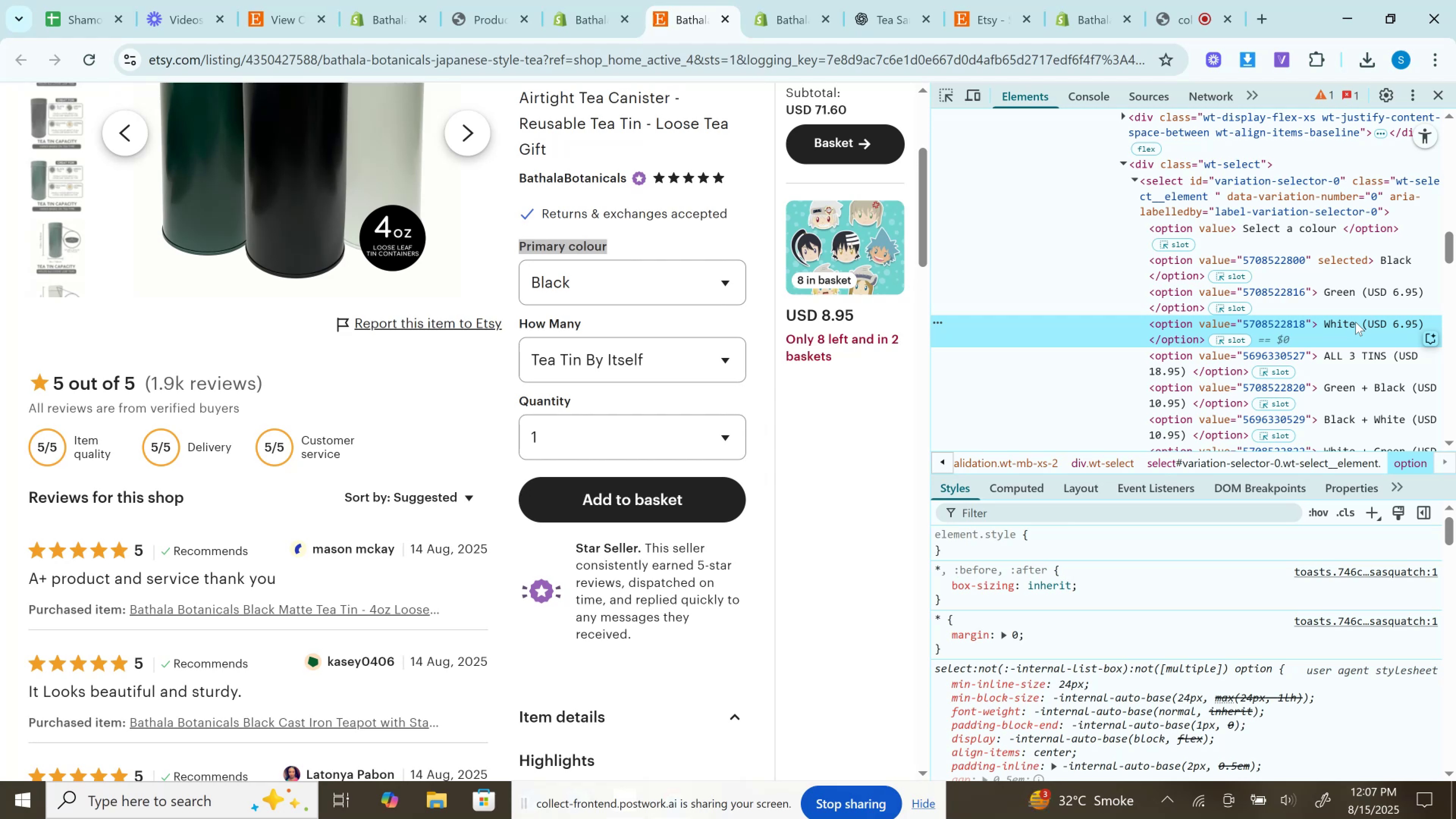 
wait(19.25)
 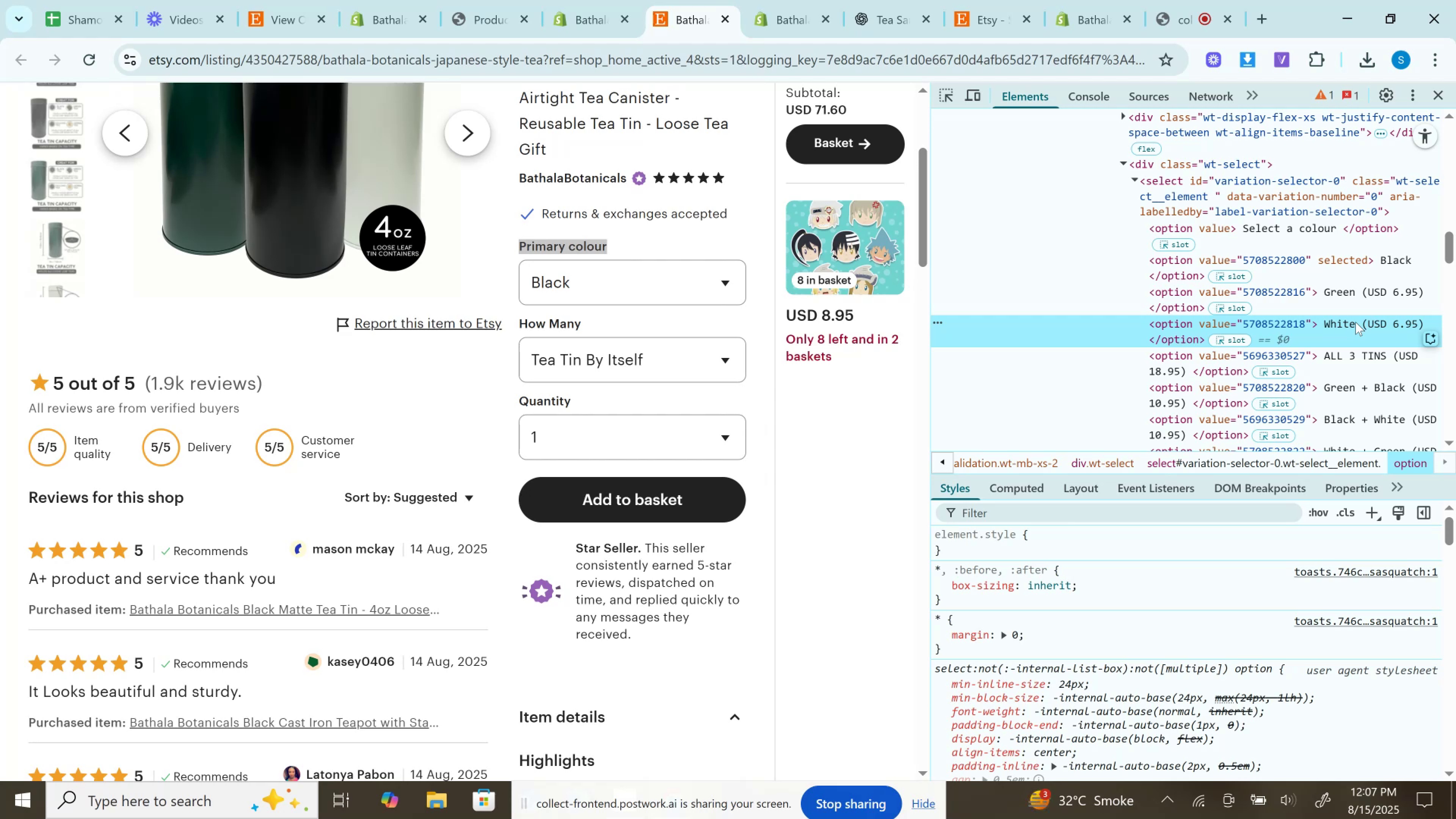 
double_click([1355, 321])
 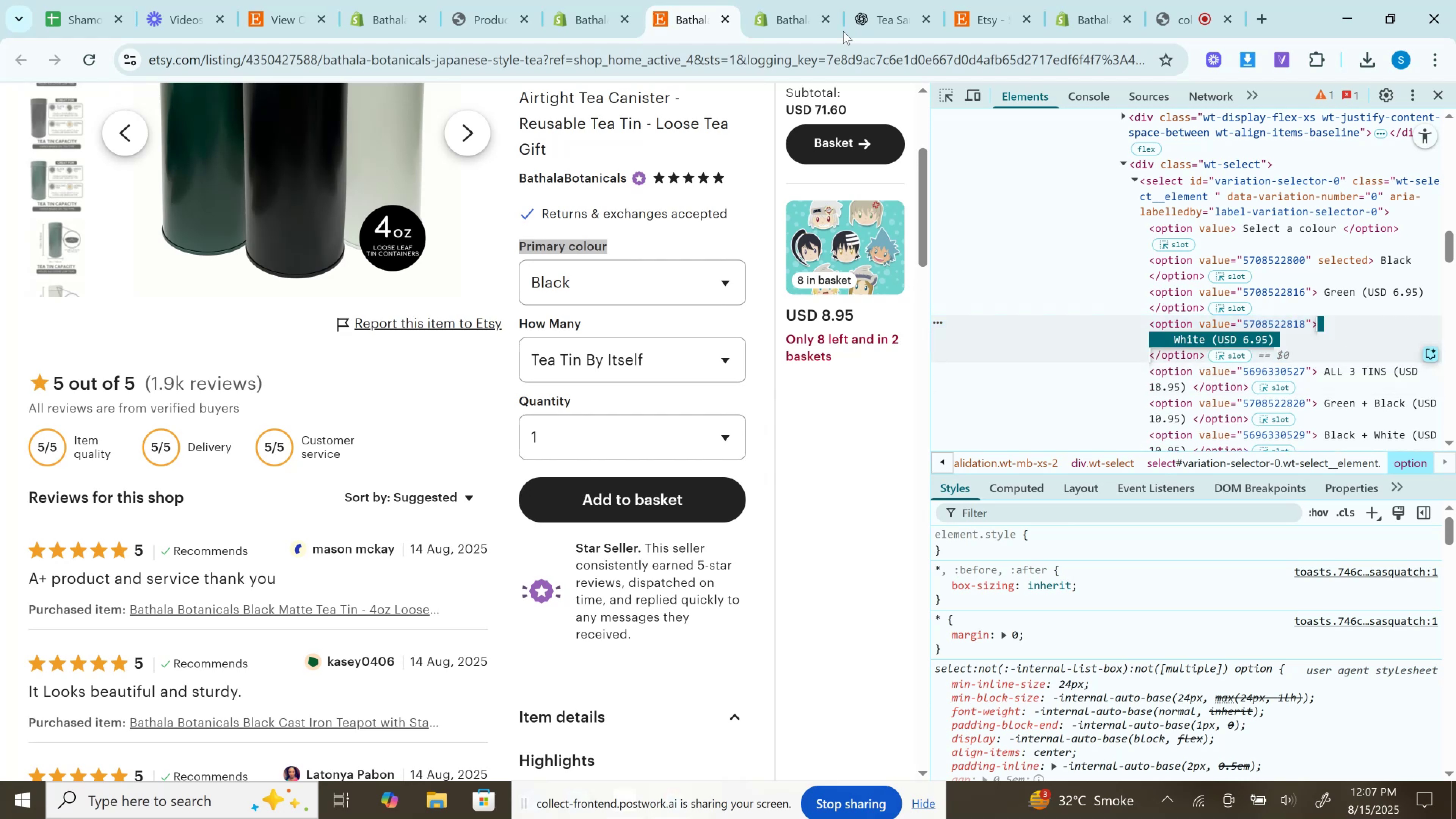 
left_click([582, 0])
 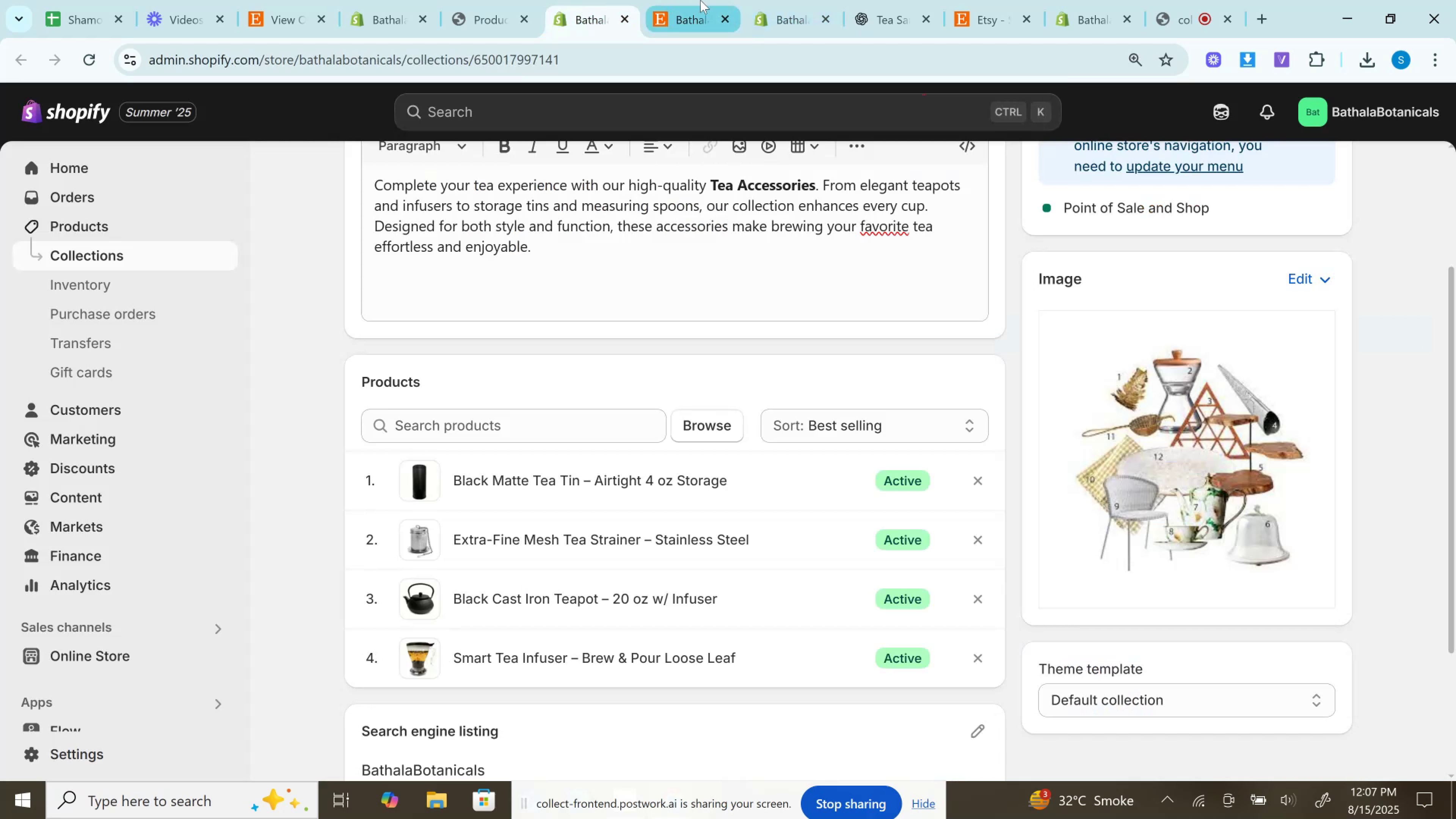 
left_click([703, 0])
 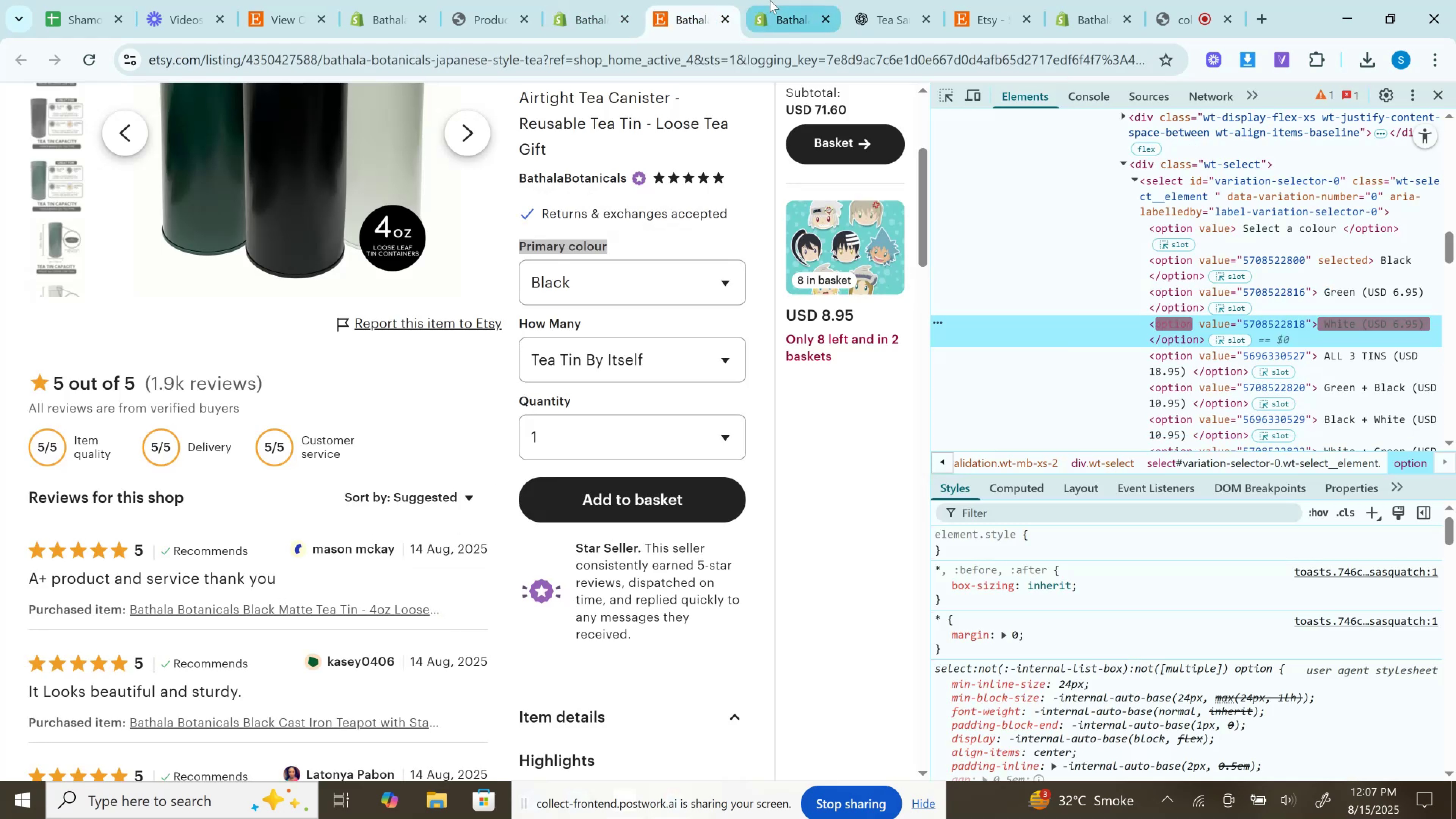 
left_click([770, 0])
 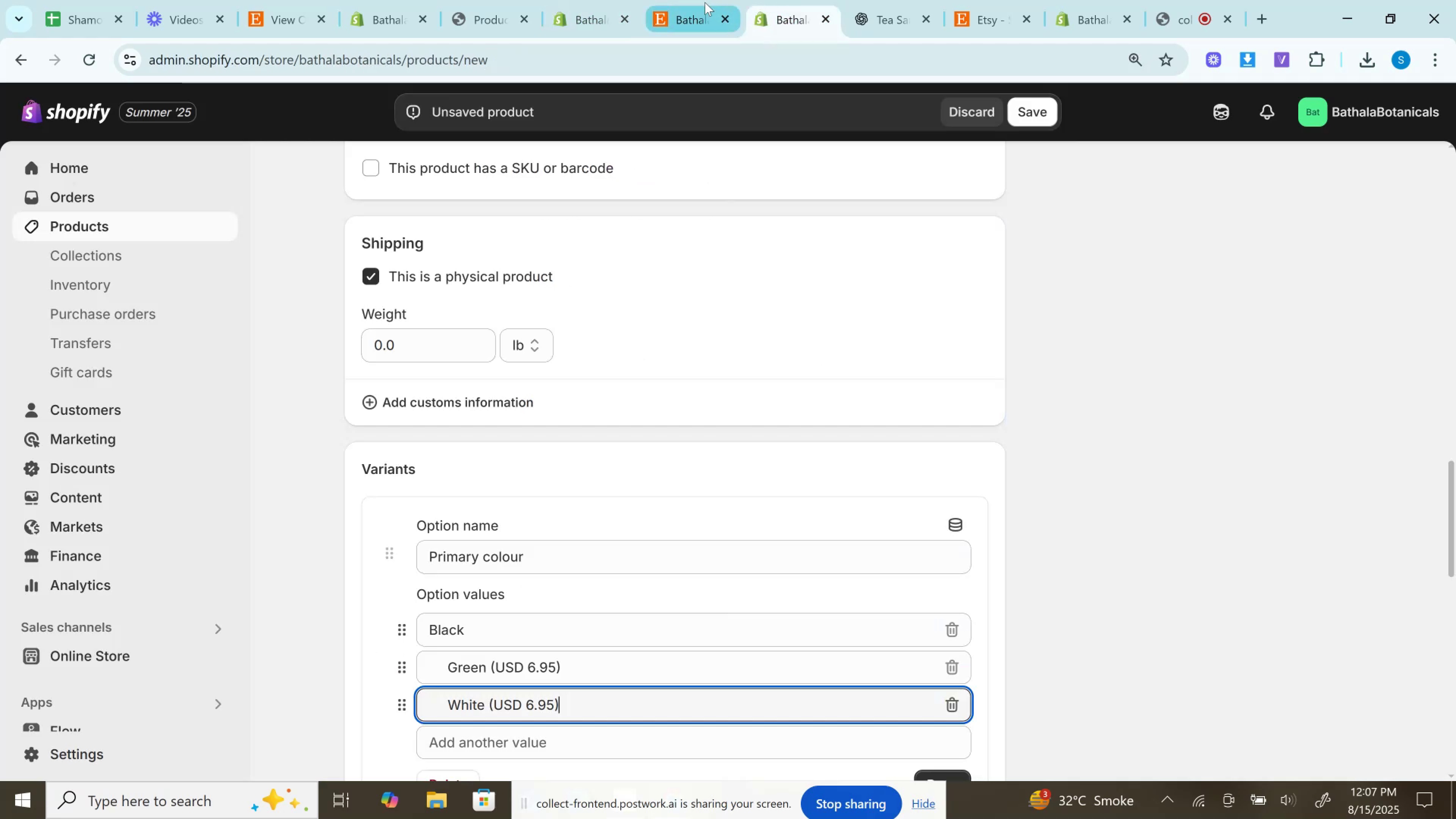 
left_click([705, 2])
 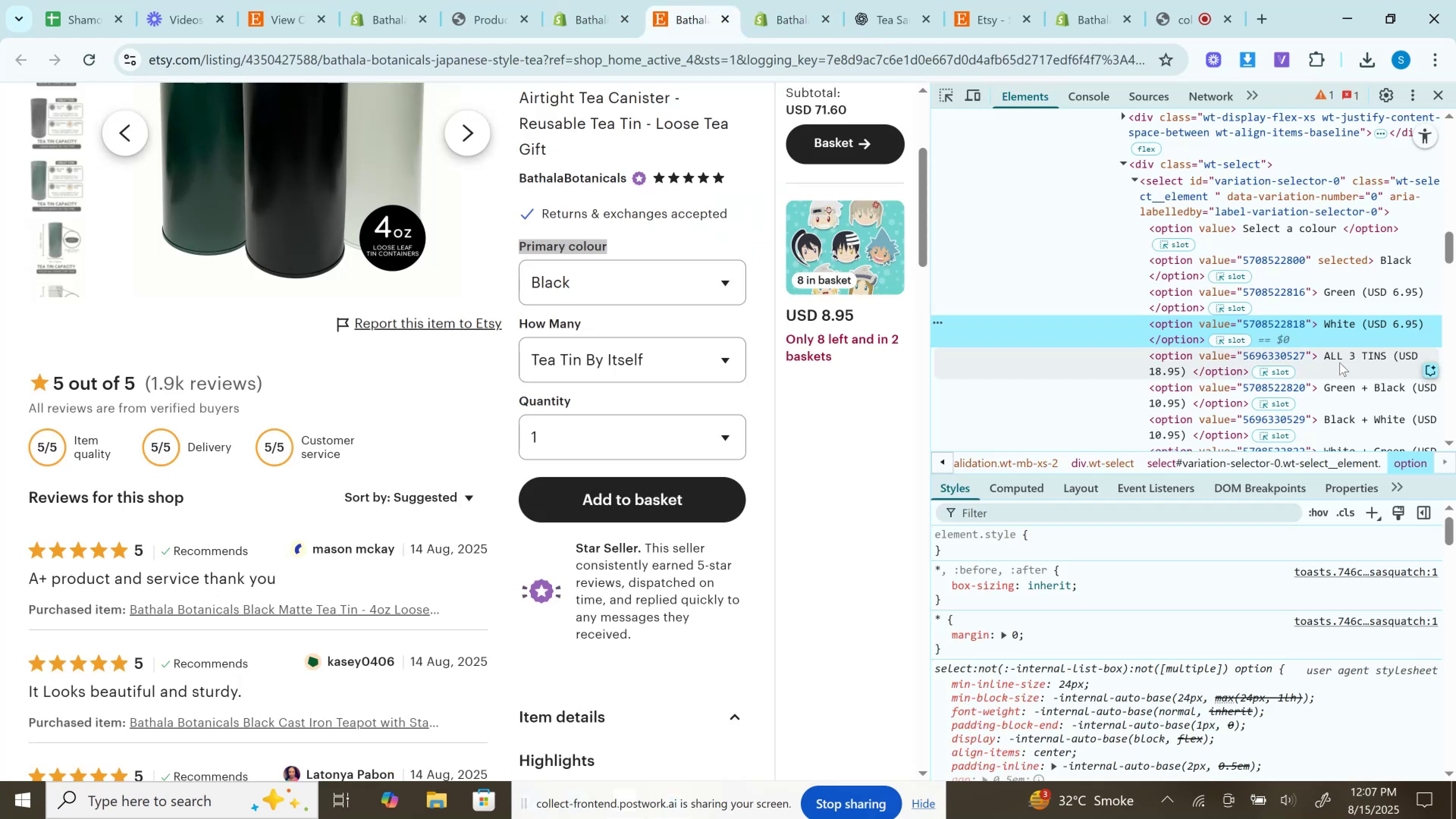 
double_click([1338, 359])
 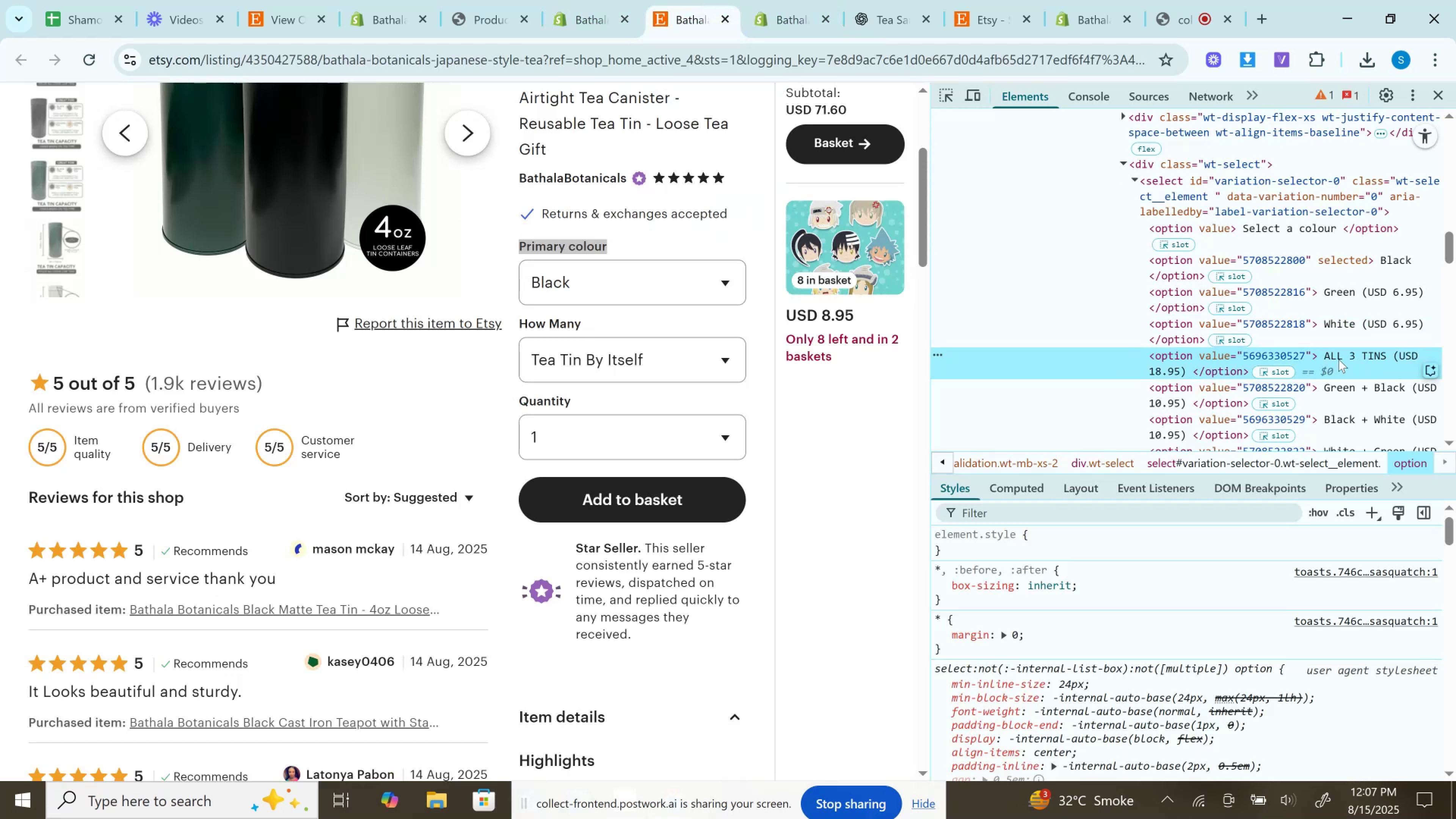 
key(Control+C)
 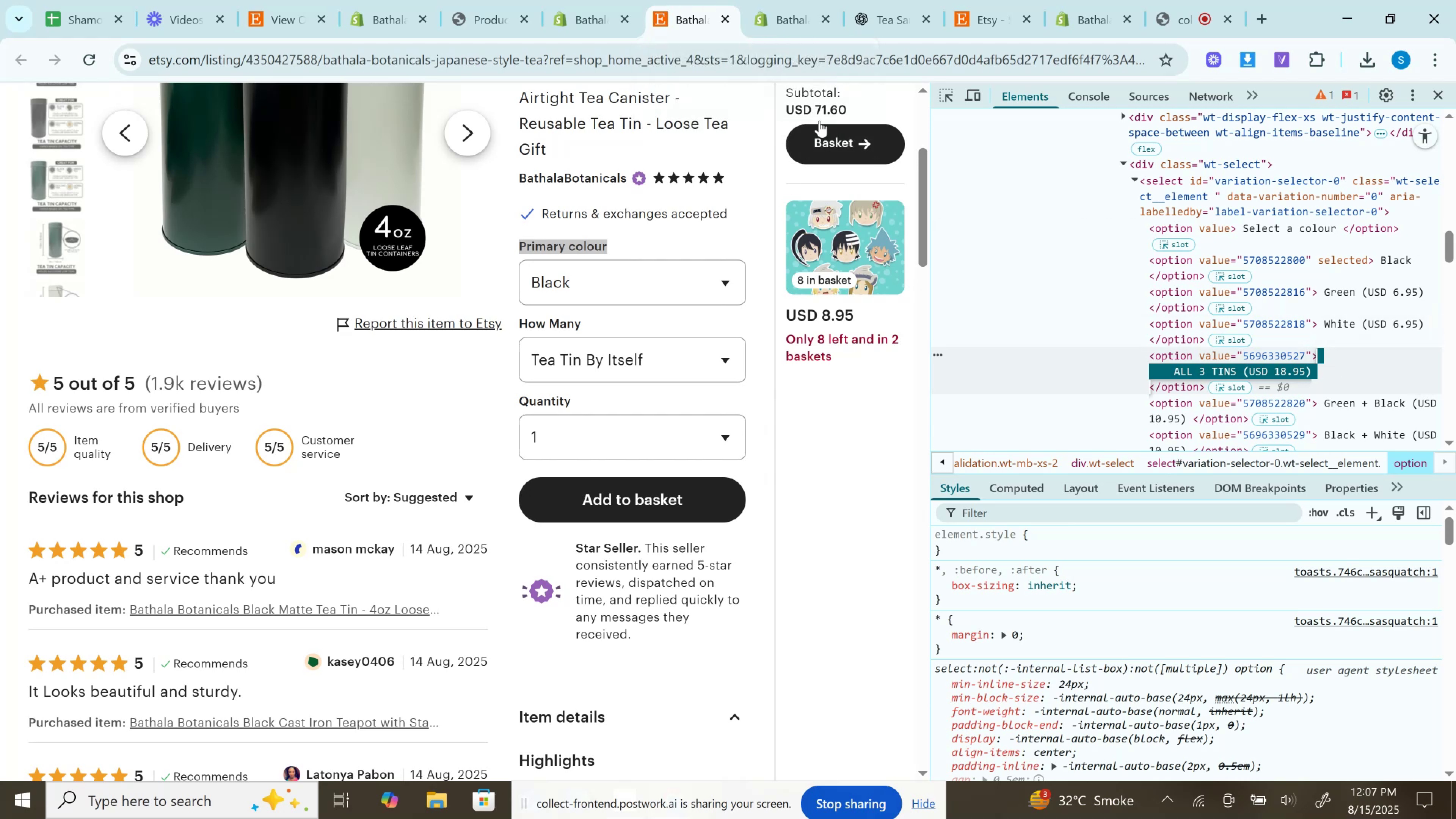 
wait(7.12)
 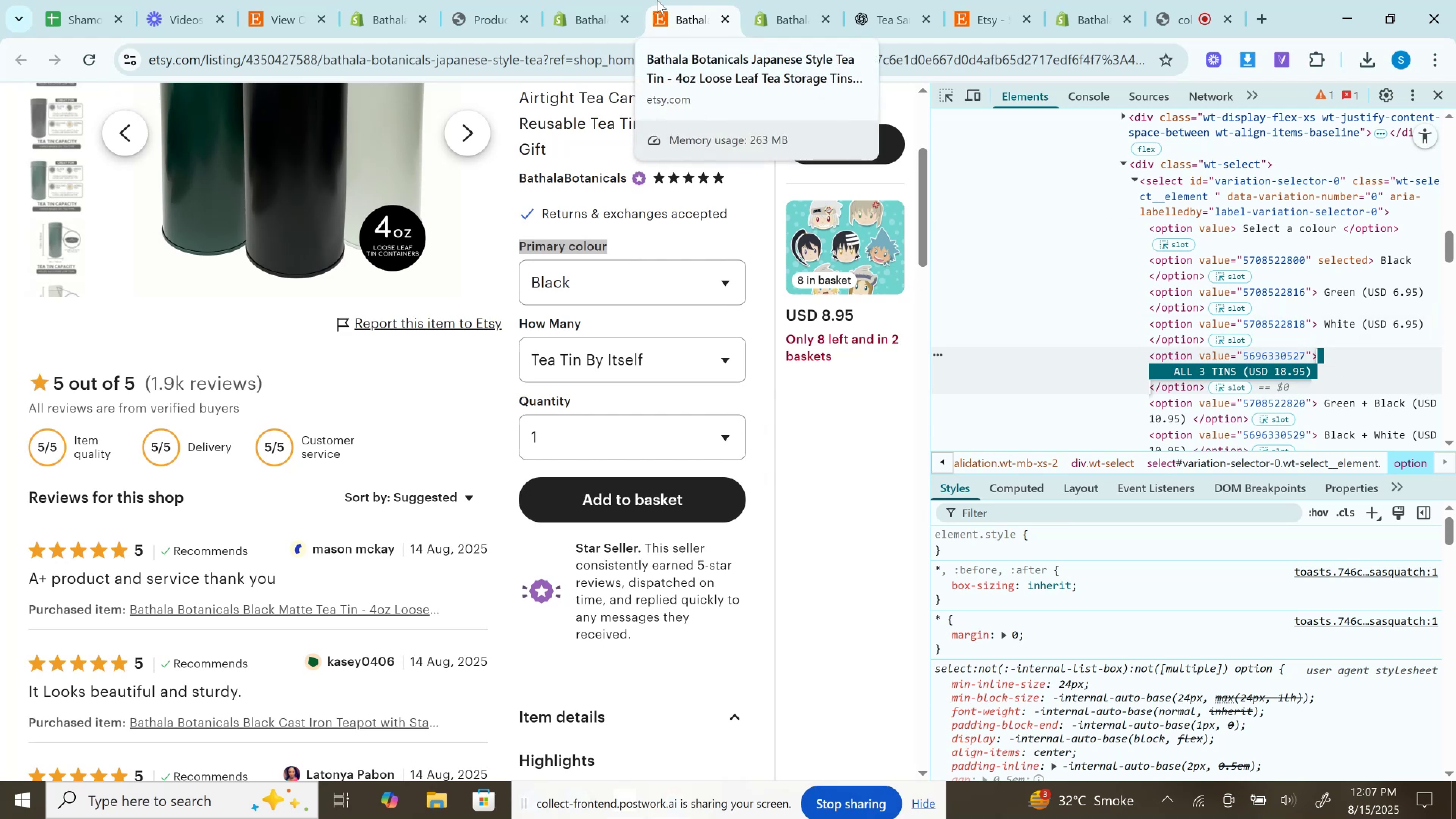 
left_click([768, 0])
 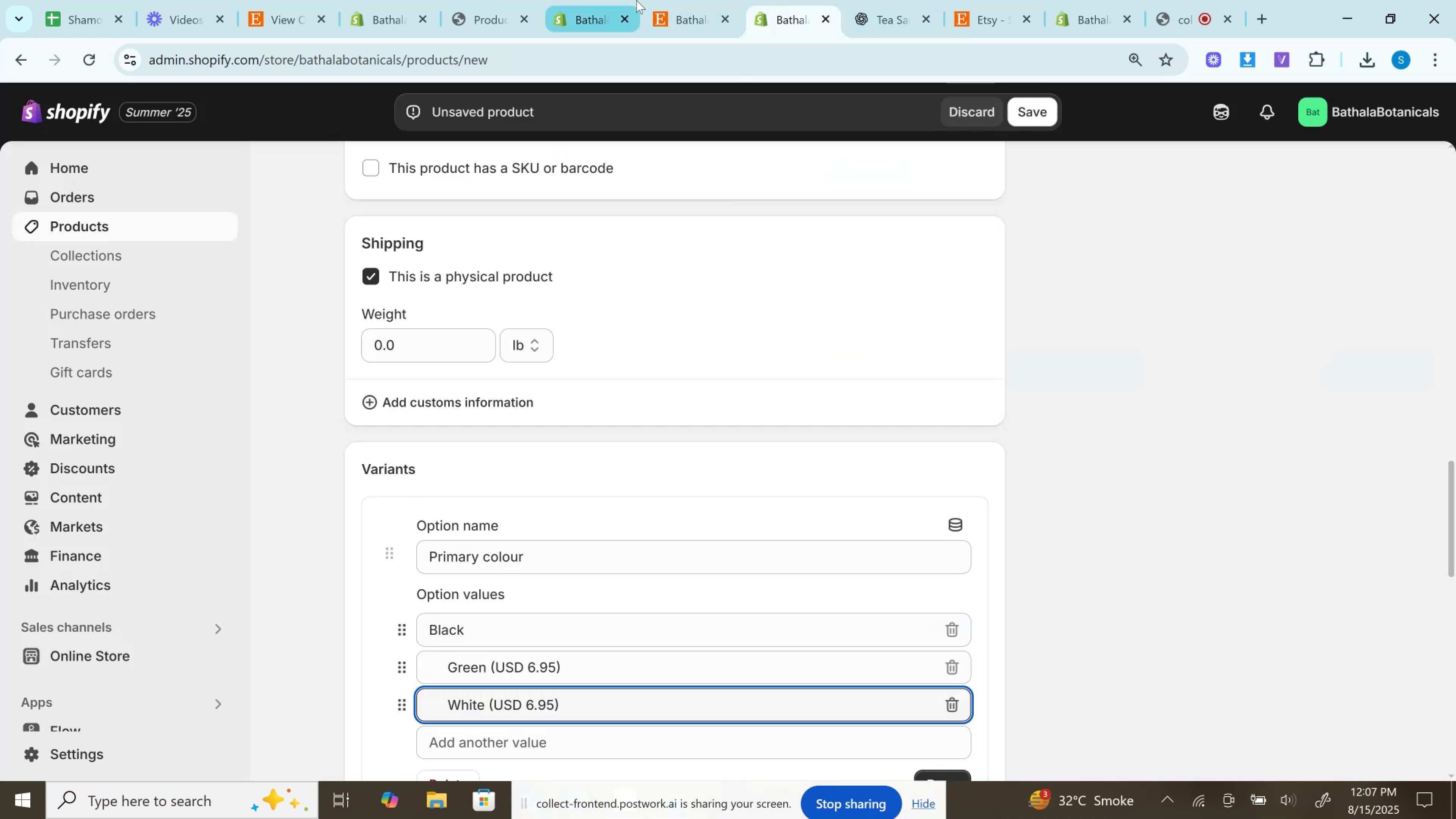 
scroll: coordinate [698, 320], scroll_direction: down, amount: 3.0
 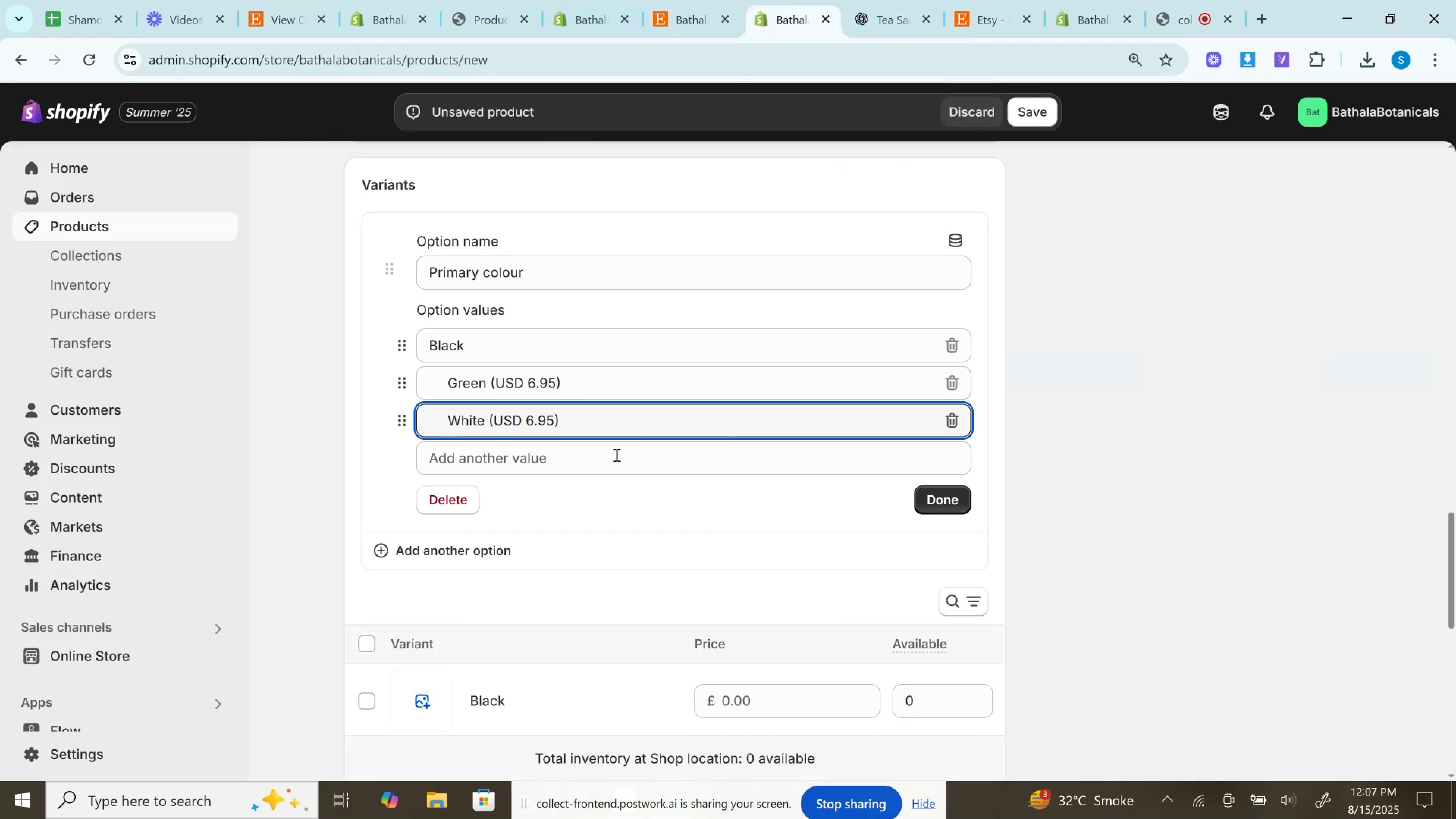 
left_click([614, 456])
 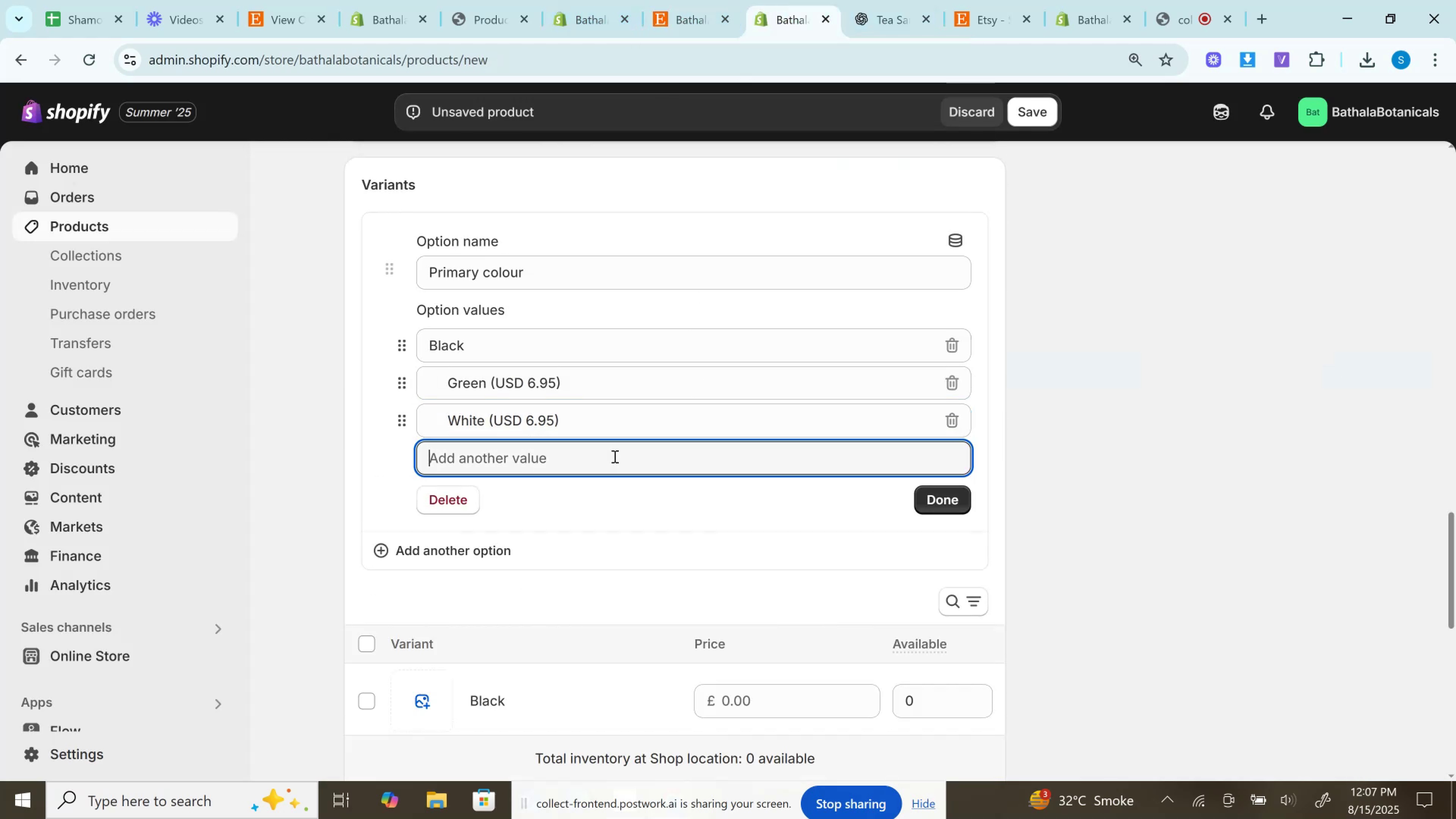 
key(Control+V)
 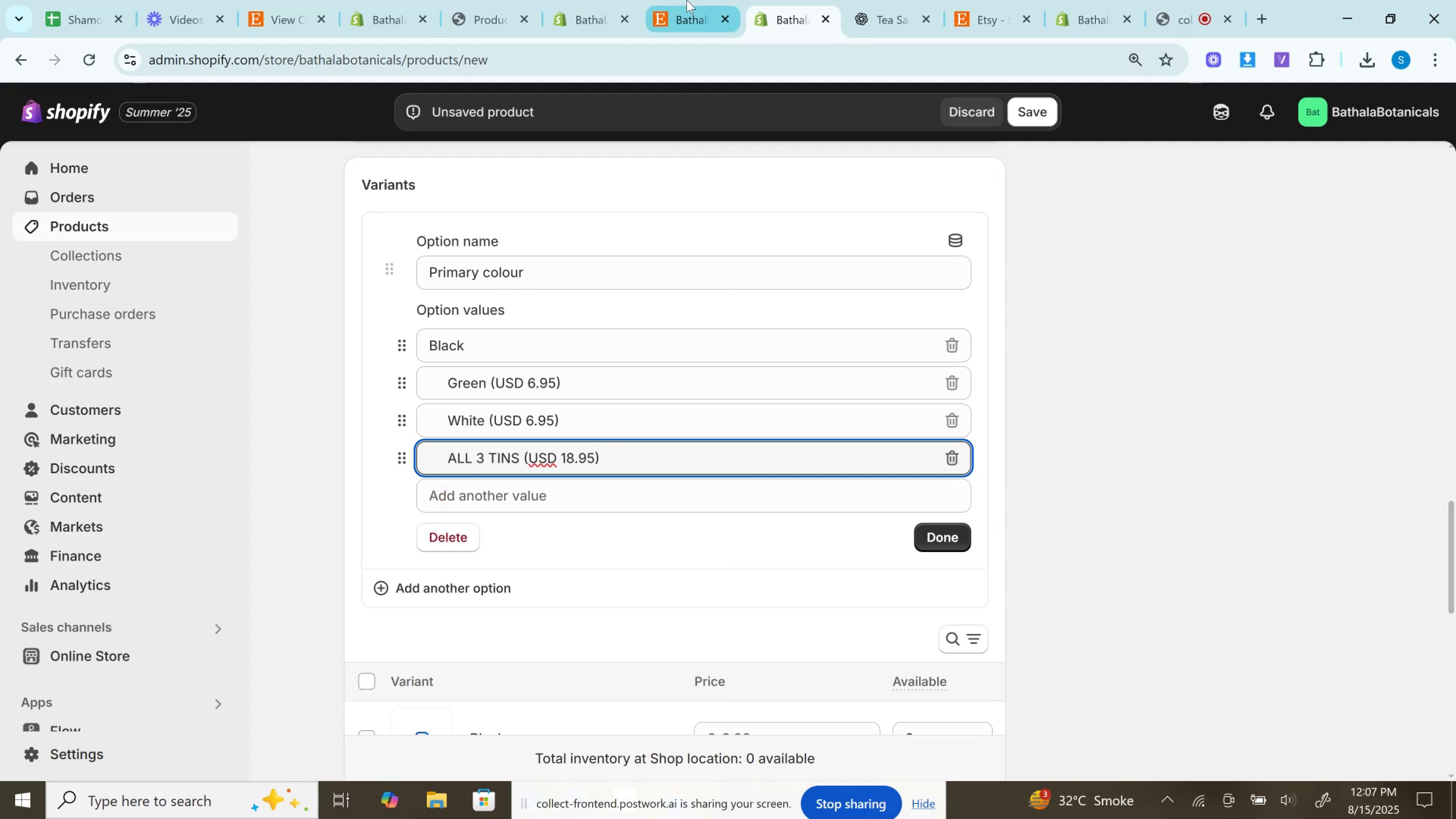 
left_click([687, 0])
 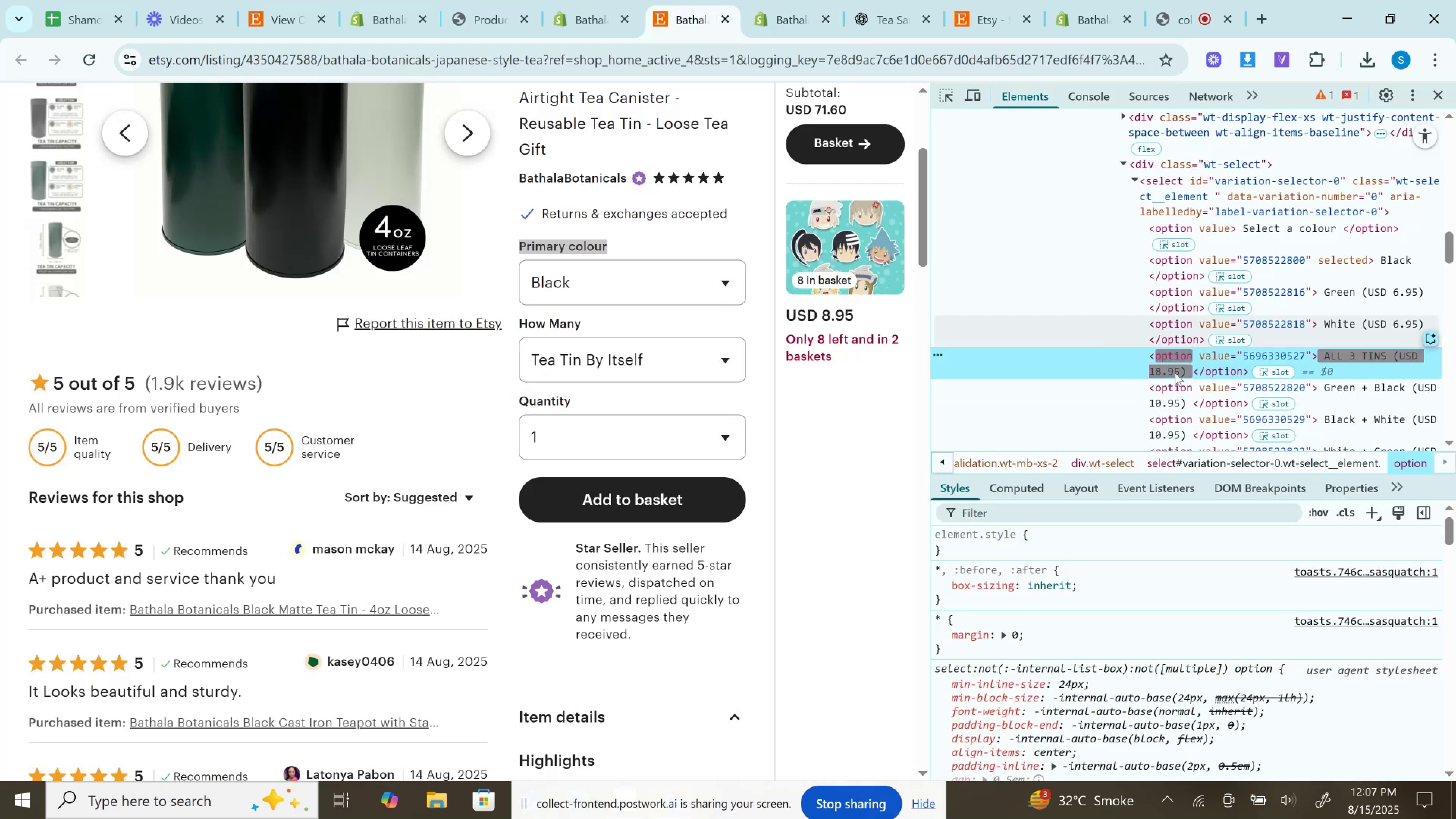 
scroll: coordinate [1195, 319], scroll_direction: down, amount: 1.0
 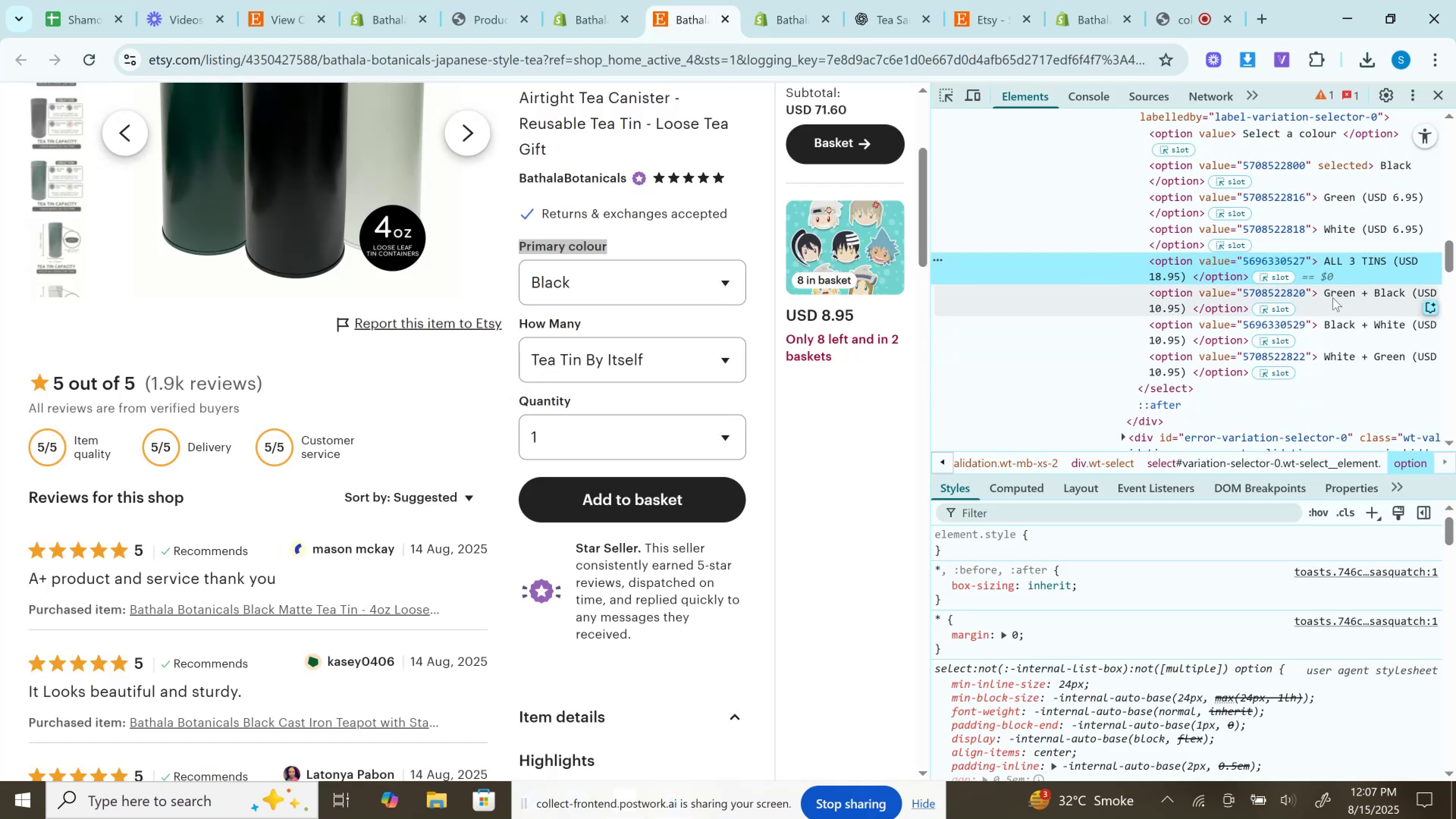 
double_click([1333, 298])
 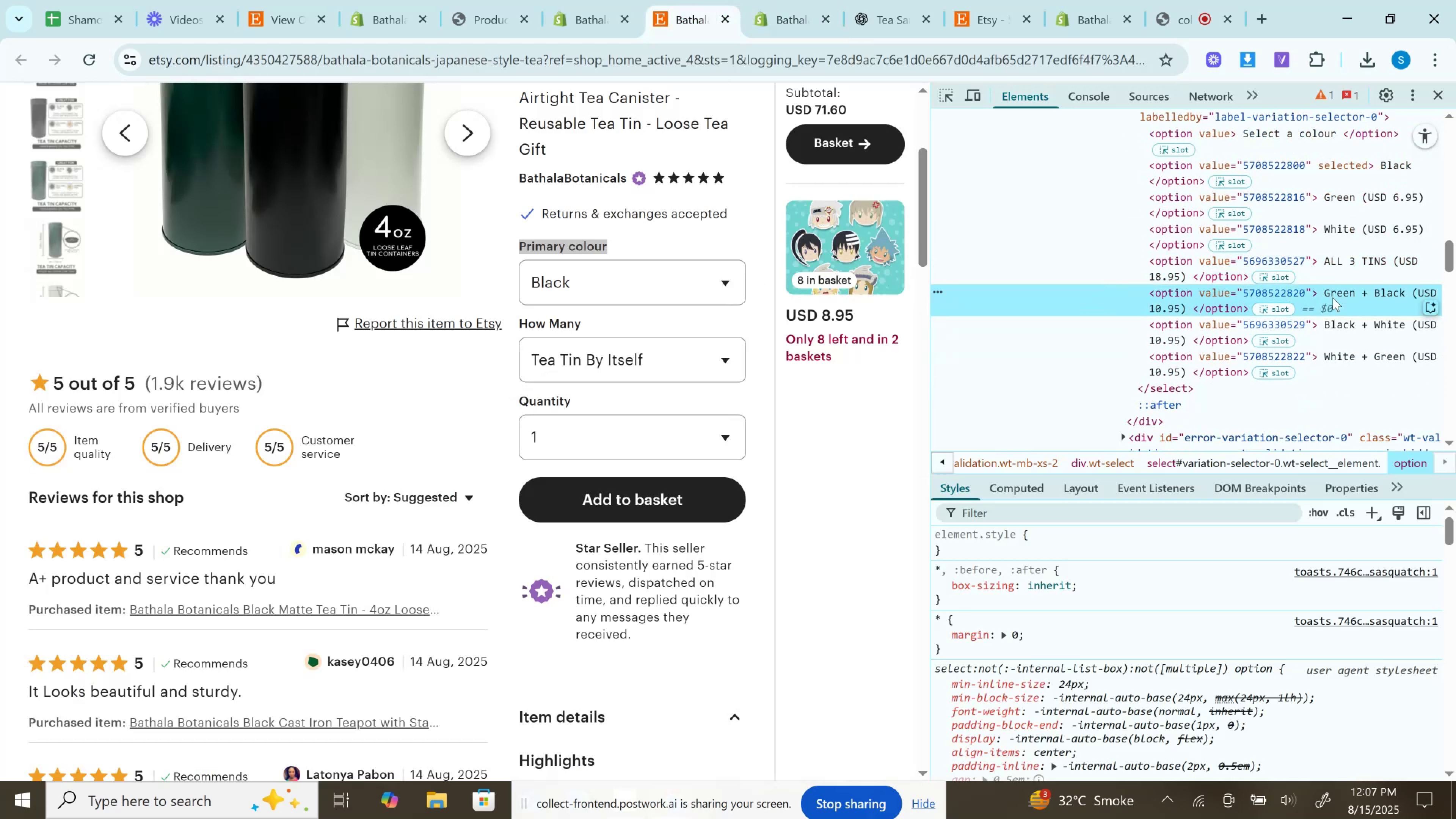 
key(Control+C)
 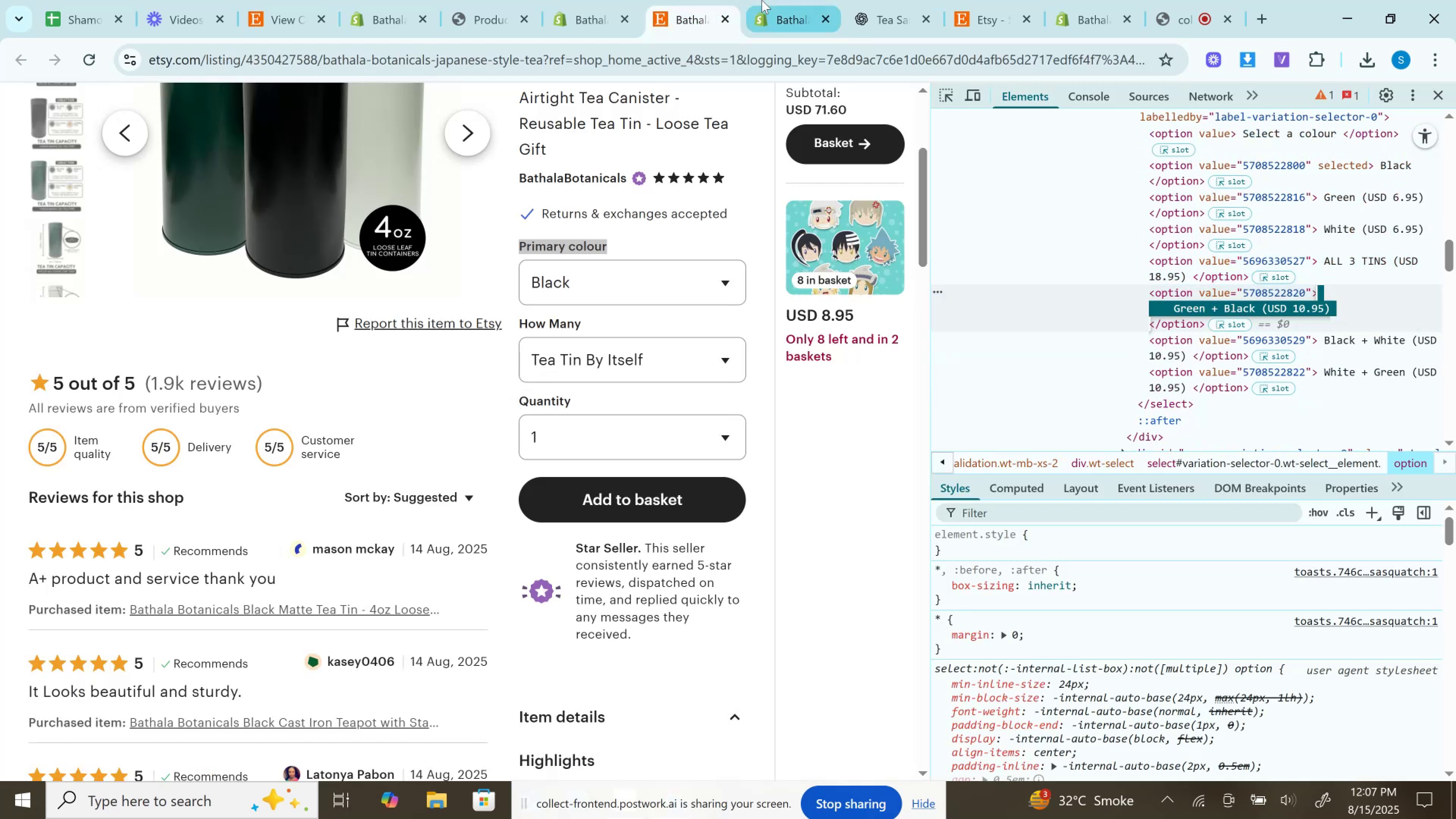 
left_click([762, 0])
 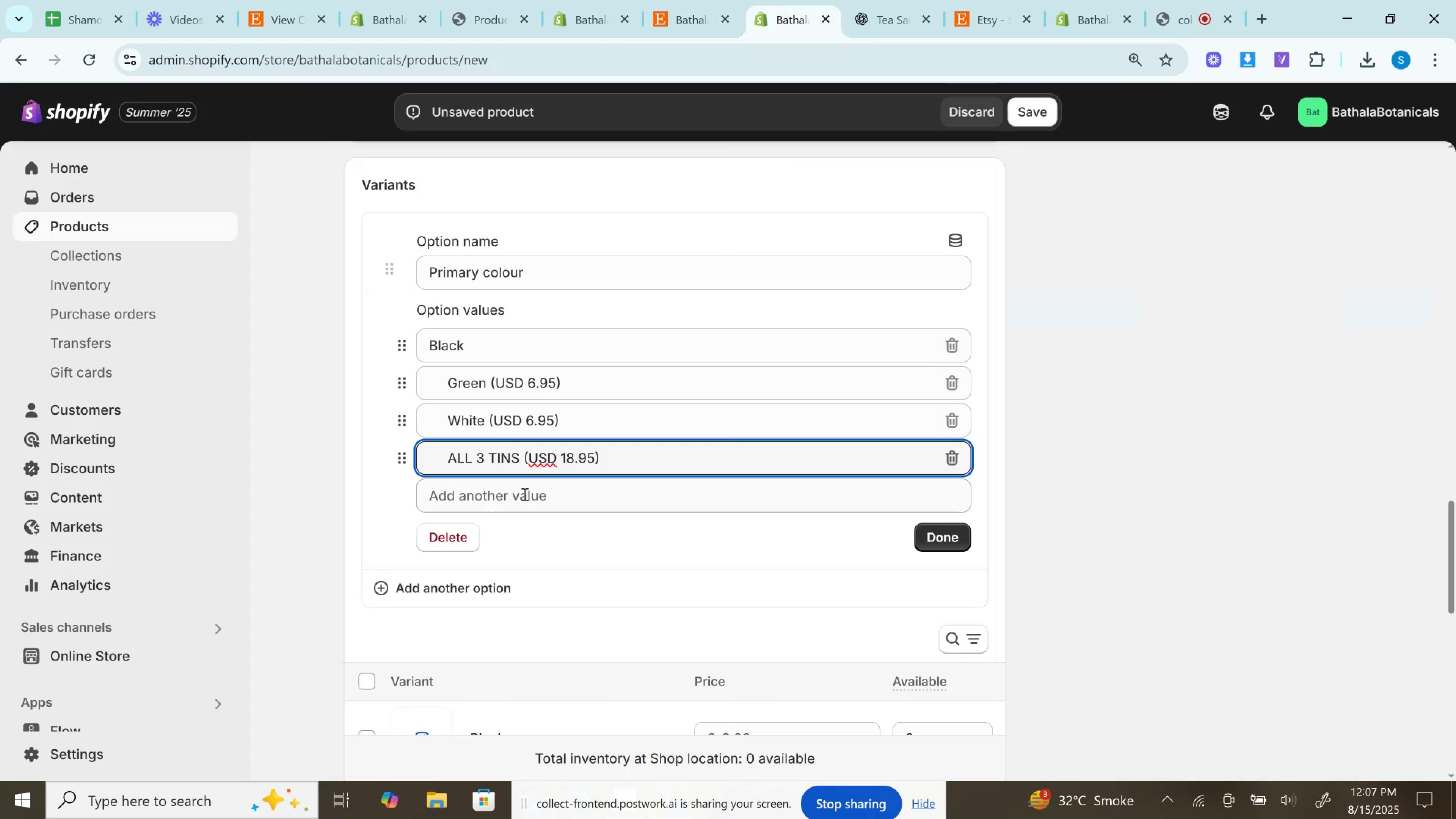 
key(Control+V)
 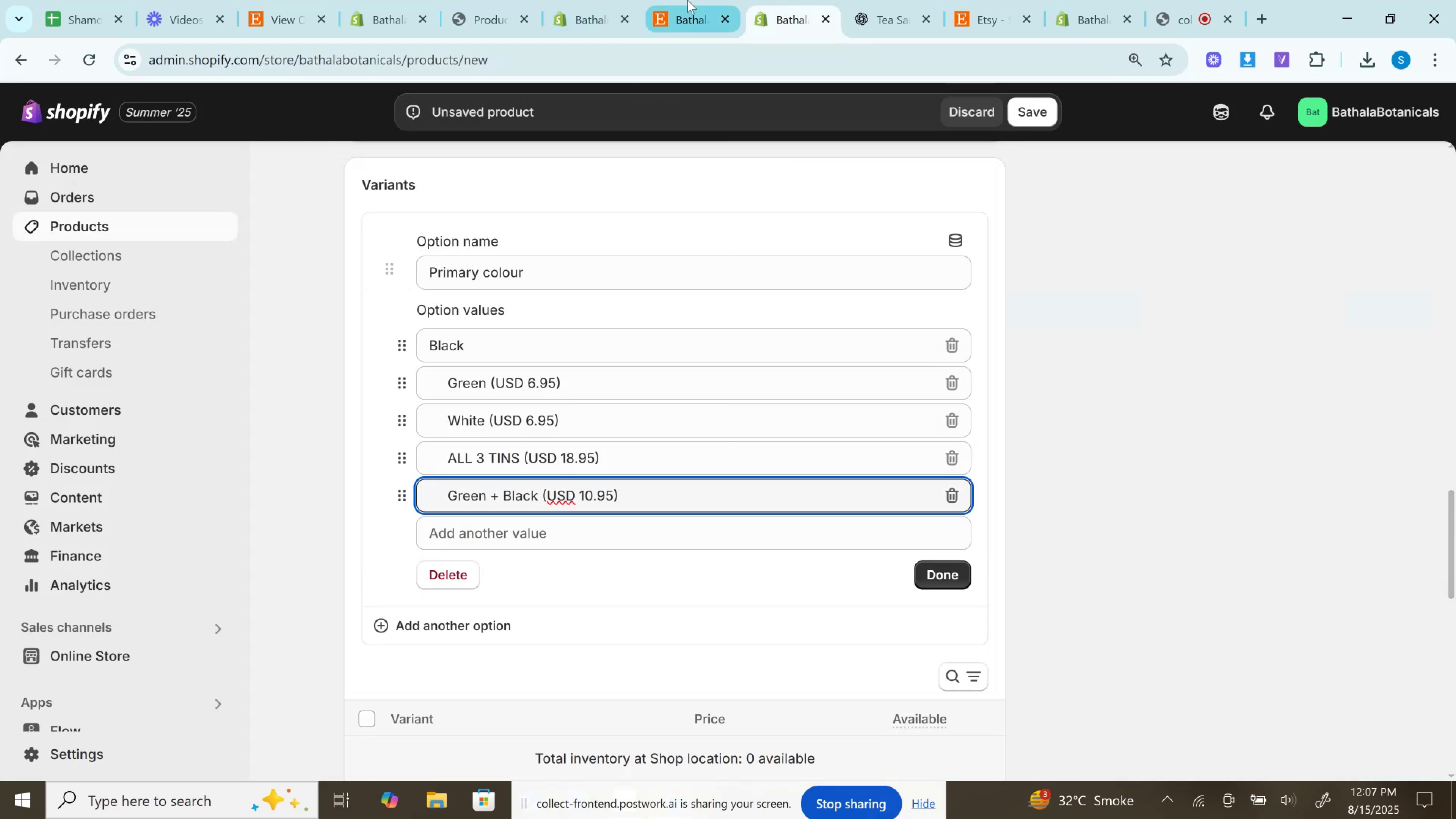 
left_click([687, 0])
 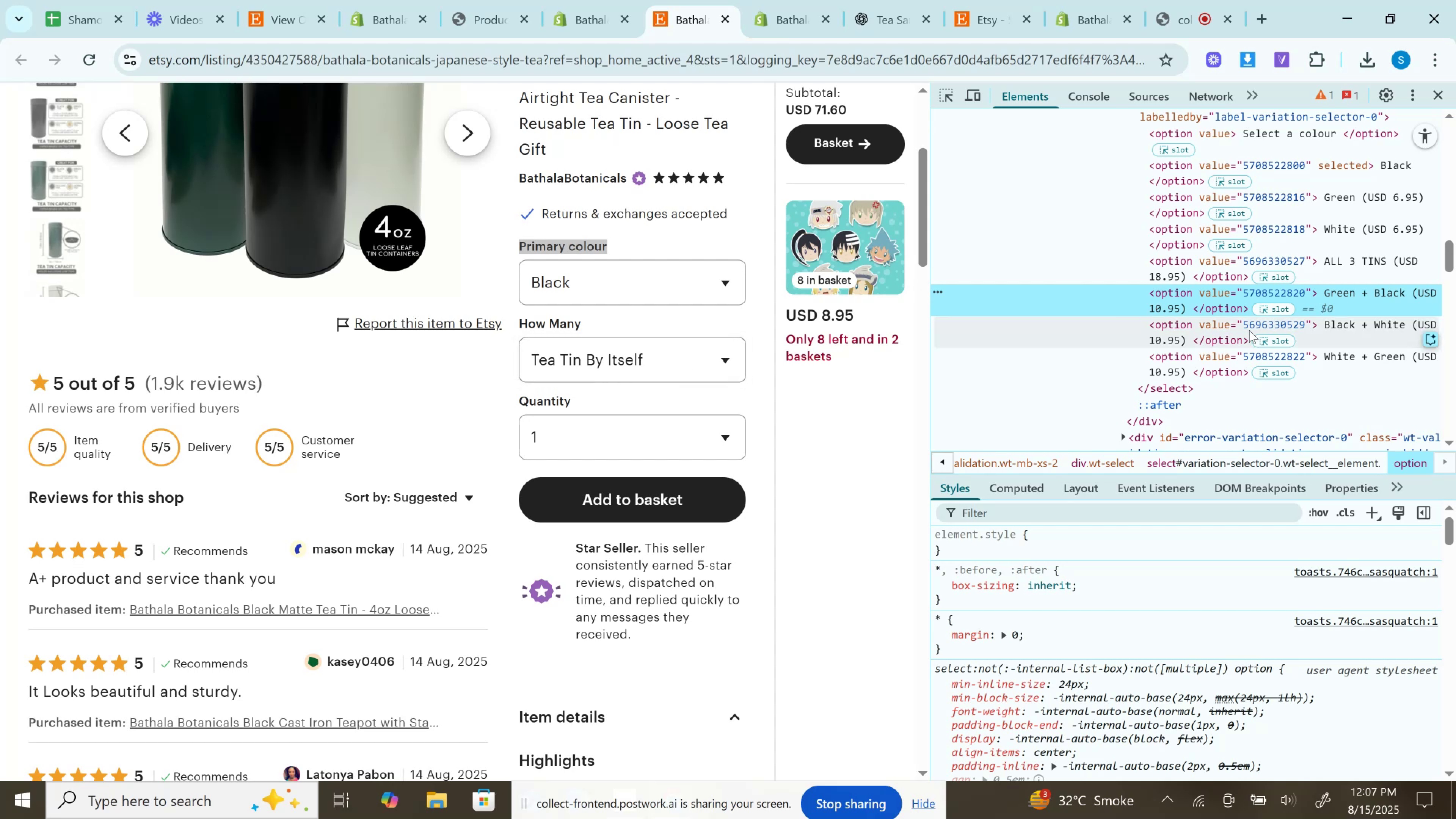 
double_click([1163, 334])
 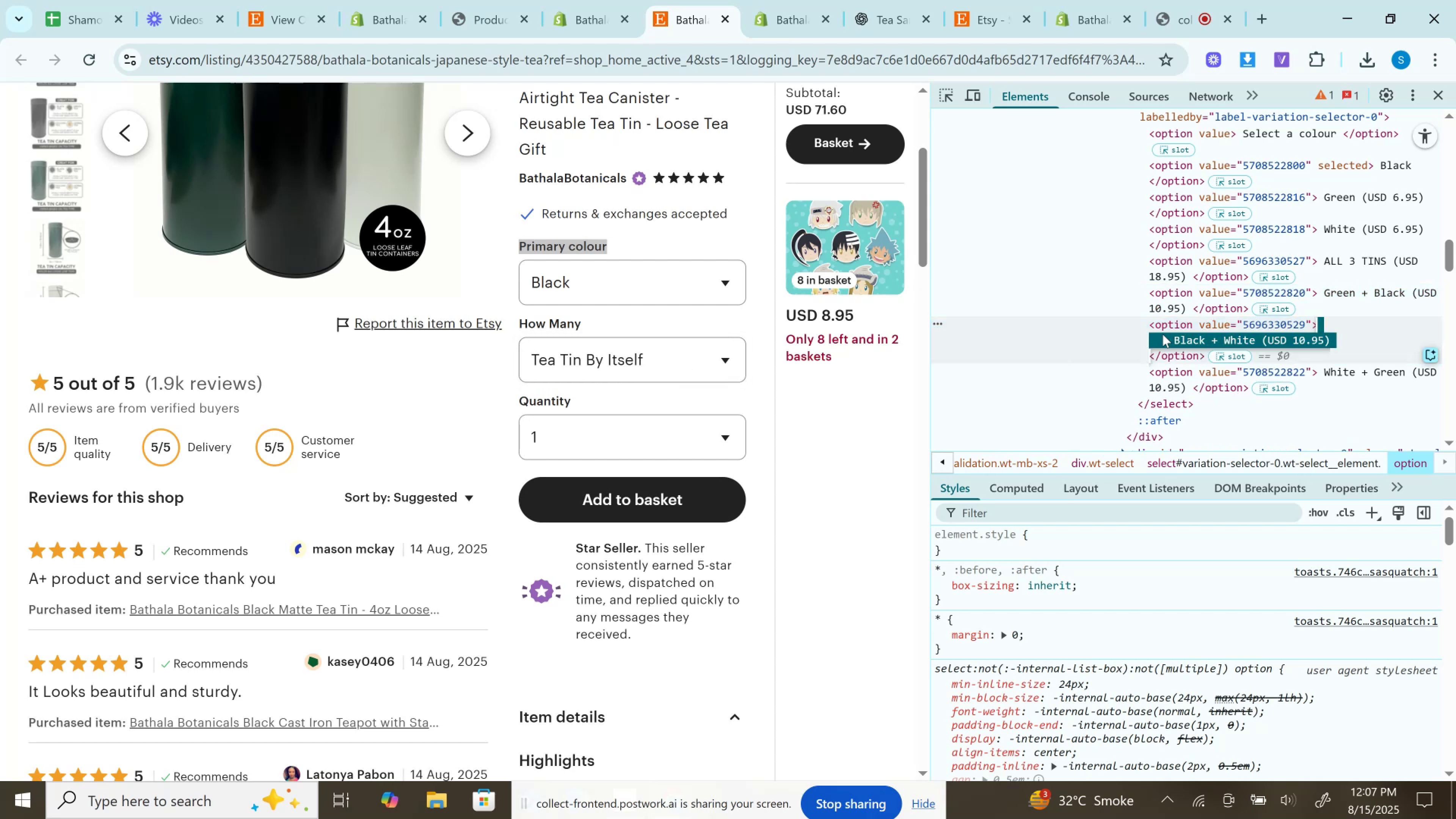 
key(Control+C)
 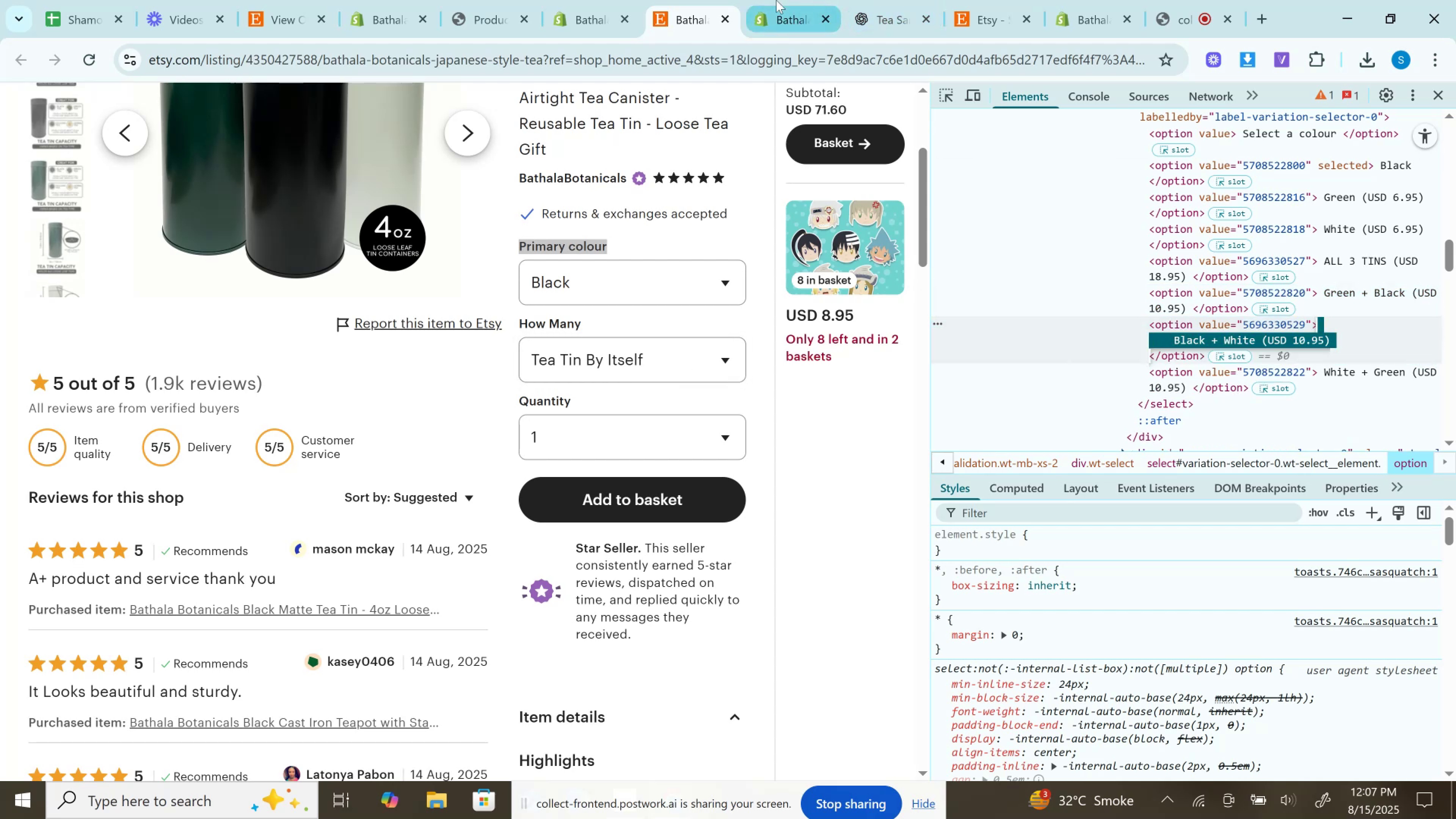 
left_click([776, 0])
 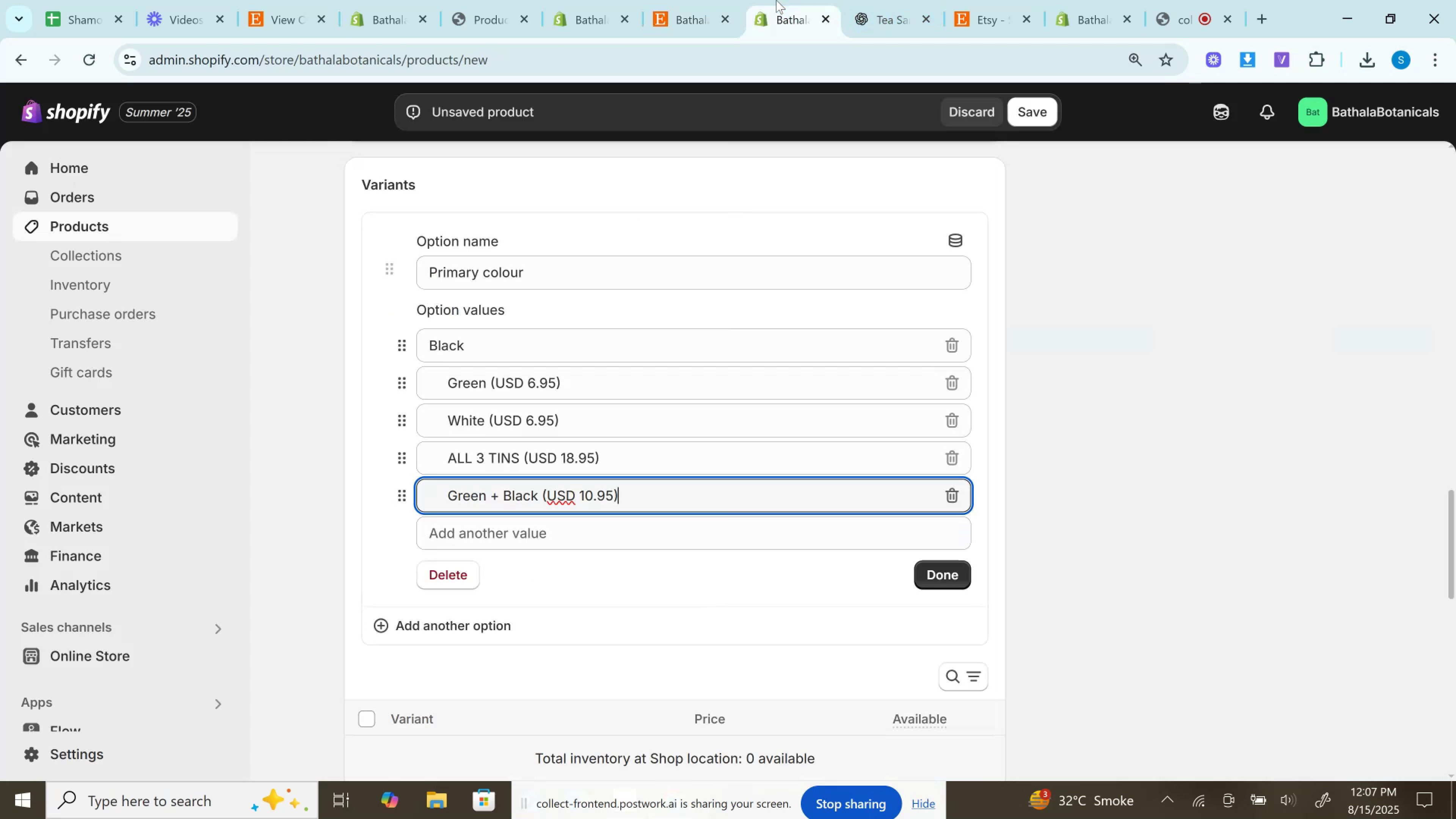 
left_click([557, 540])
 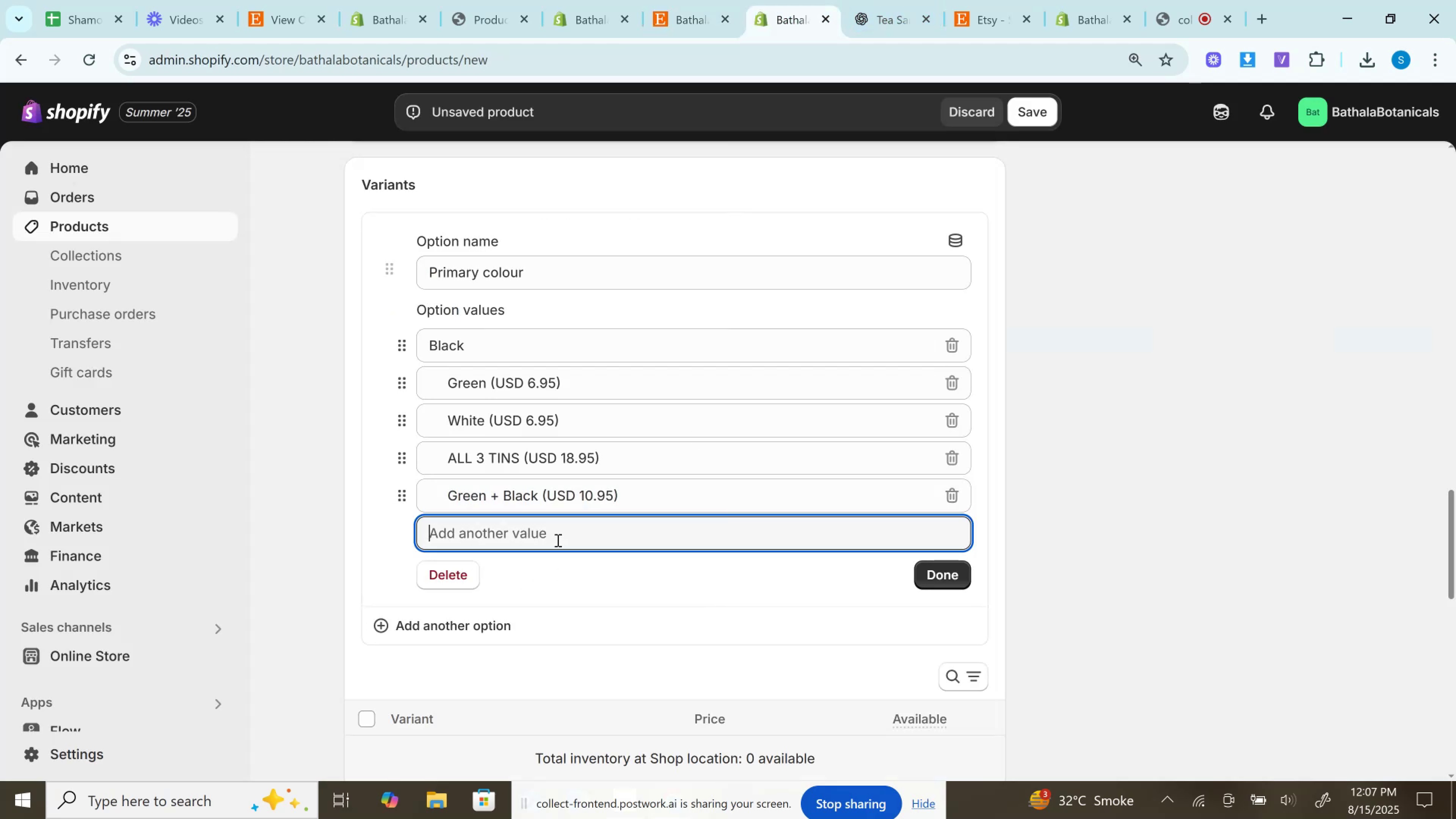 
key(Control+V)
 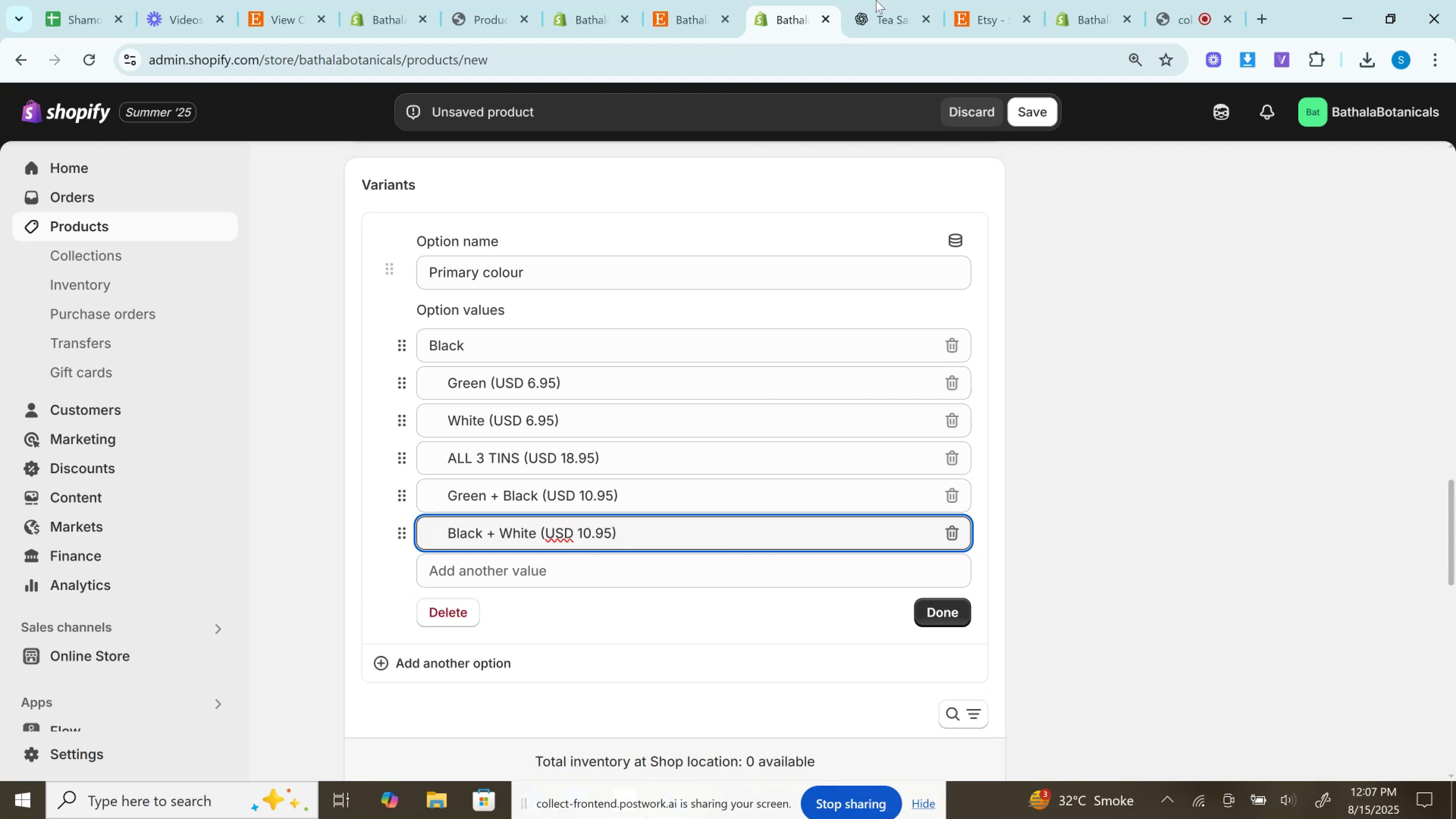 
left_click([880, 0])
 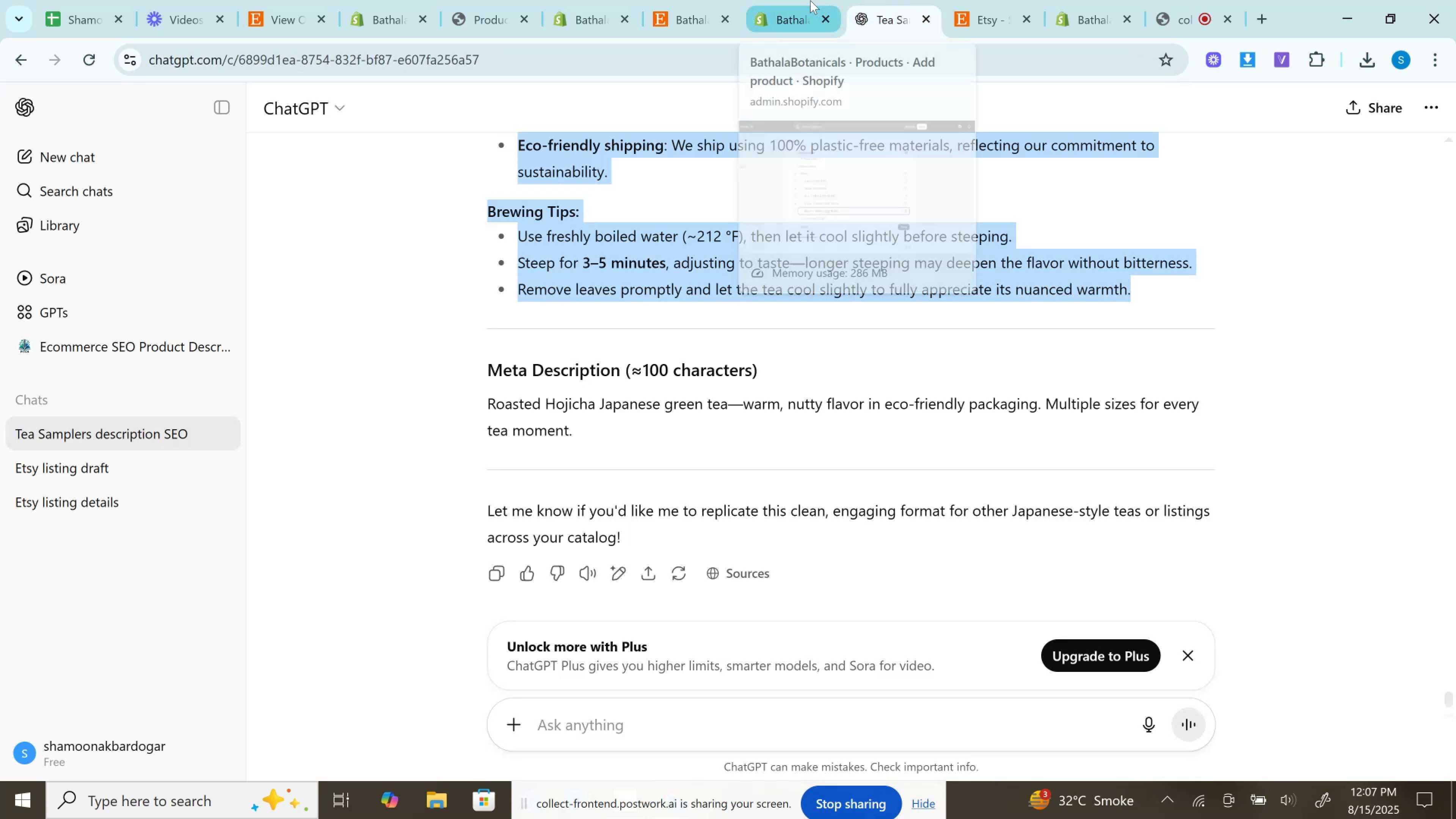 
left_click([742, 0])
 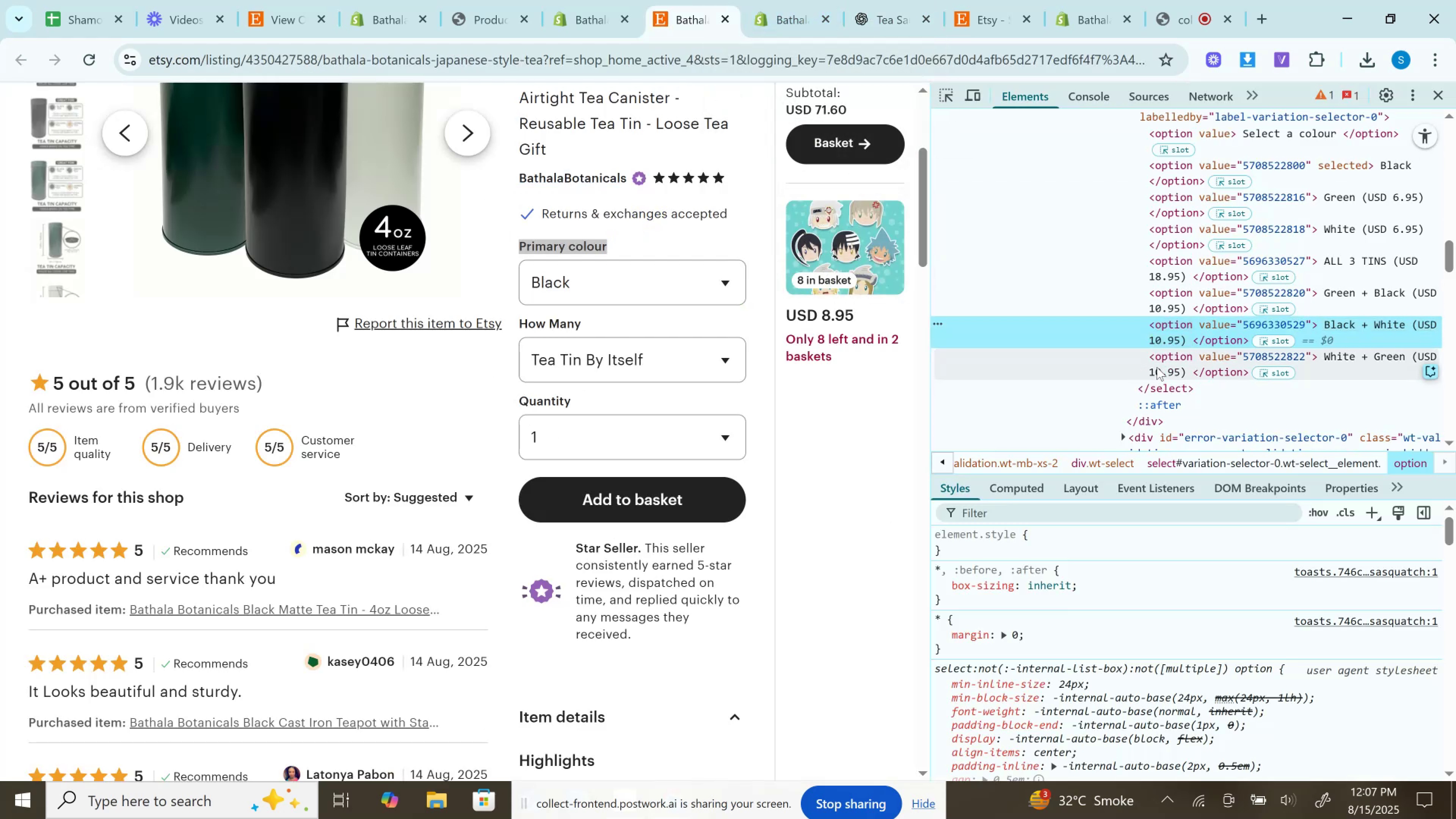 
double_click([1157, 367])
 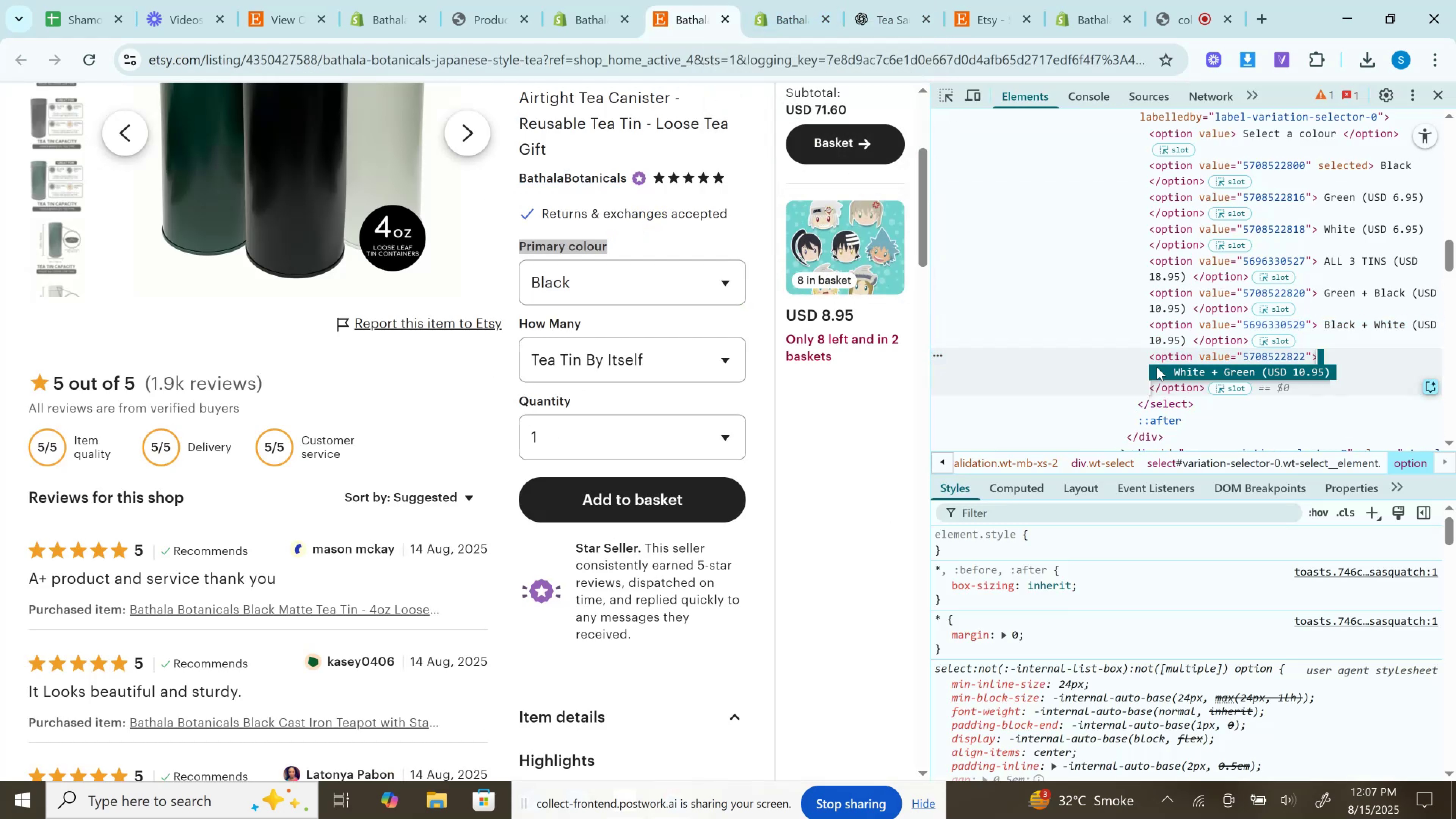 
key(Control+C)
 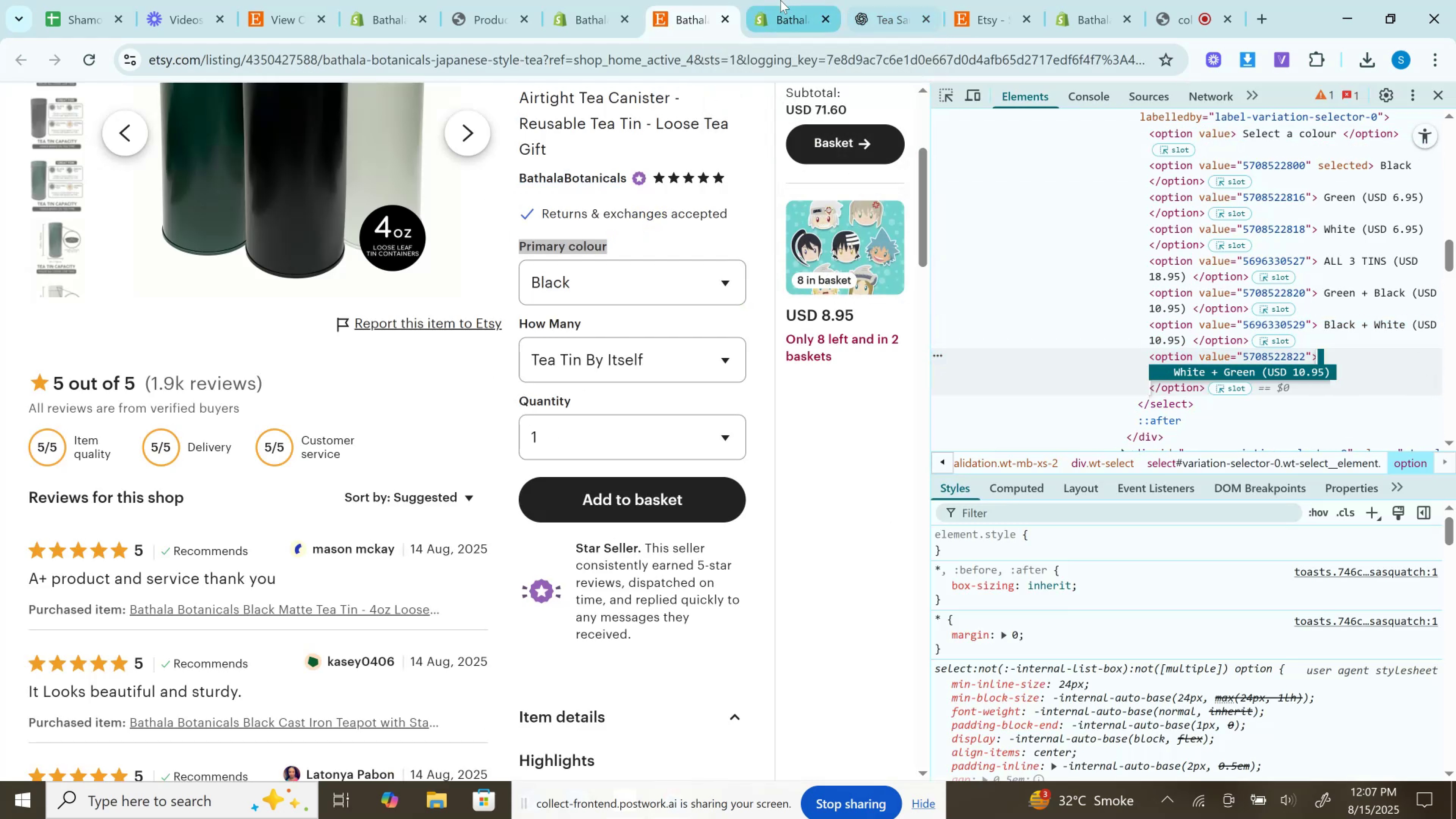 
left_click([780, 0])
 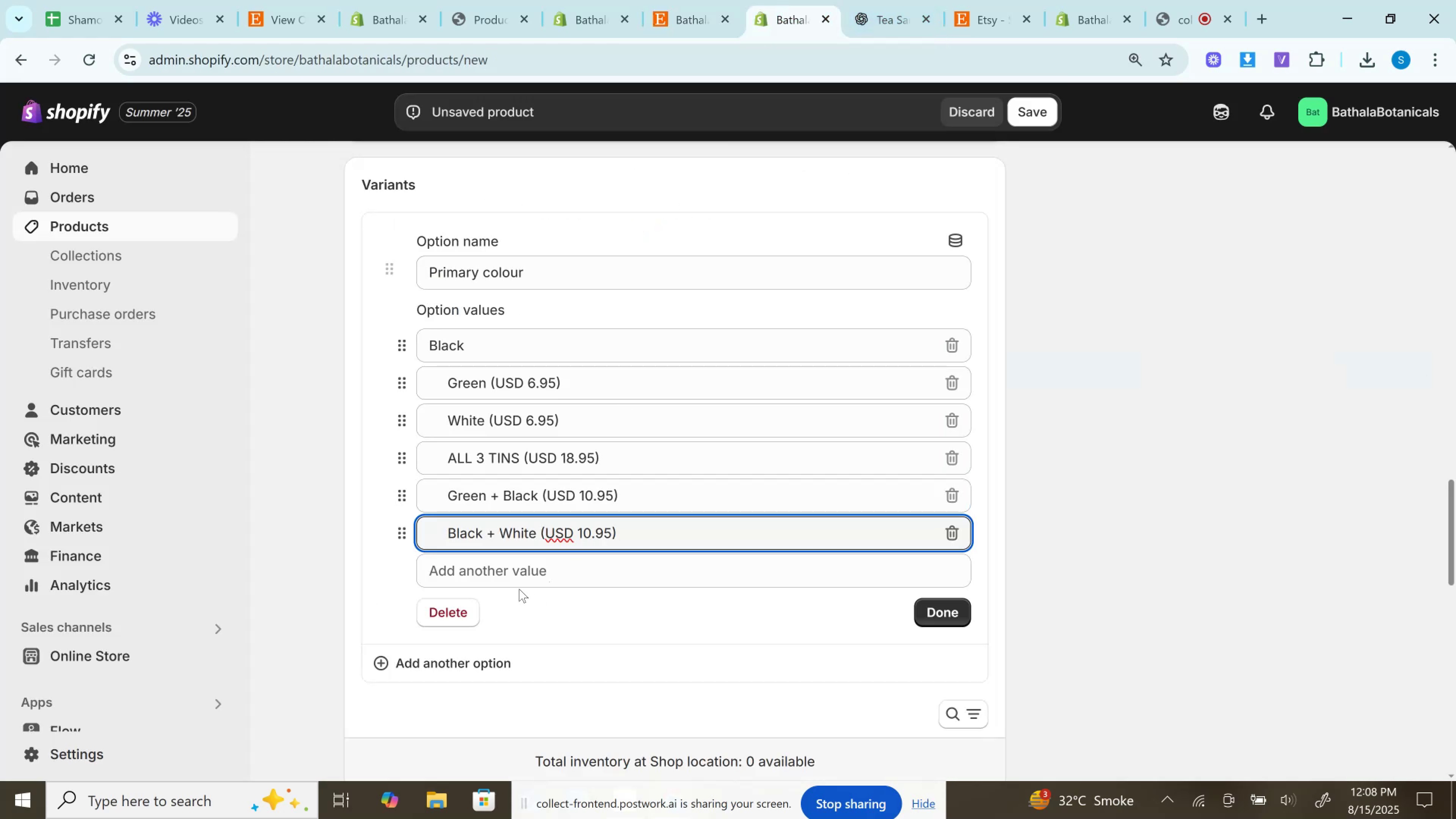 
left_click([519, 576])
 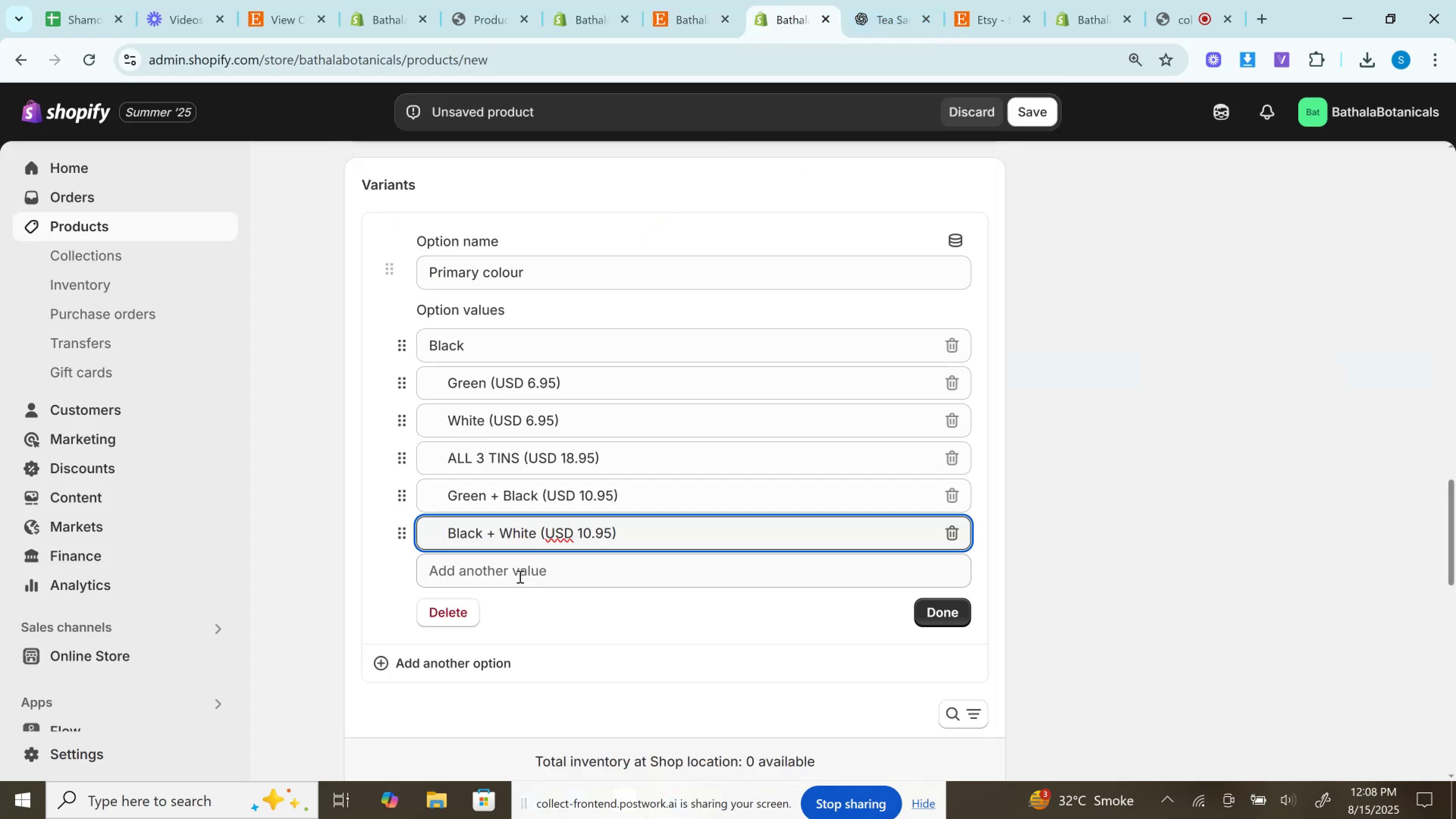 
key(Control+V)
 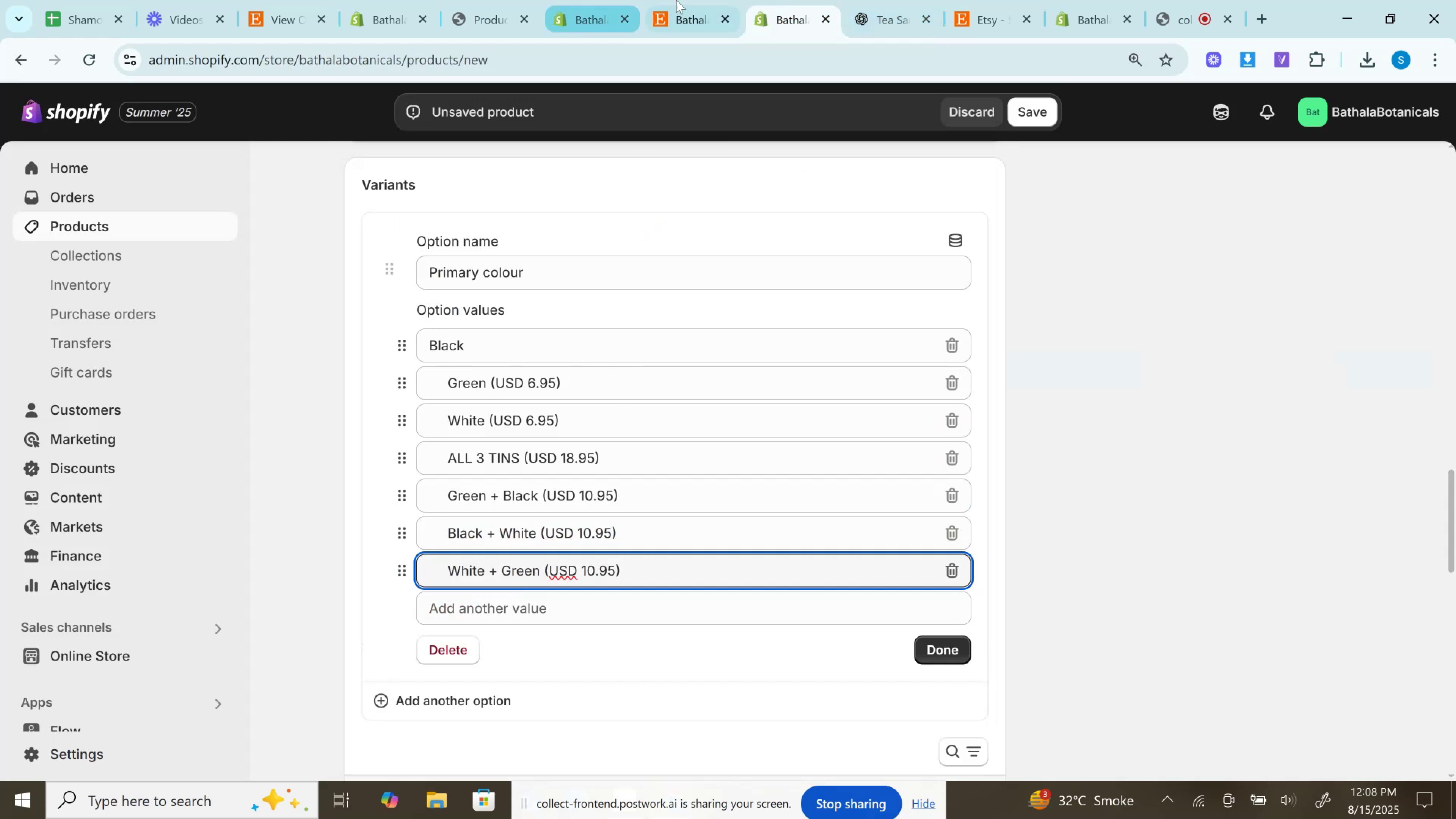 
left_click([690, 0])
 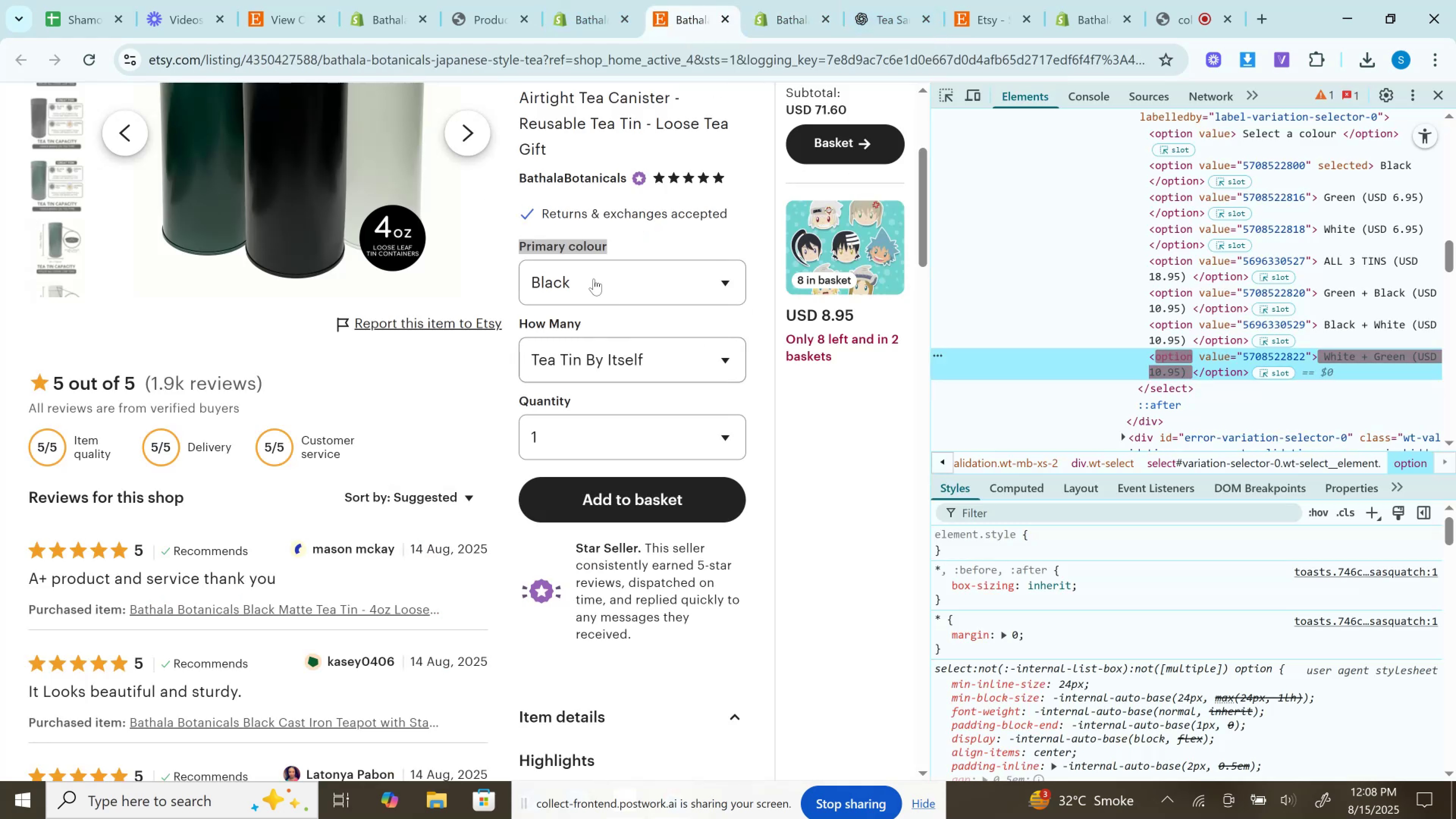 
left_click([594, 276])
 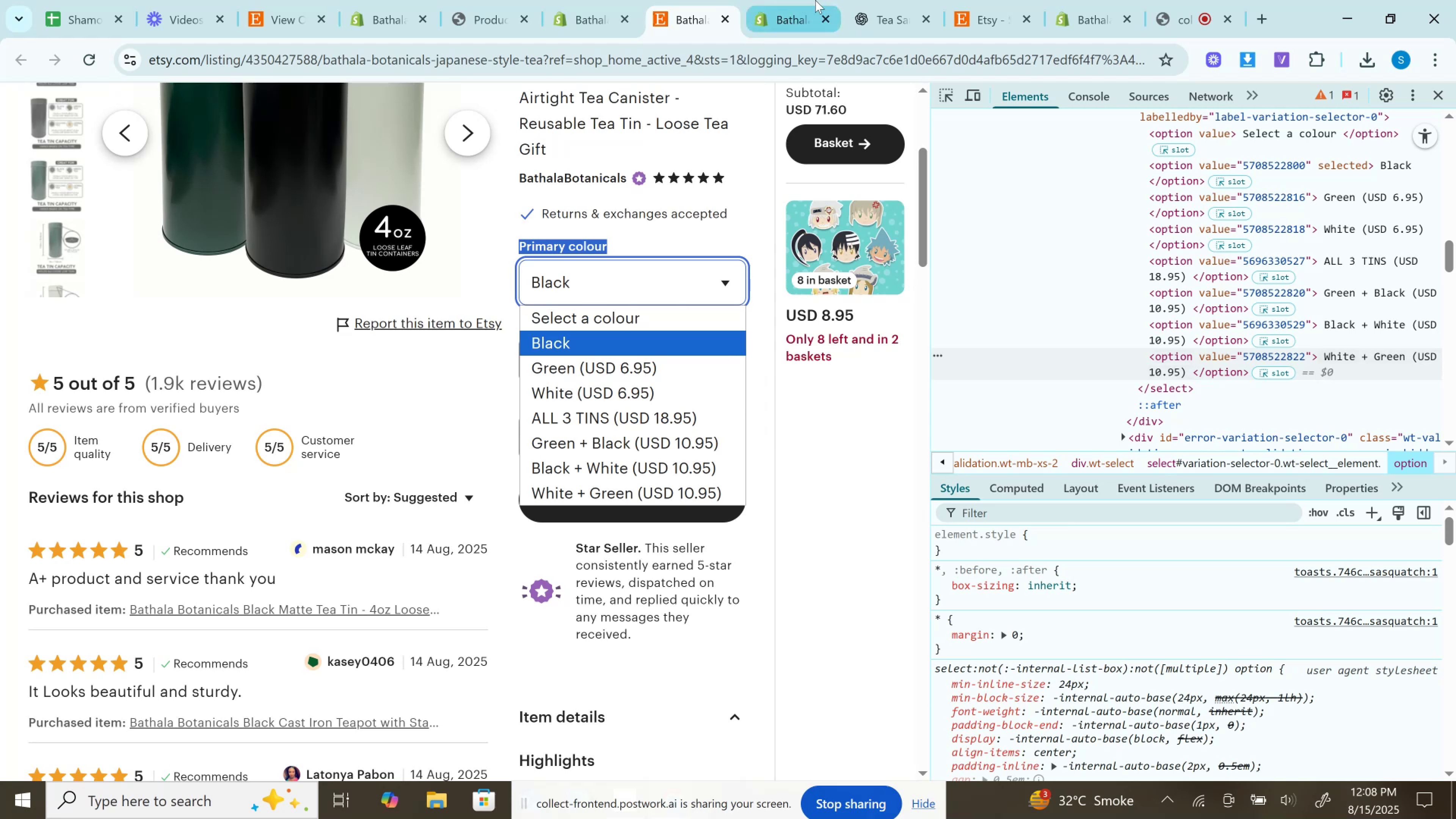 
left_click([815, 0])
 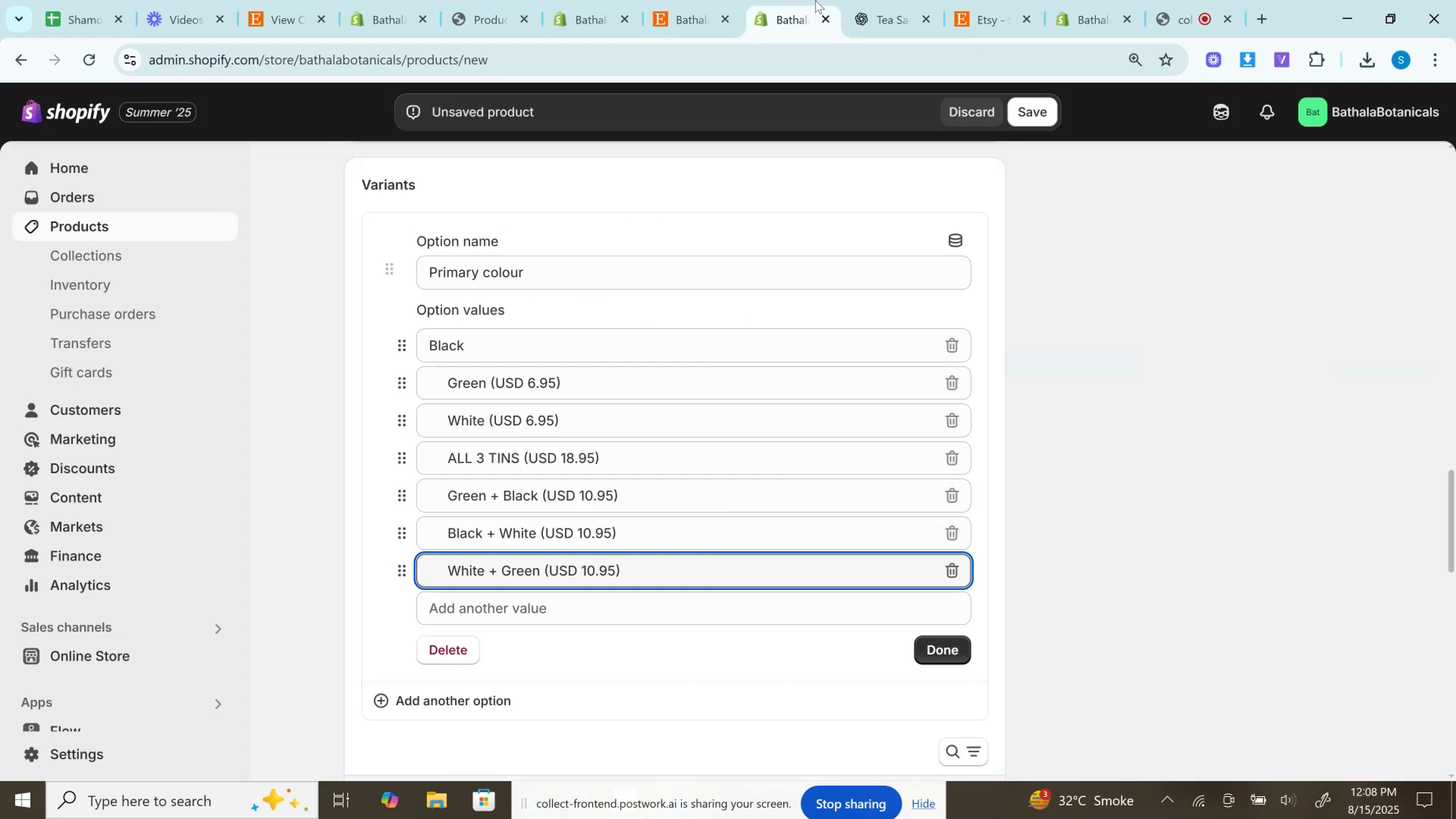 
wait(9.83)
 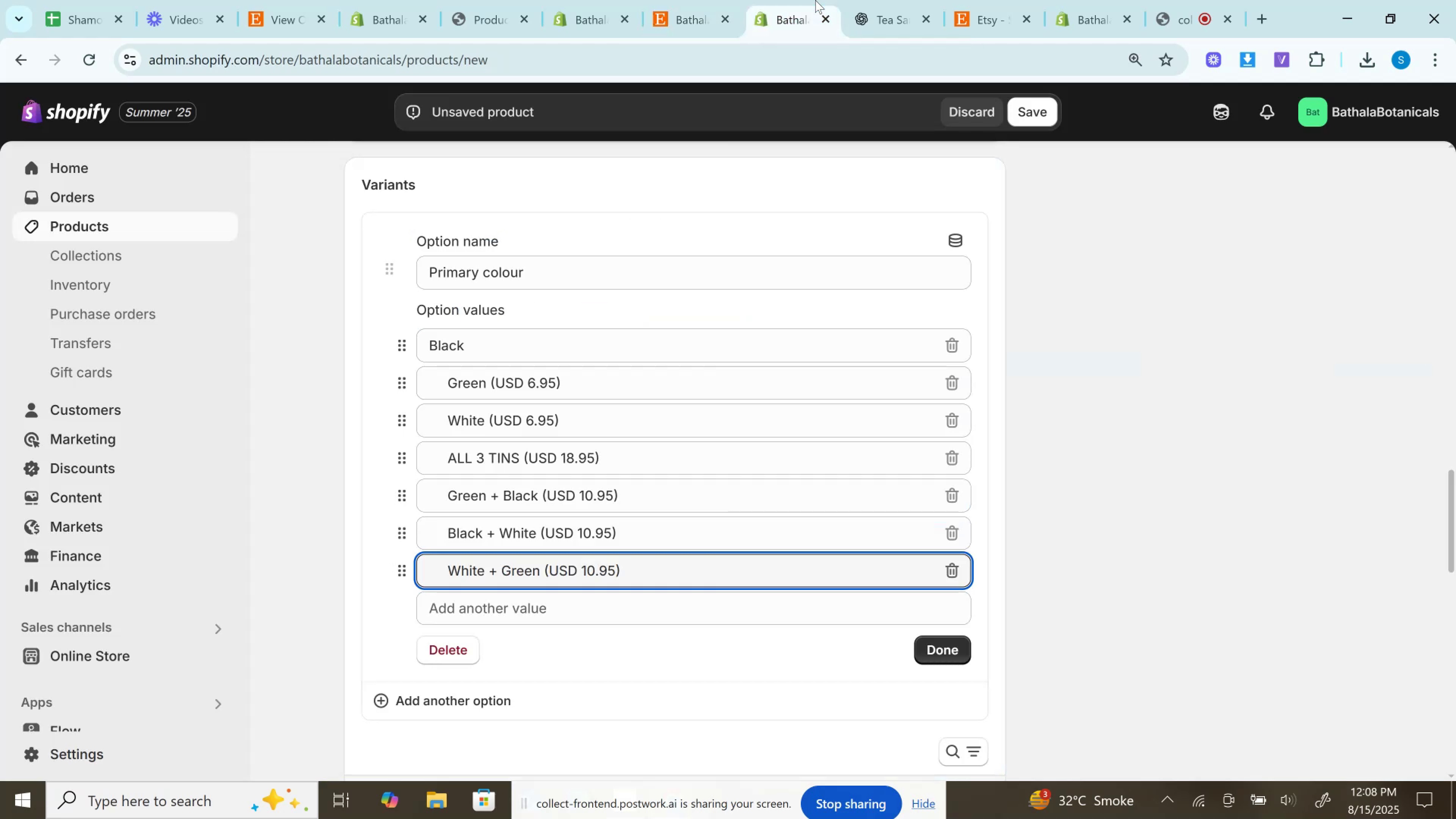 
left_click([445, 380])
 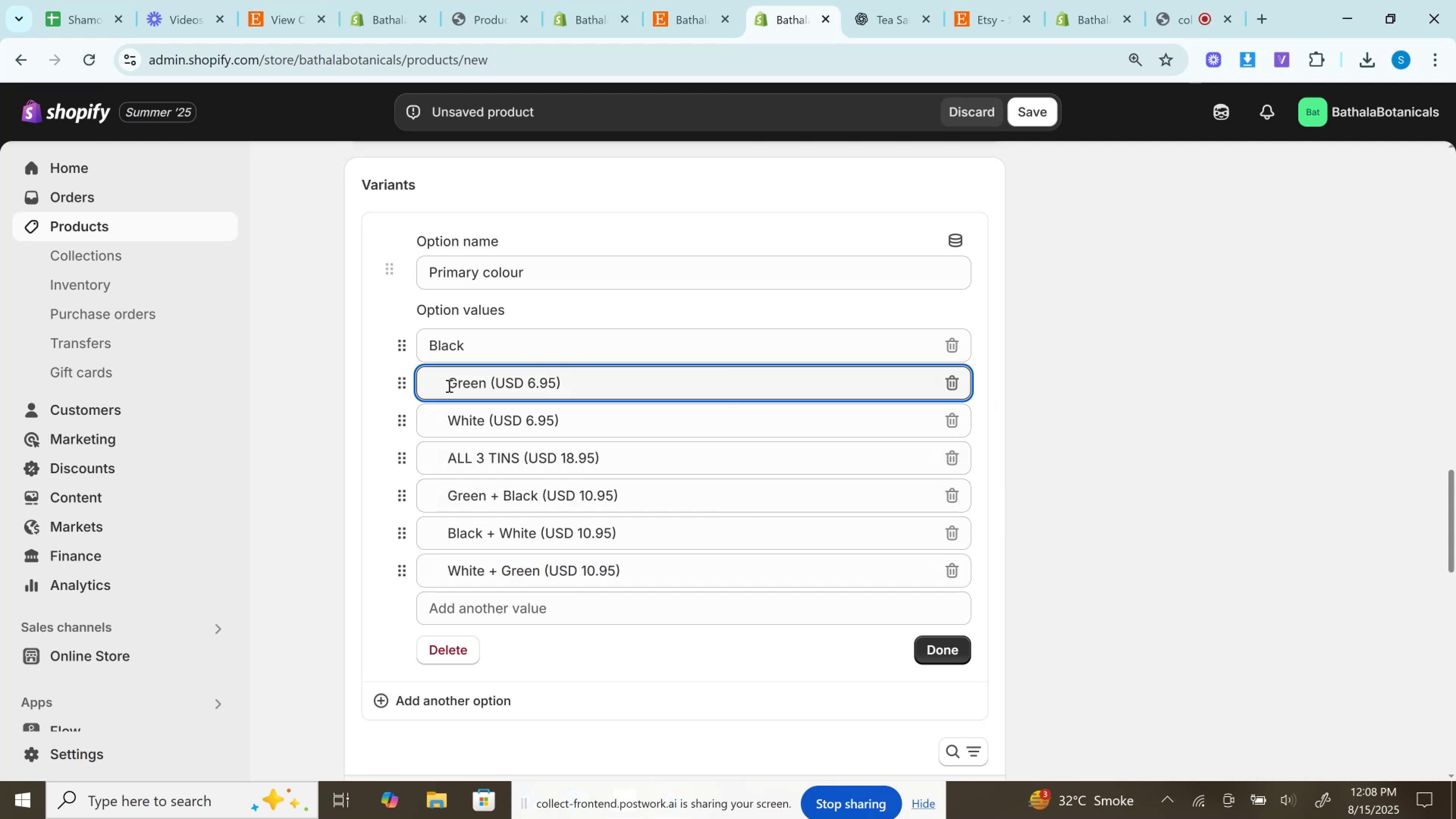 
left_click([448, 386])
 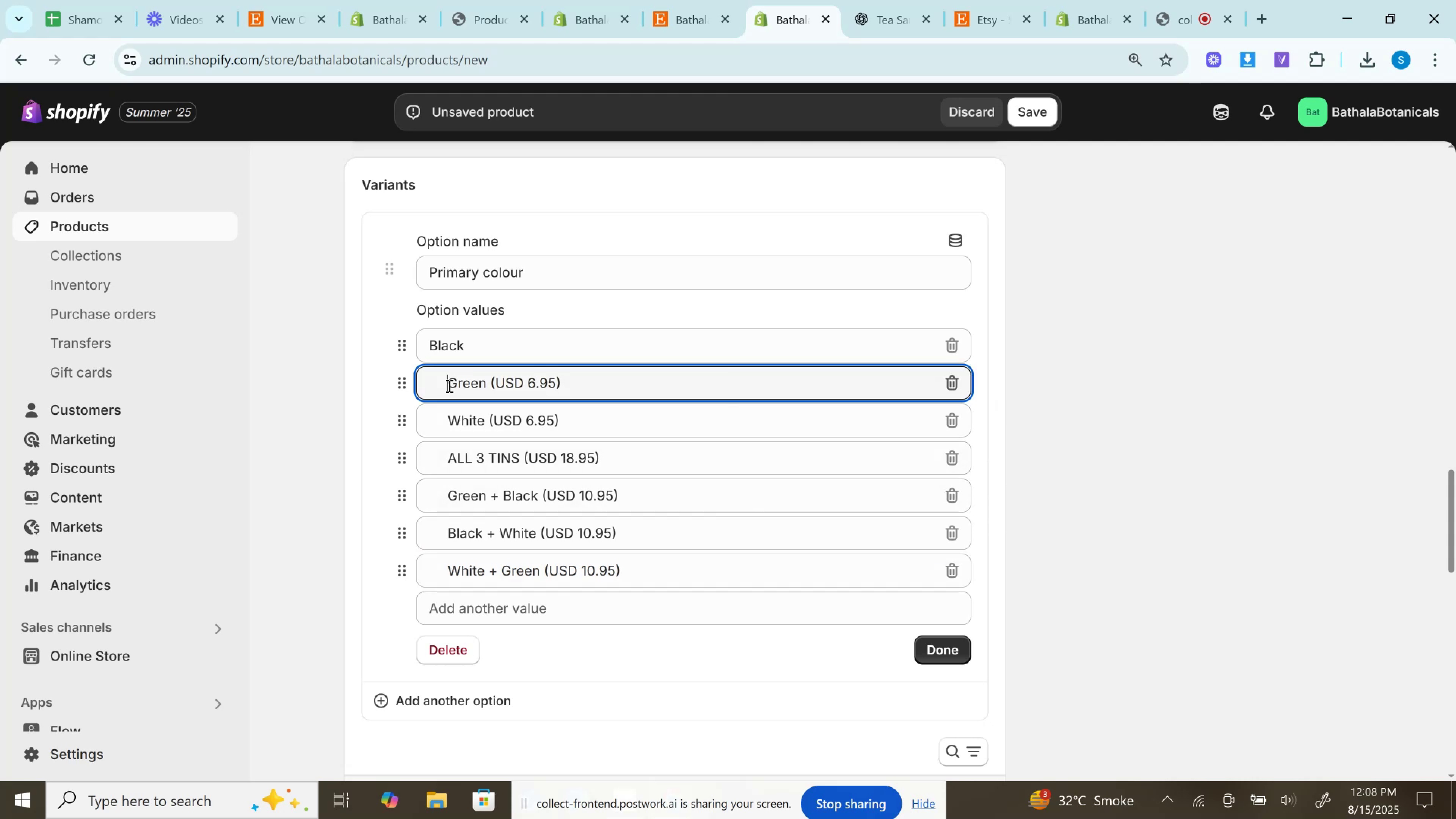 
left_click_drag(start_coordinate=[448, 386], to_coordinate=[396, 375])
 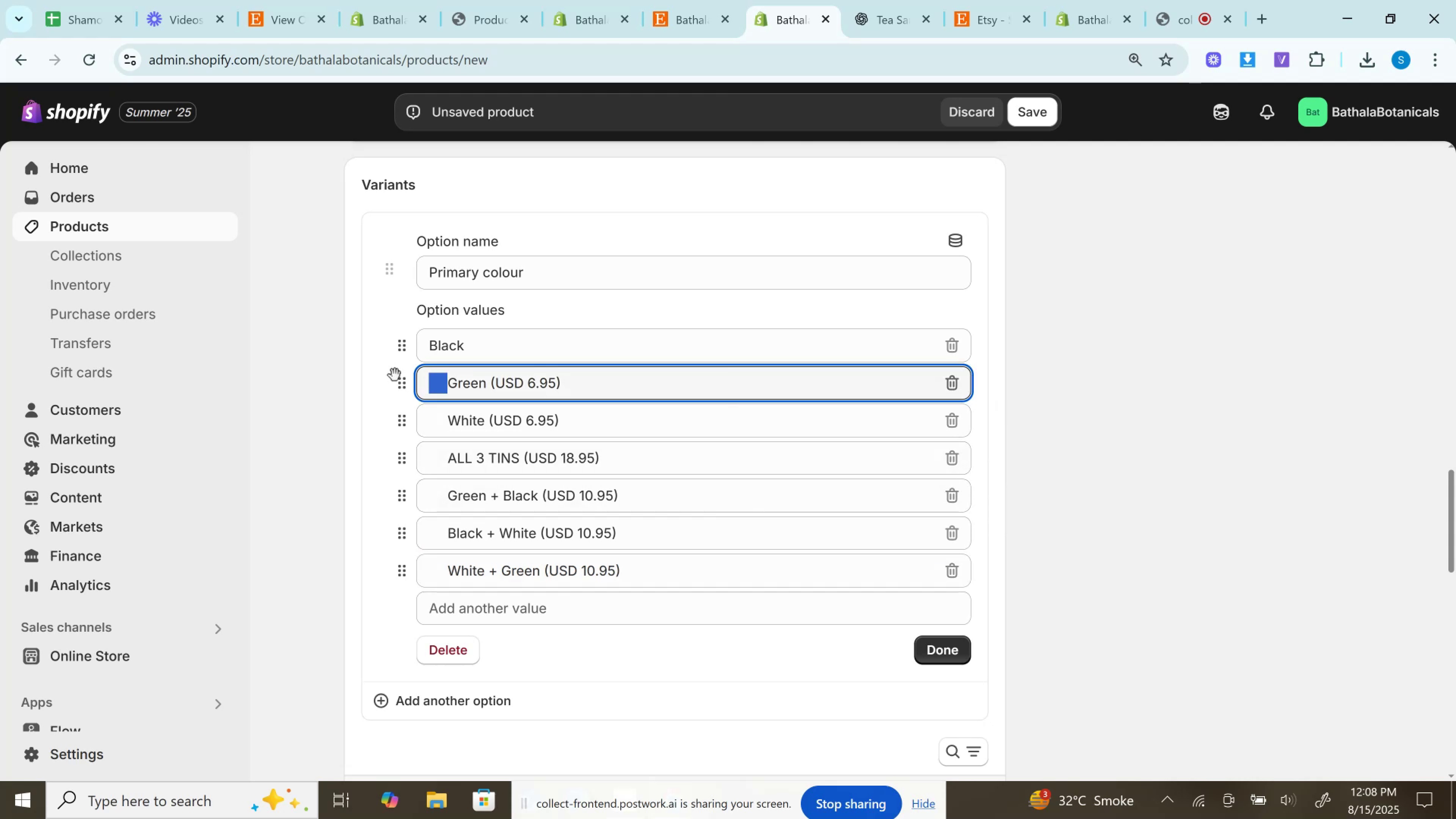 
key(Backspace)
 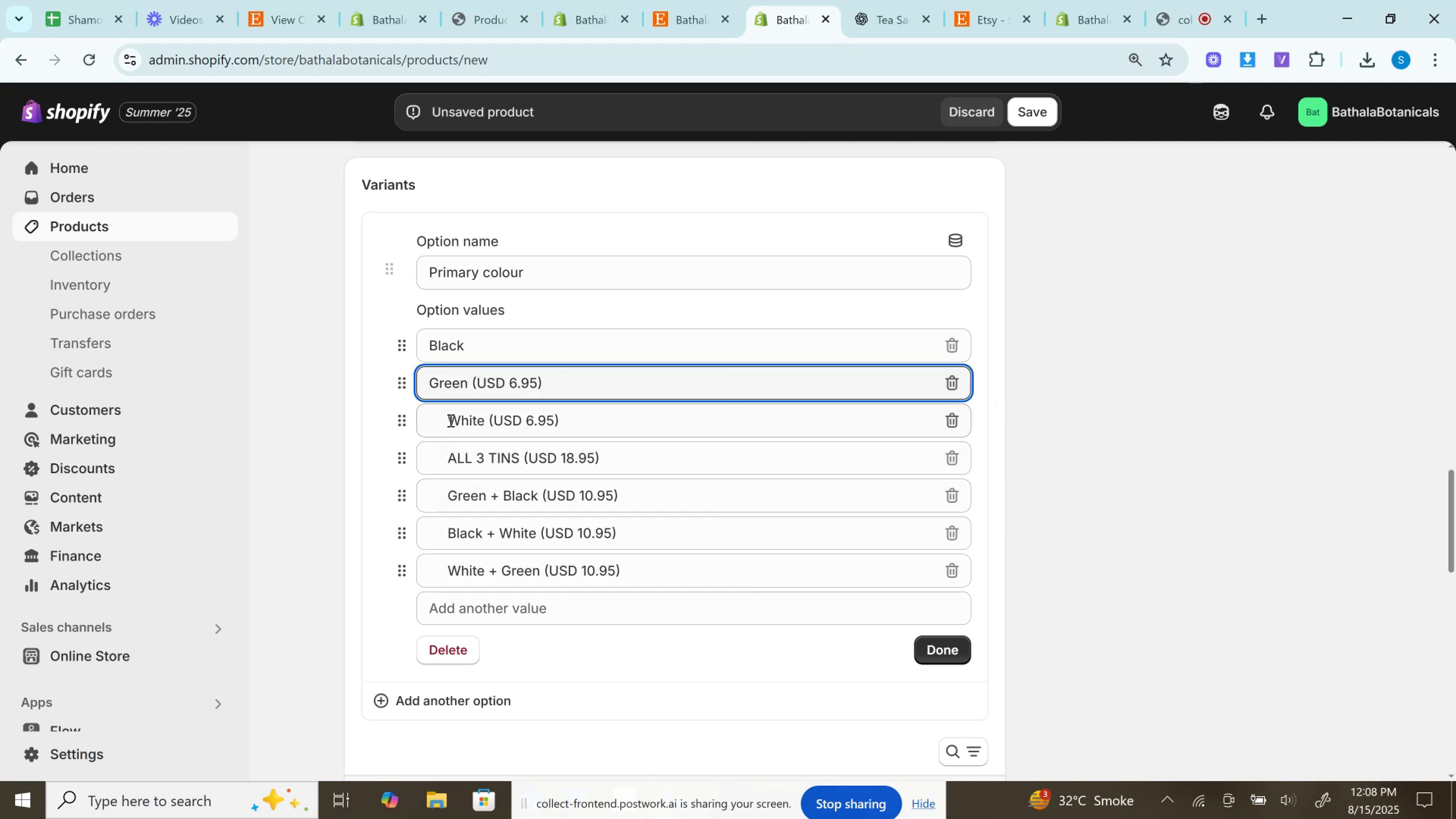 
left_click([450, 420])
 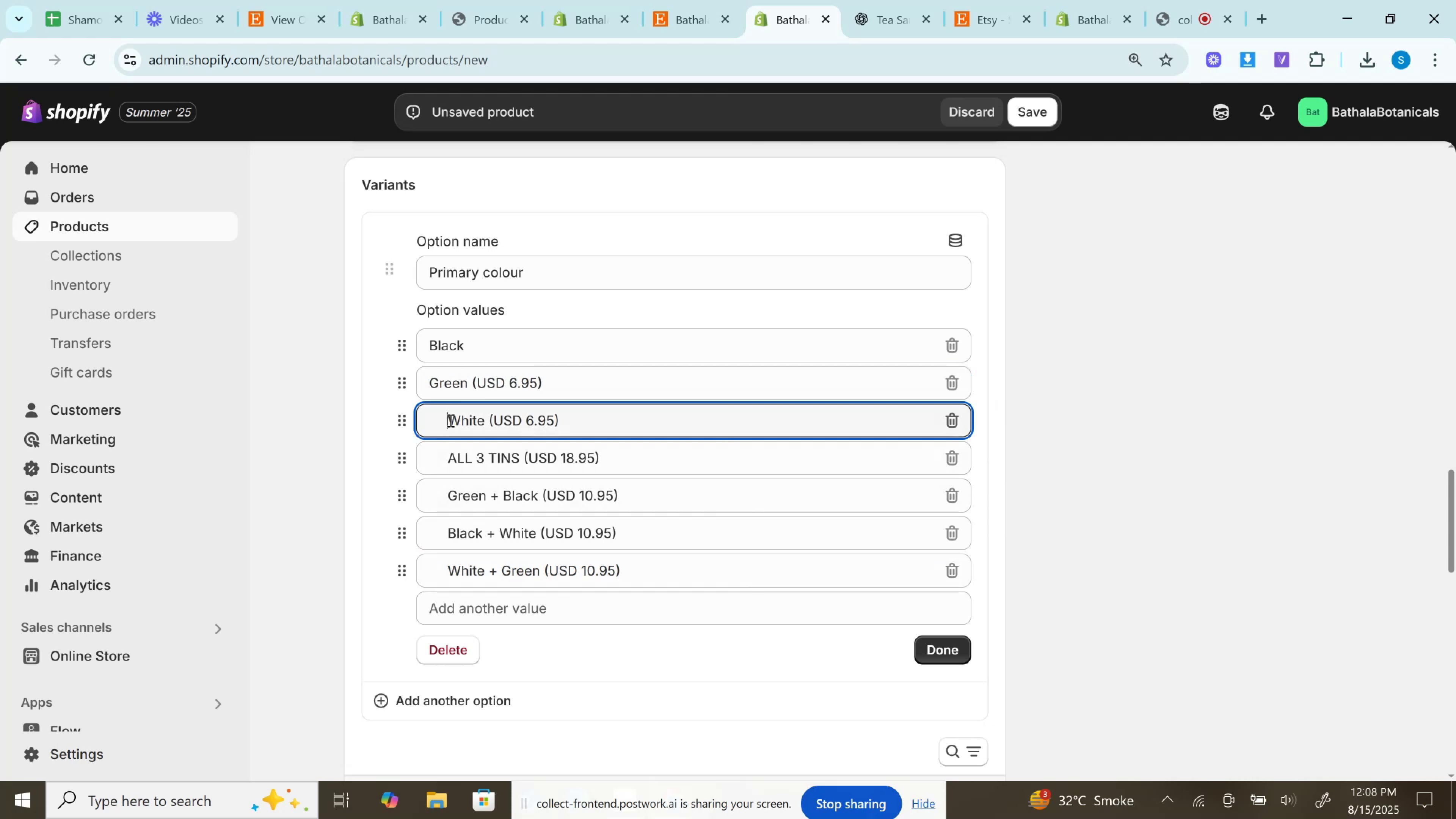 
hold_key(key=Backspace, duration=1.09)
 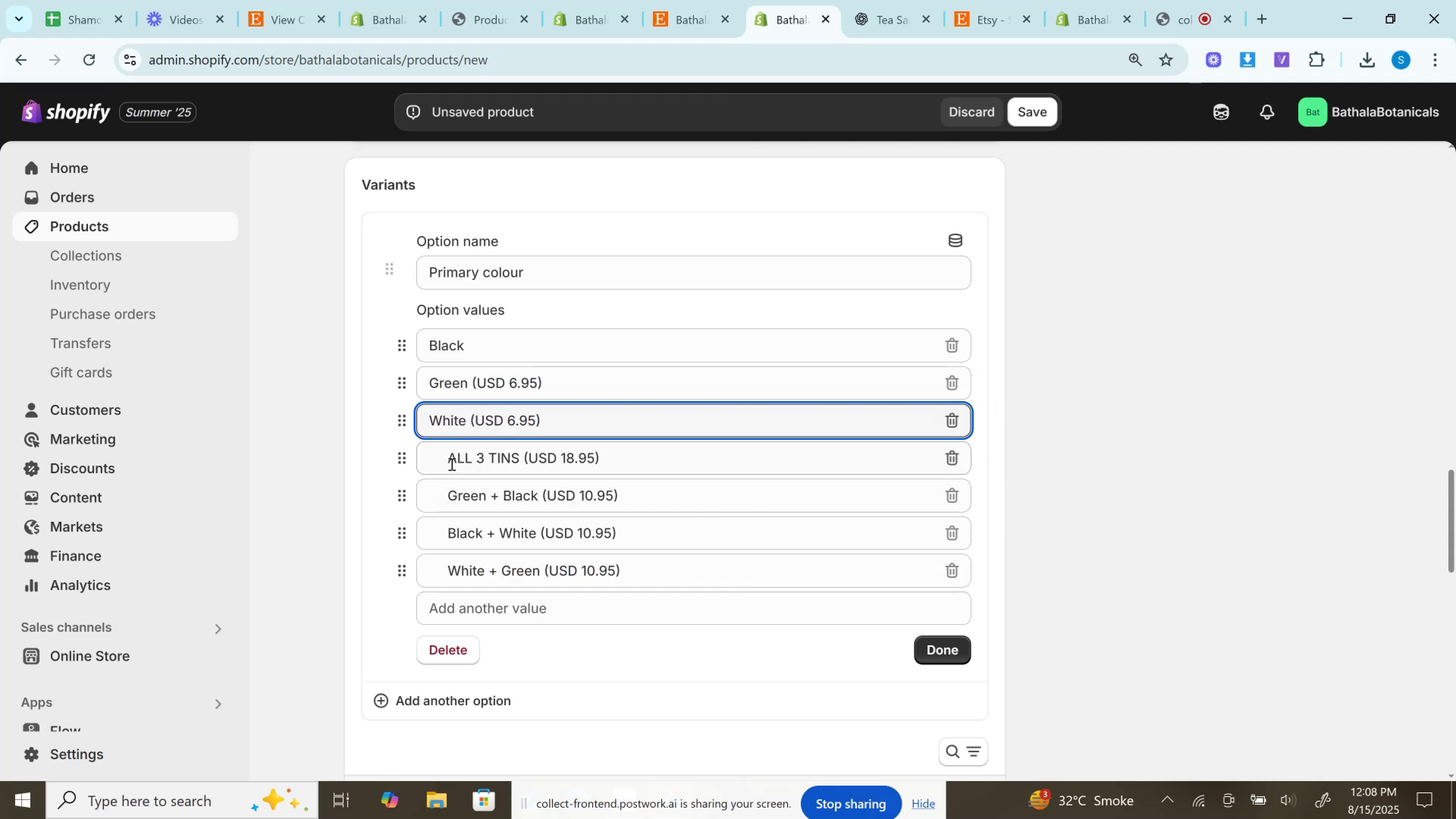 
left_click([451, 464])
 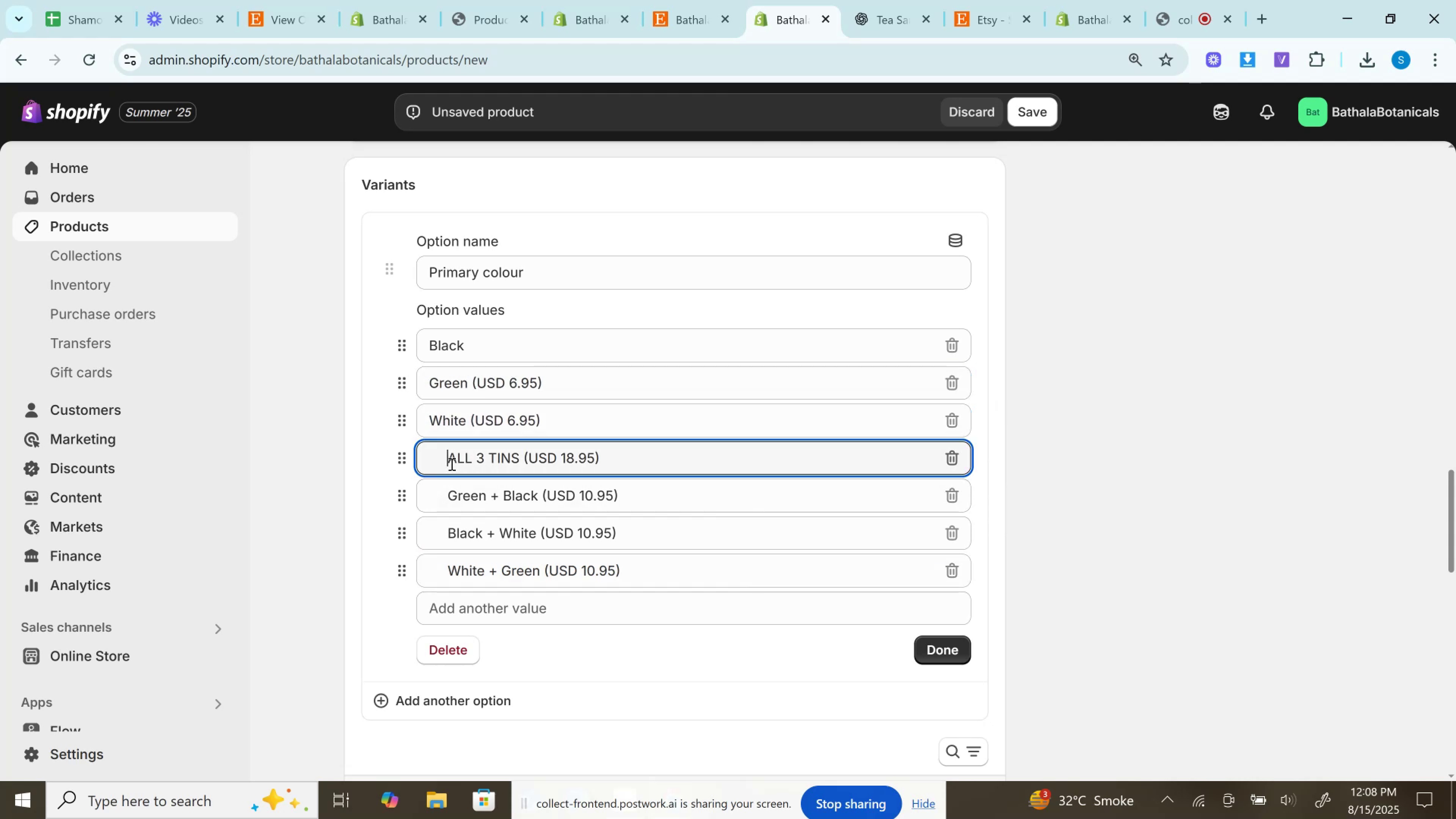 
hold_key(key=Backspace, duration=1.04)
 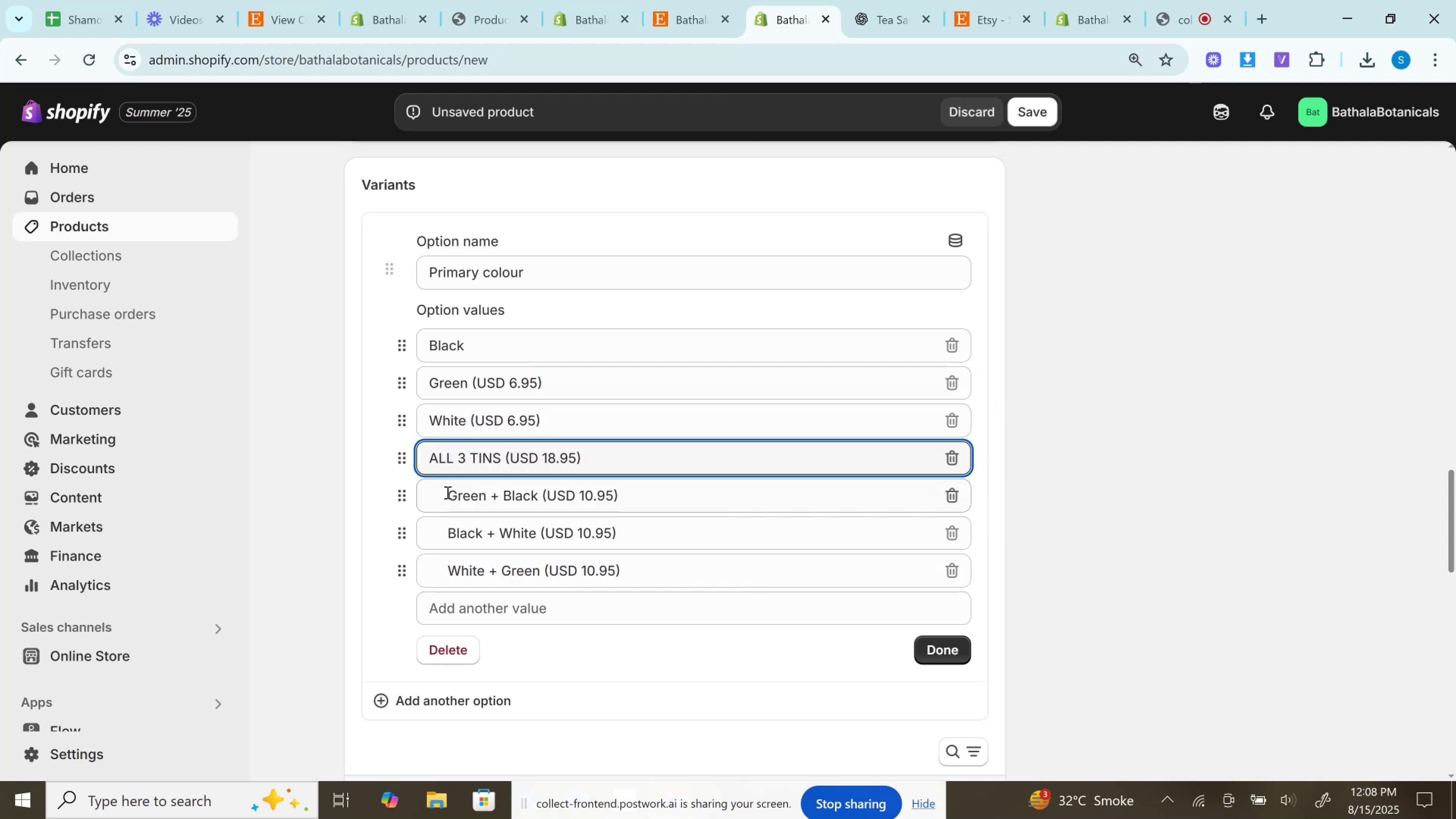 
left_click([447, 492])
 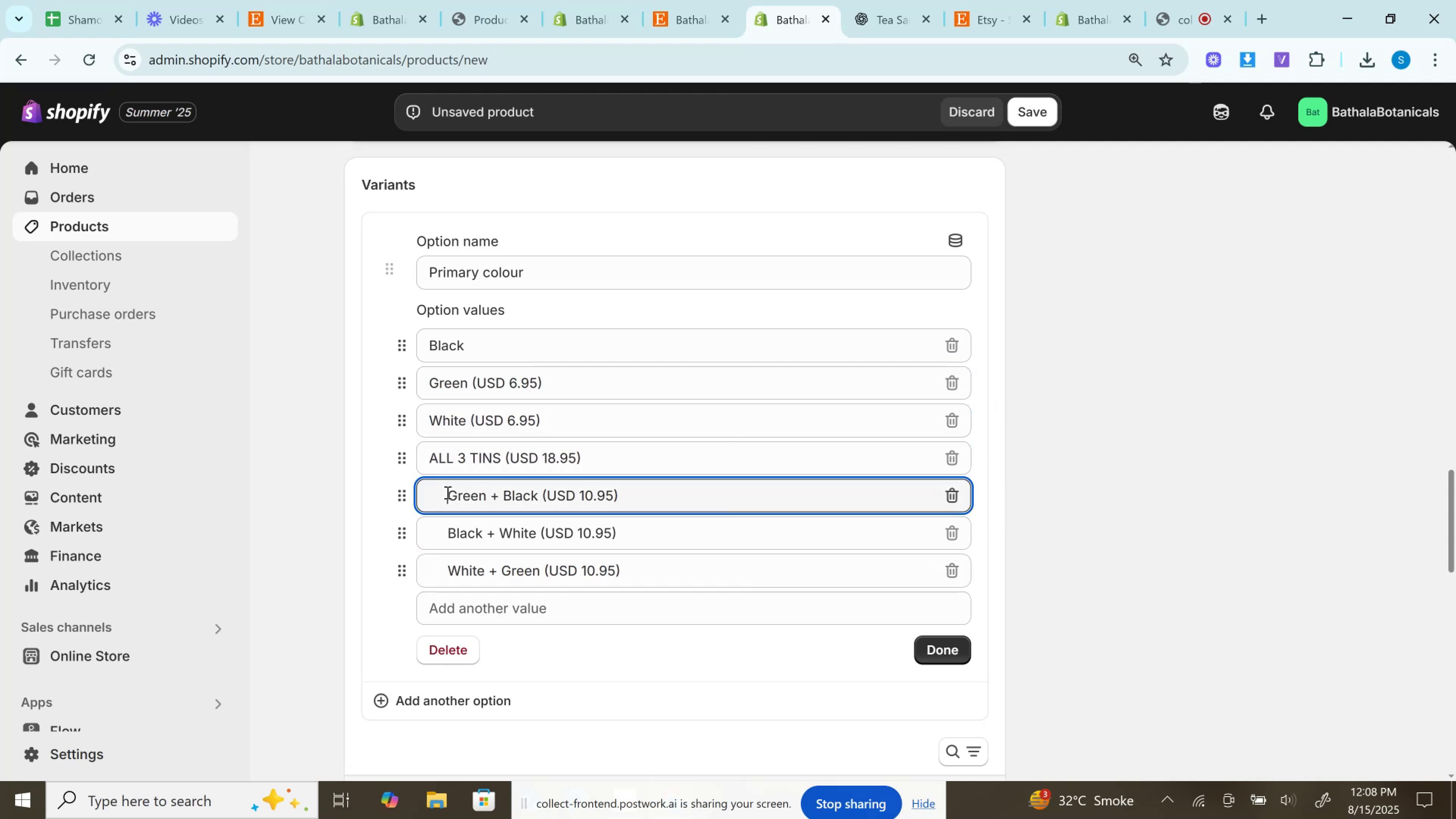 
hold_key(key=Backspace, duration=0.99)
 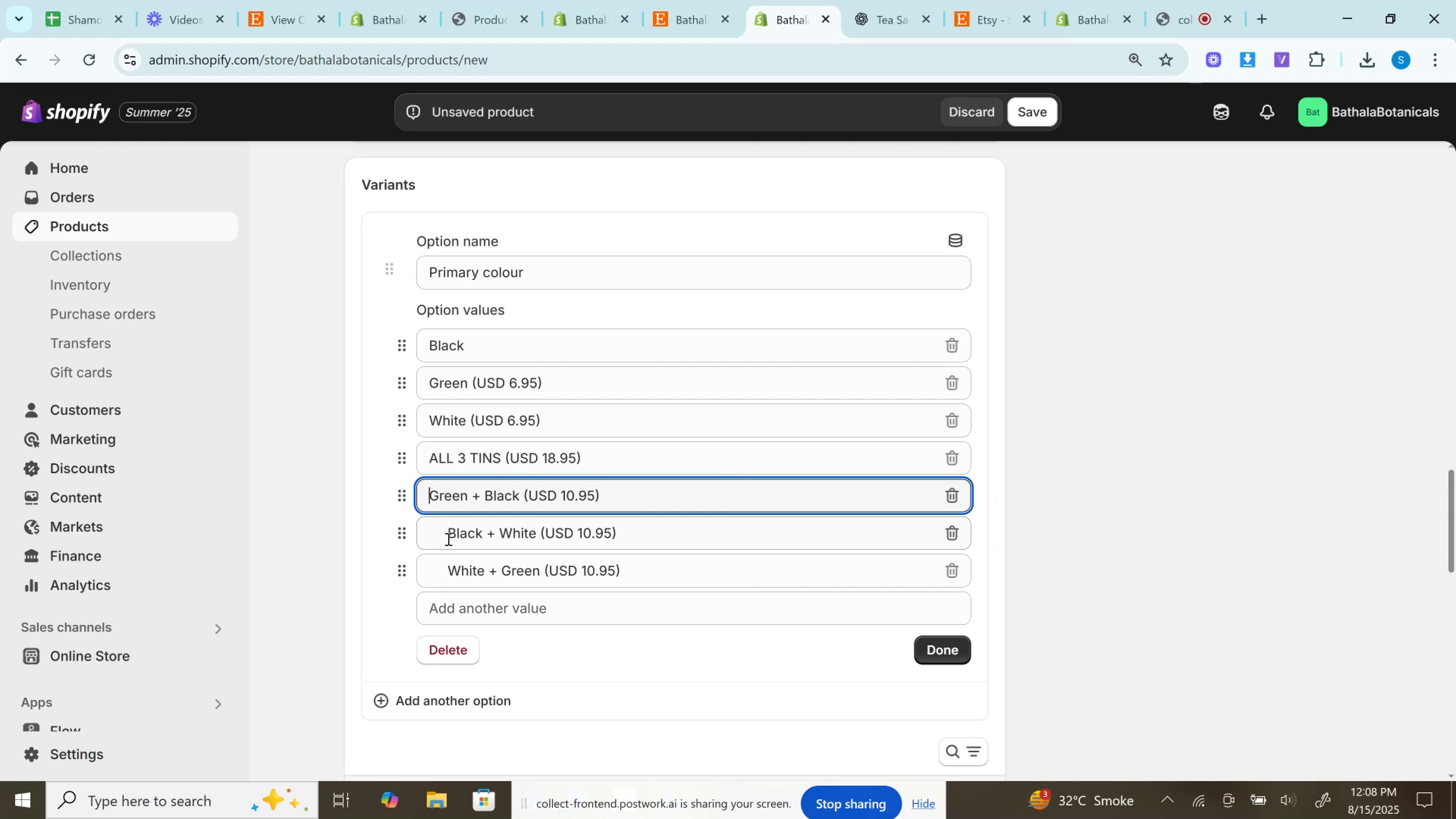 
left_click([447, 539])
 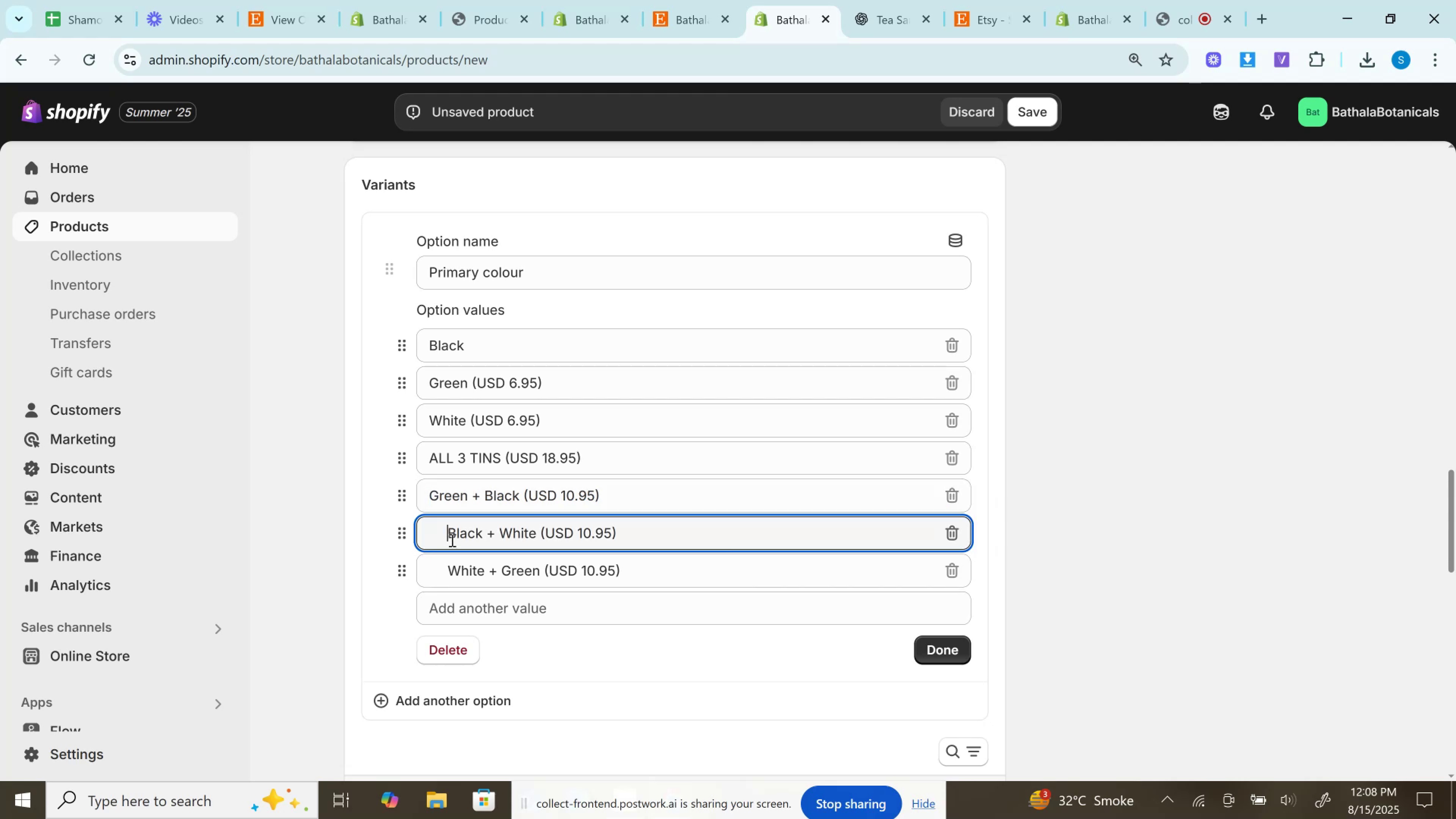 
hold_key(key=Backspace, duration=1.0)
 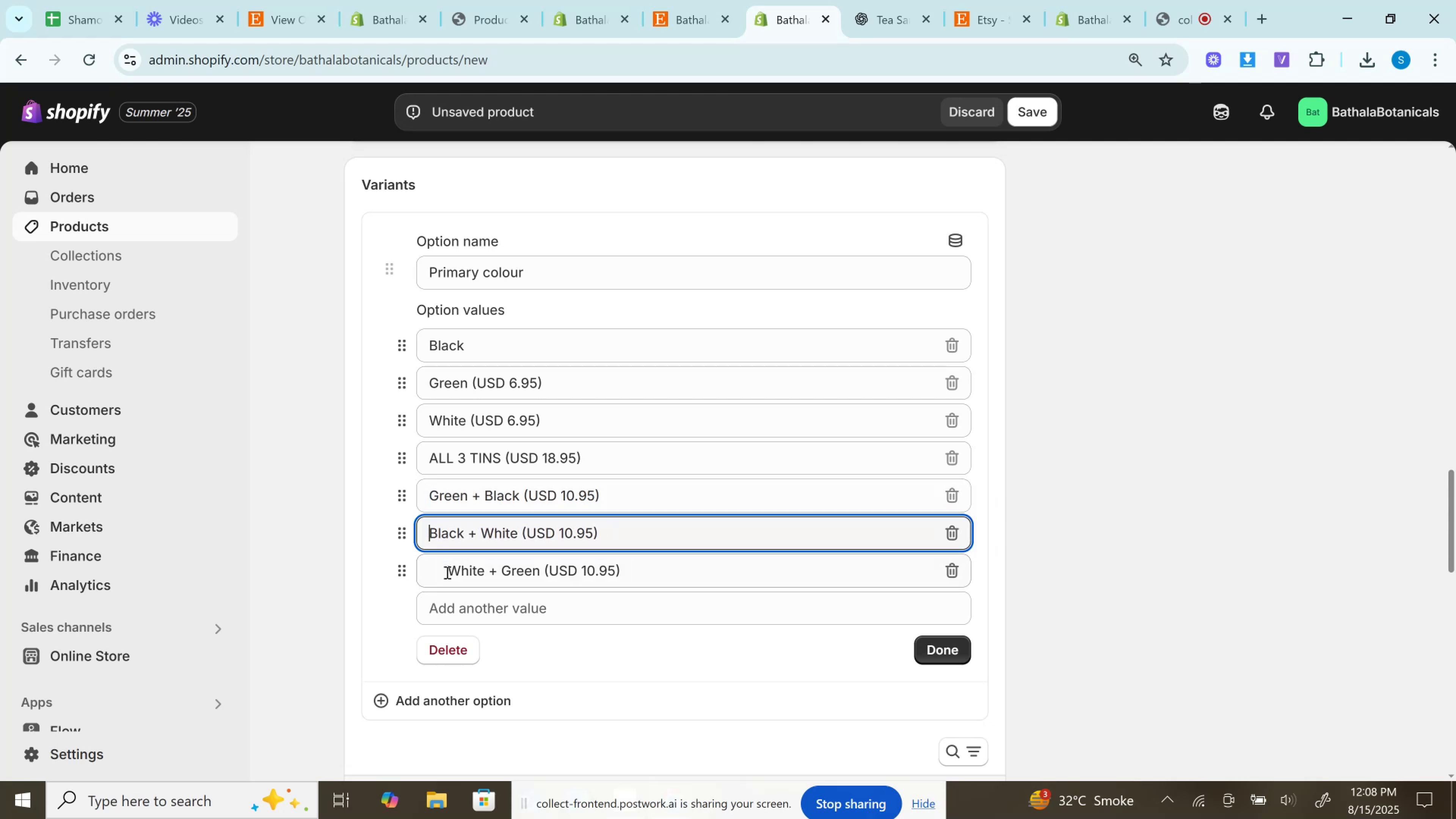 
left_click([446, 572])
 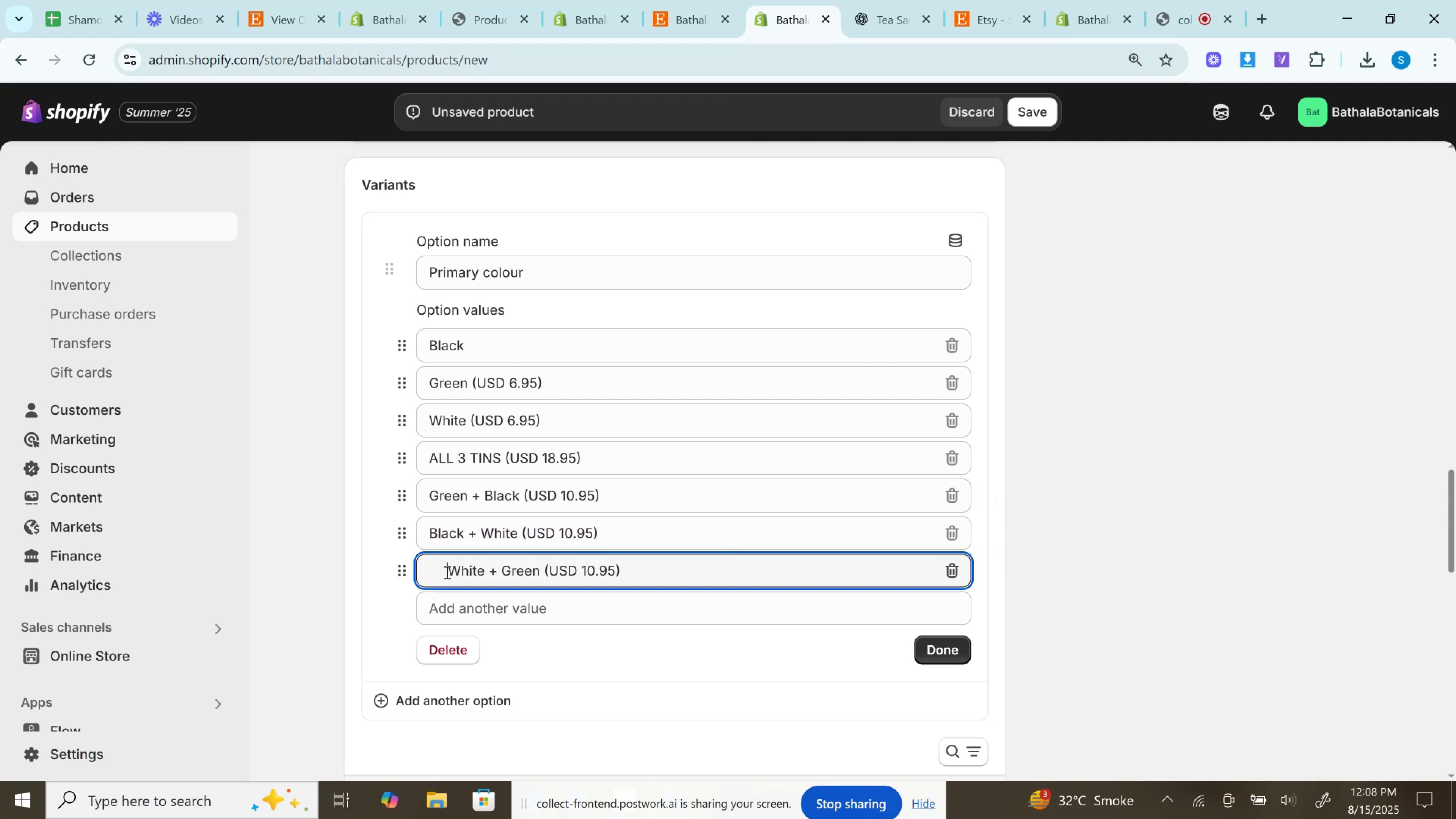 
hold_key(key=Backspace, duration=1.12)
 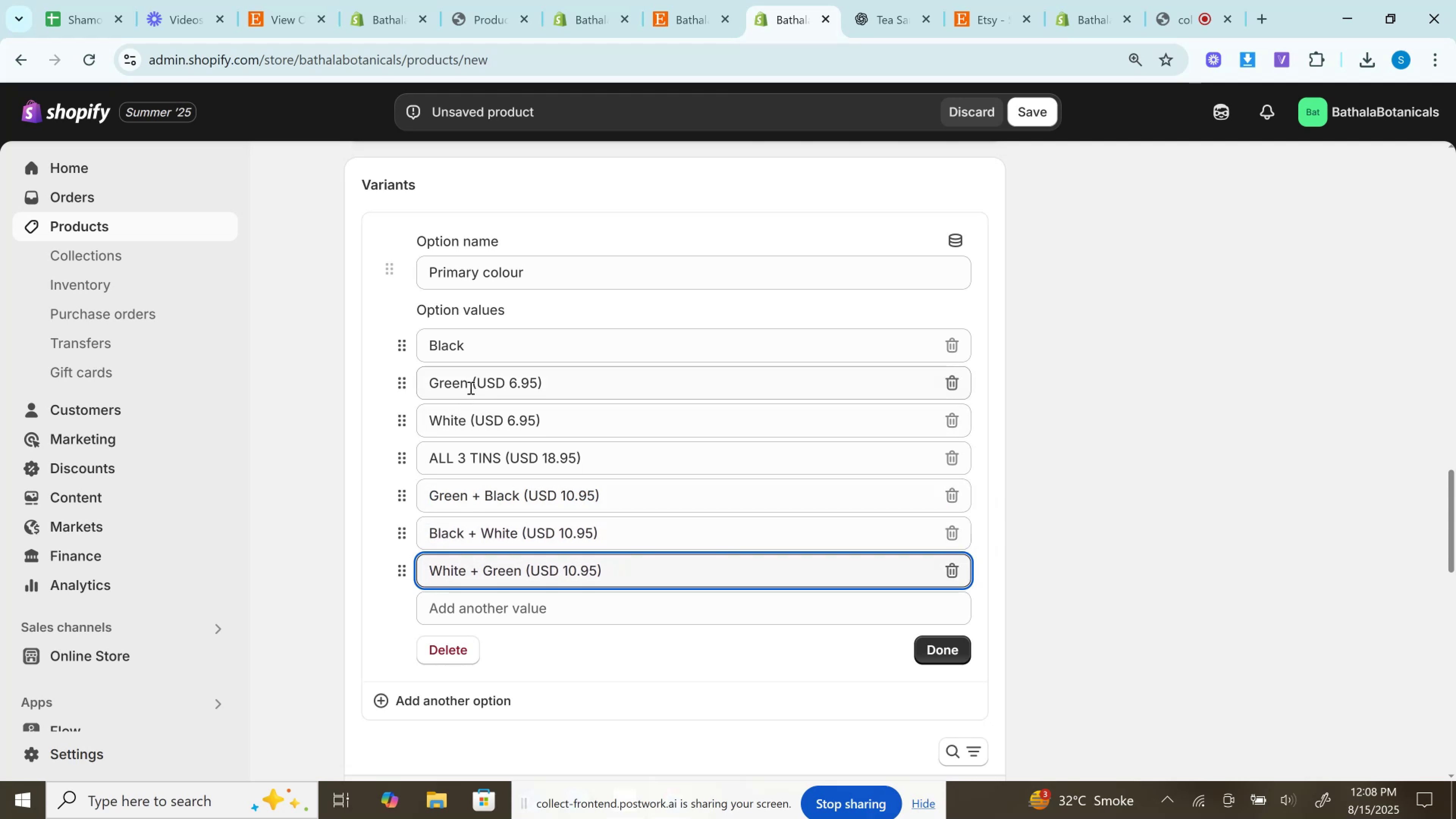 
left_click_drag(start_coordinate=[470, 386], to_coordinate=[591, 386])
 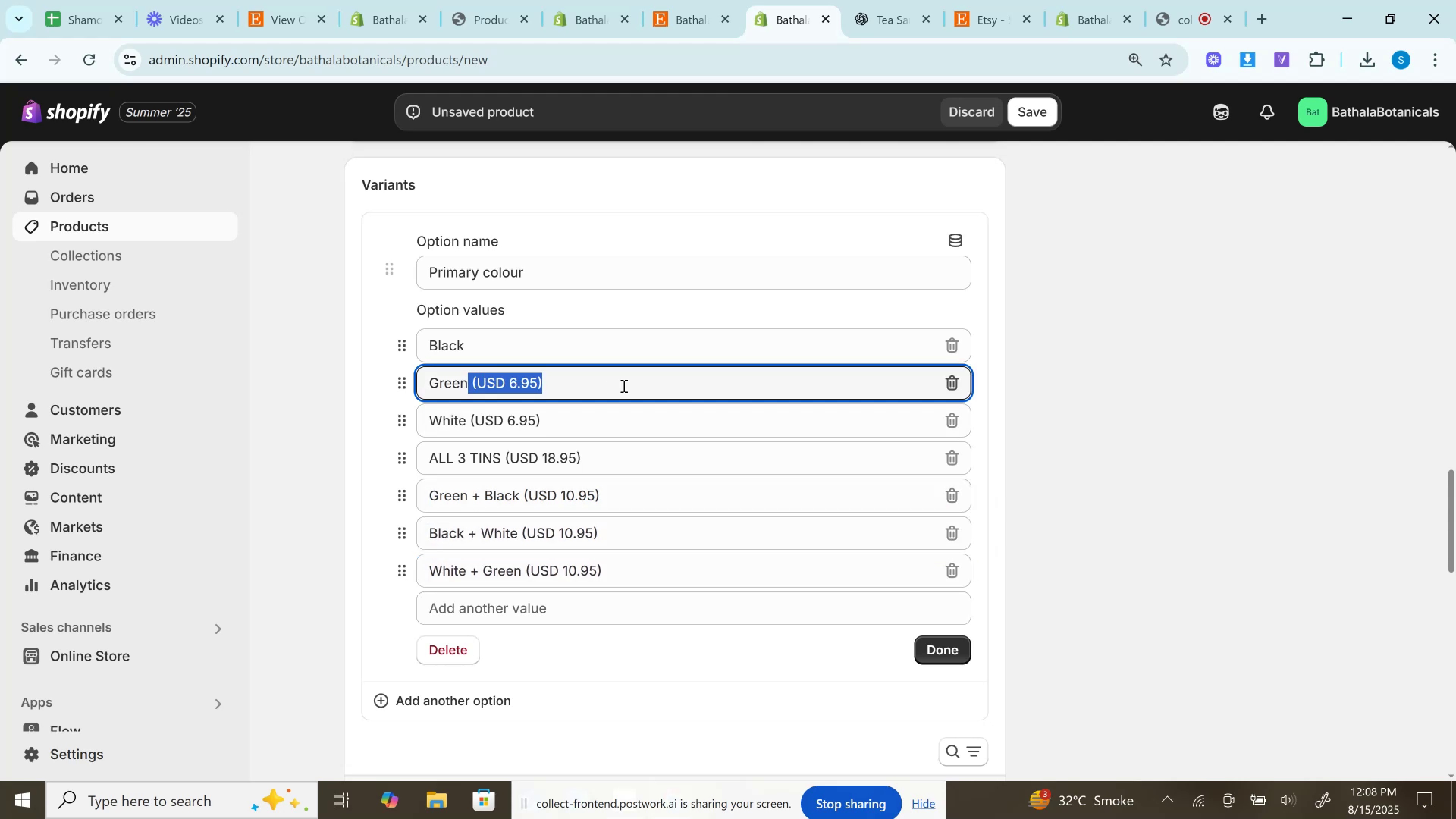 
key(Backspace)
 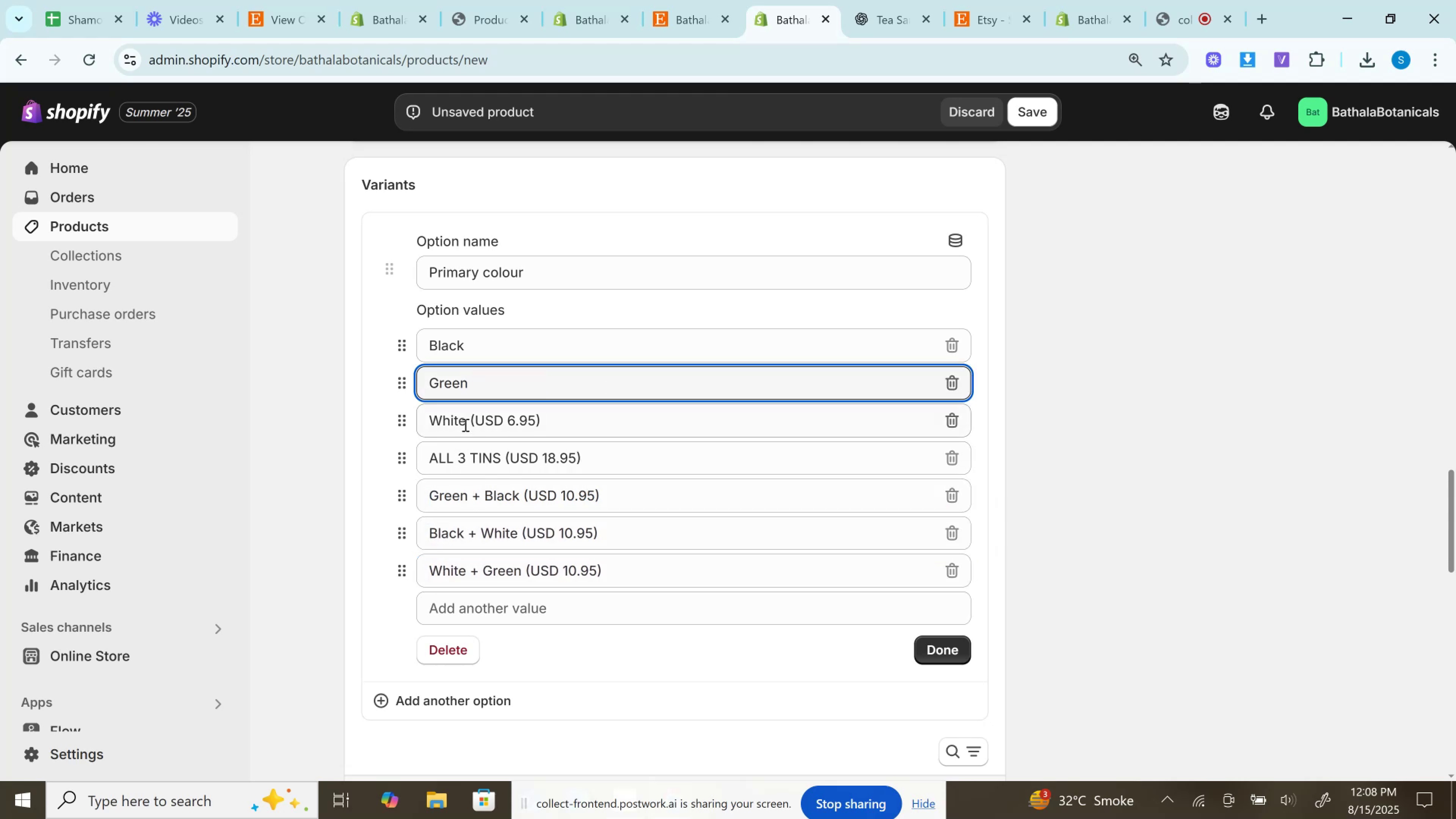 
left_click_drag(start_coordinate=[464, 425], to_coordinate=[639, 428])
 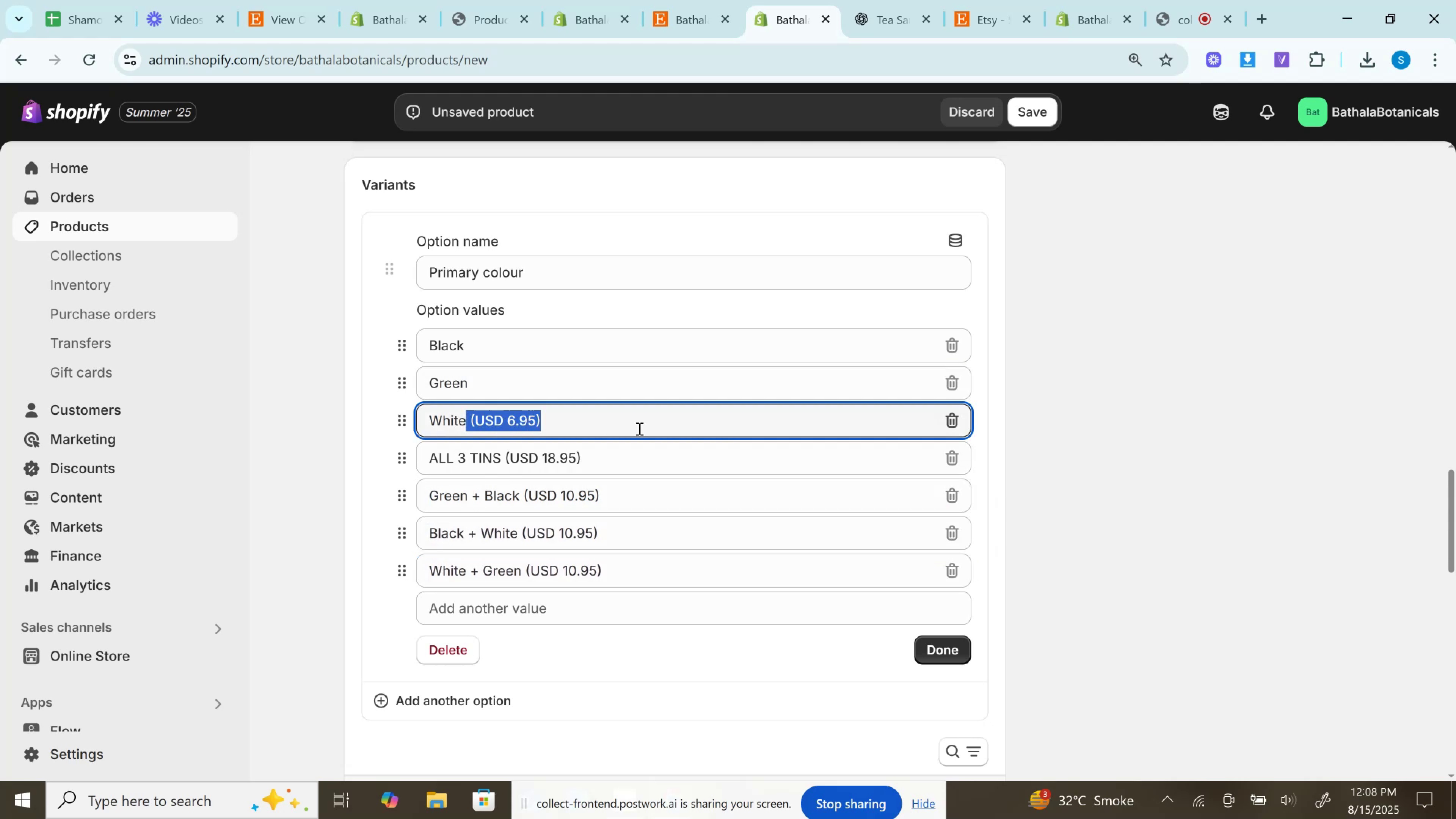 
key(Backspace)
 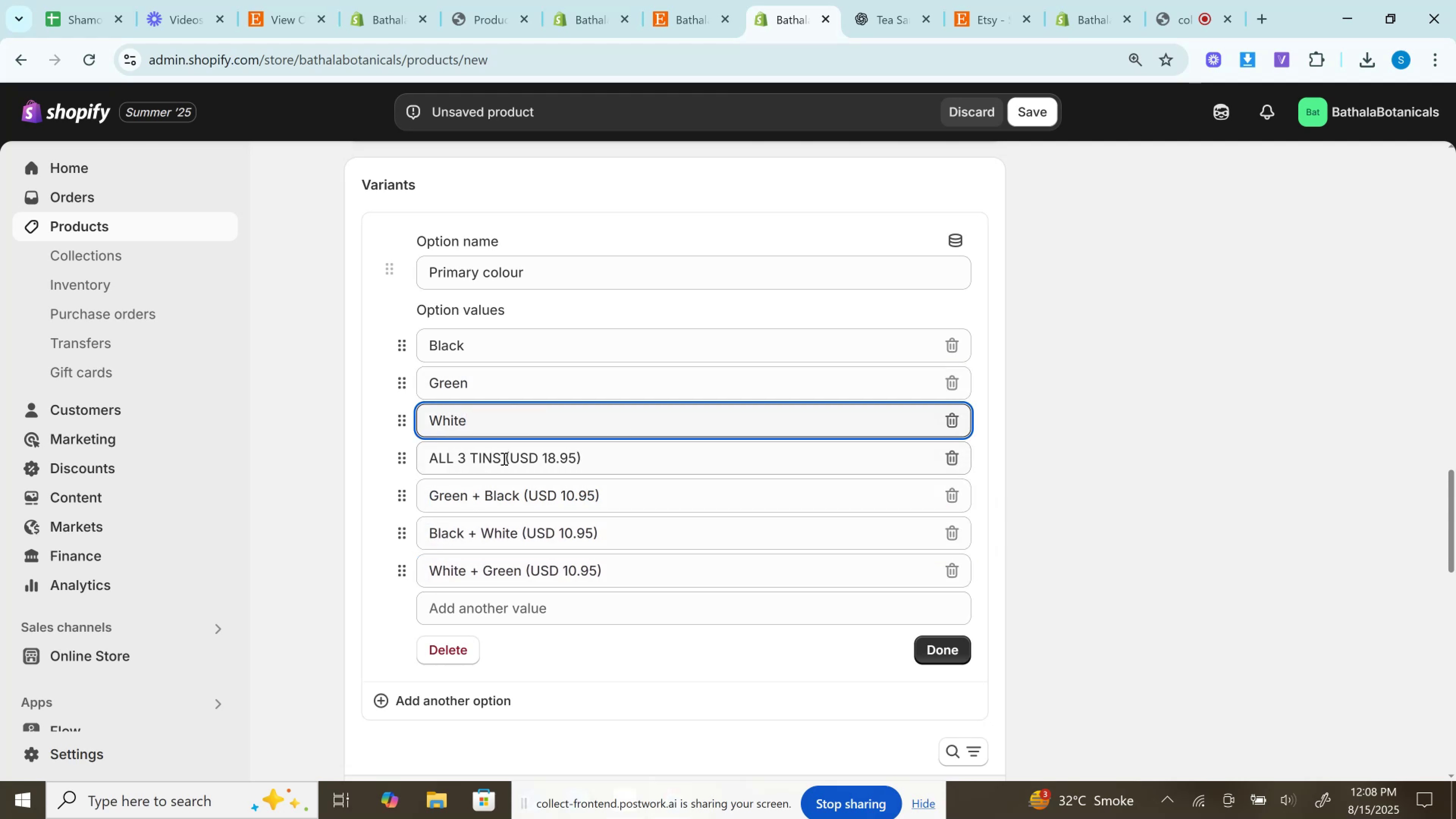 
left_click_drag(start_coordinate=[503, 457], to_coordinate=[691, 462])
 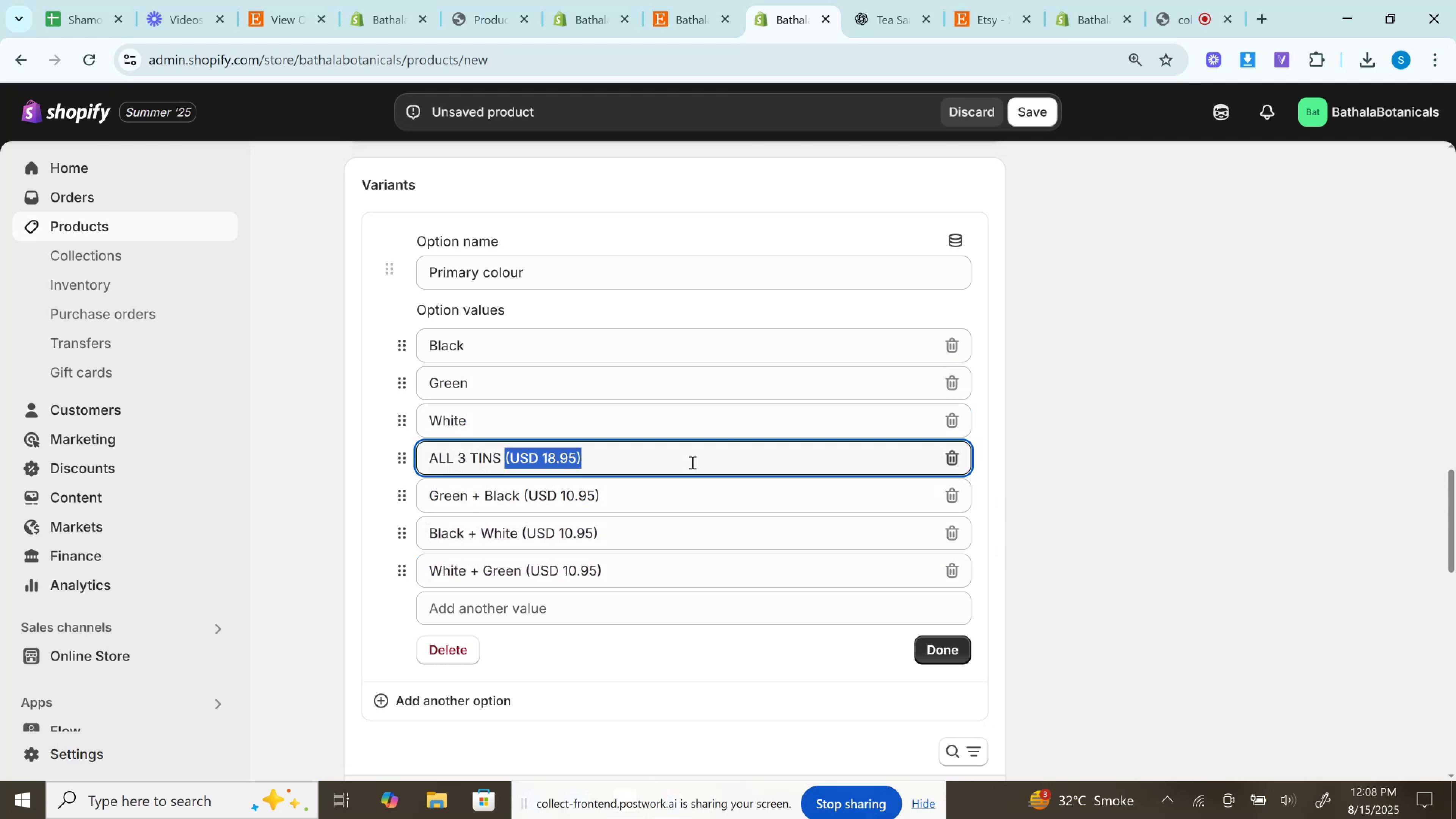 
key(Backspace)
 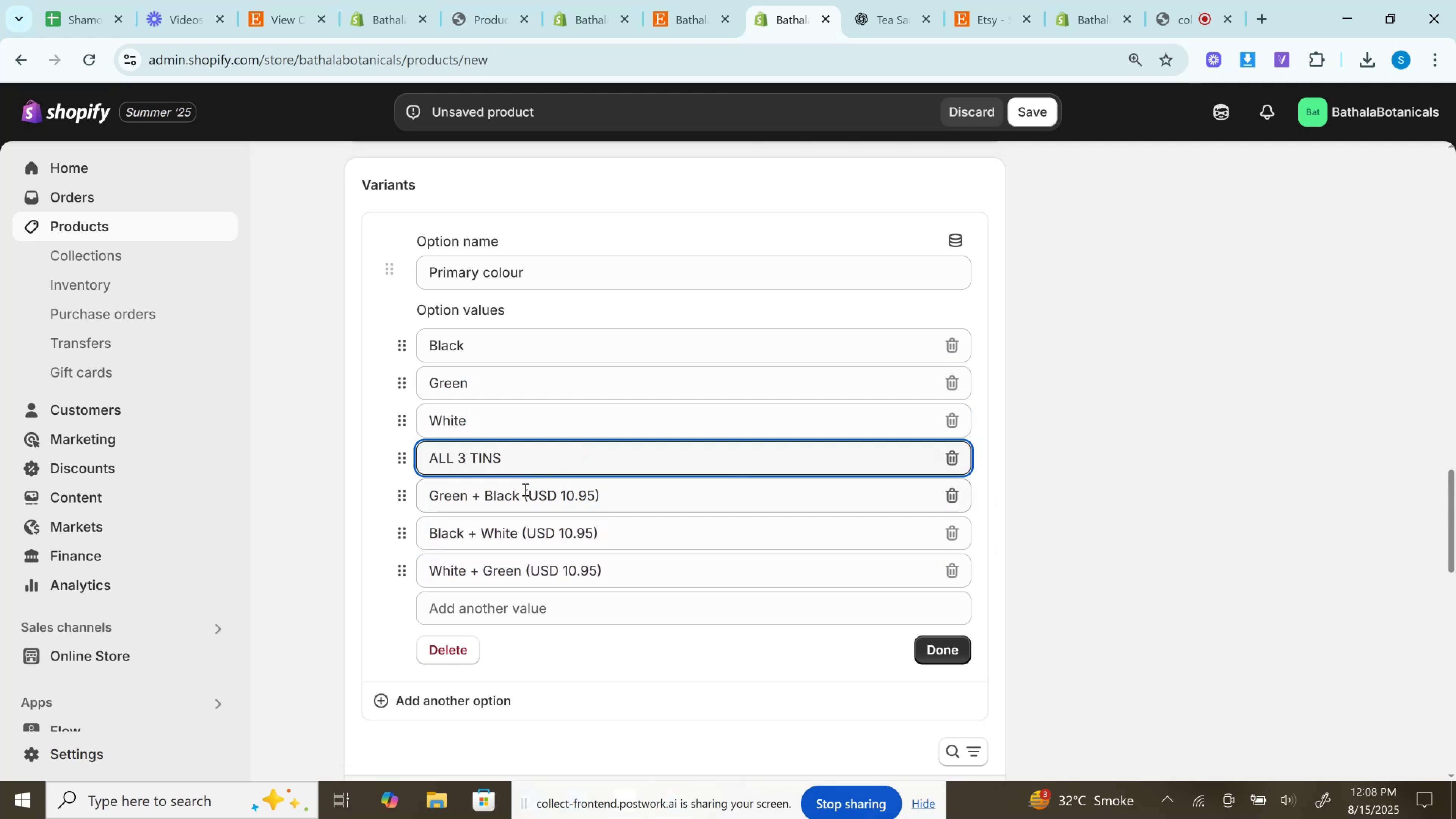 
left_click_drag(start_coordinate=[521, 491], to_coordinate=[748, 498])
 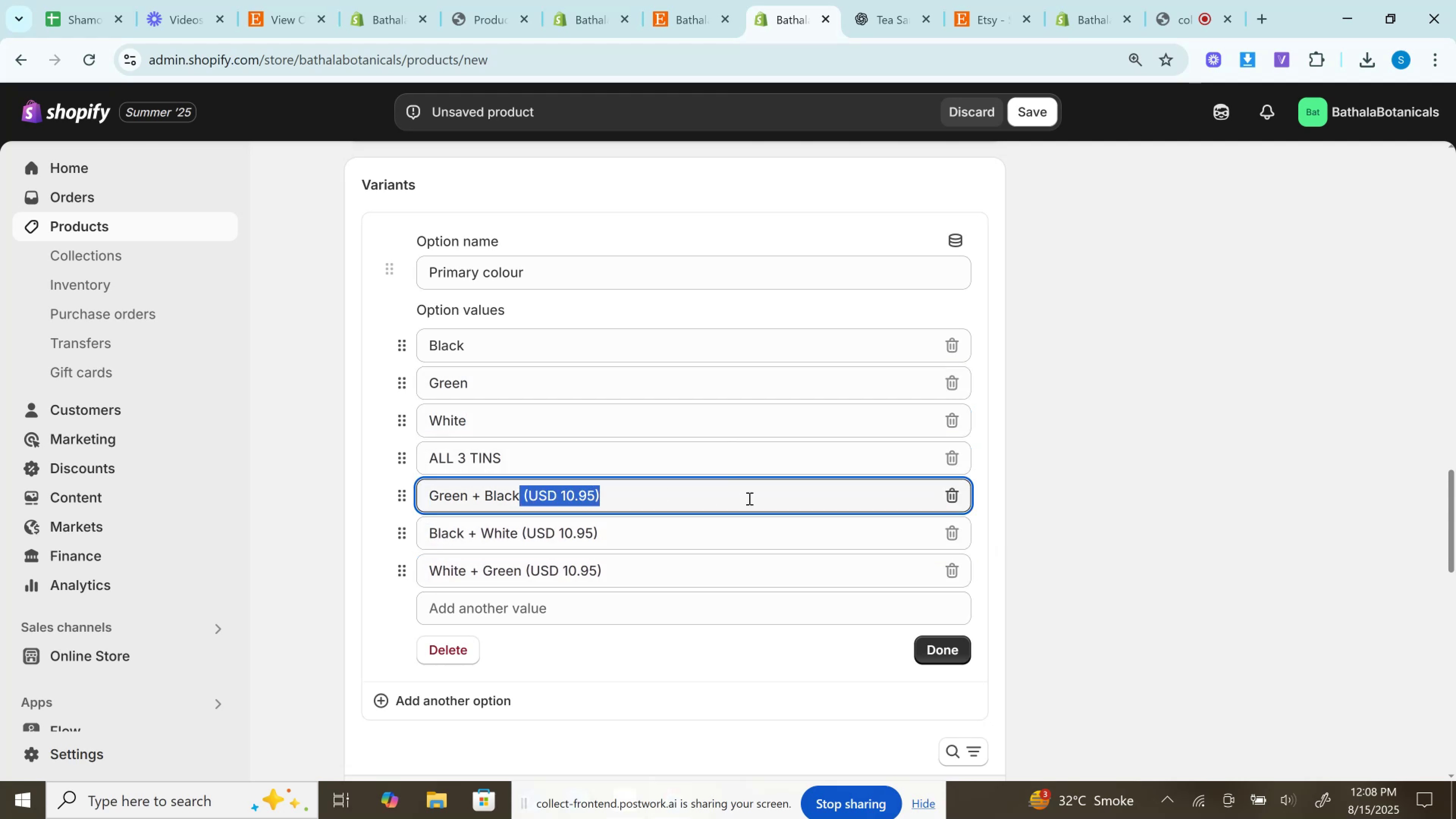 
key(Backspace)
 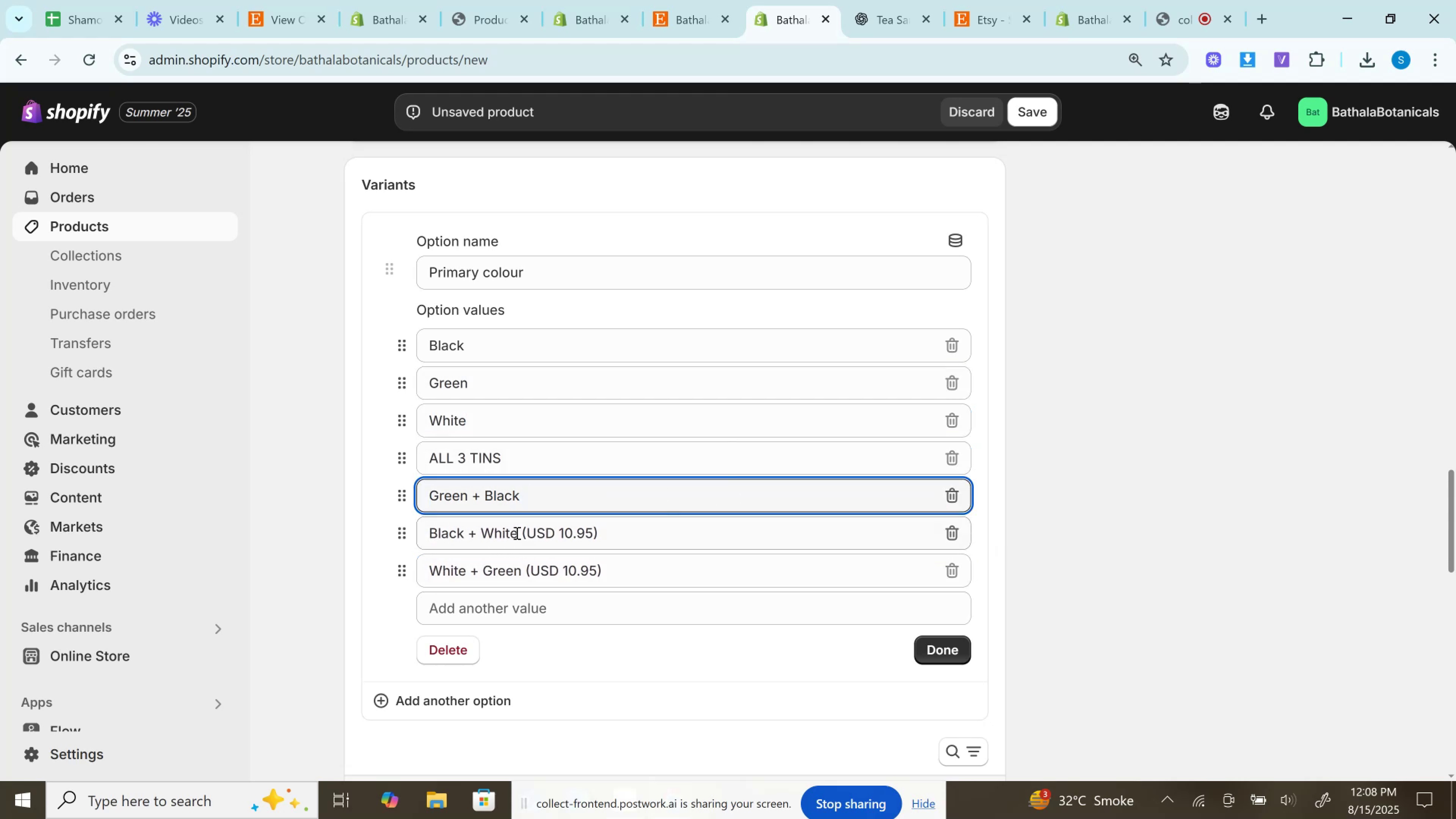 
left_click_drag(start_coordinate=[518, 532], to_coordinate=[740, 539])
 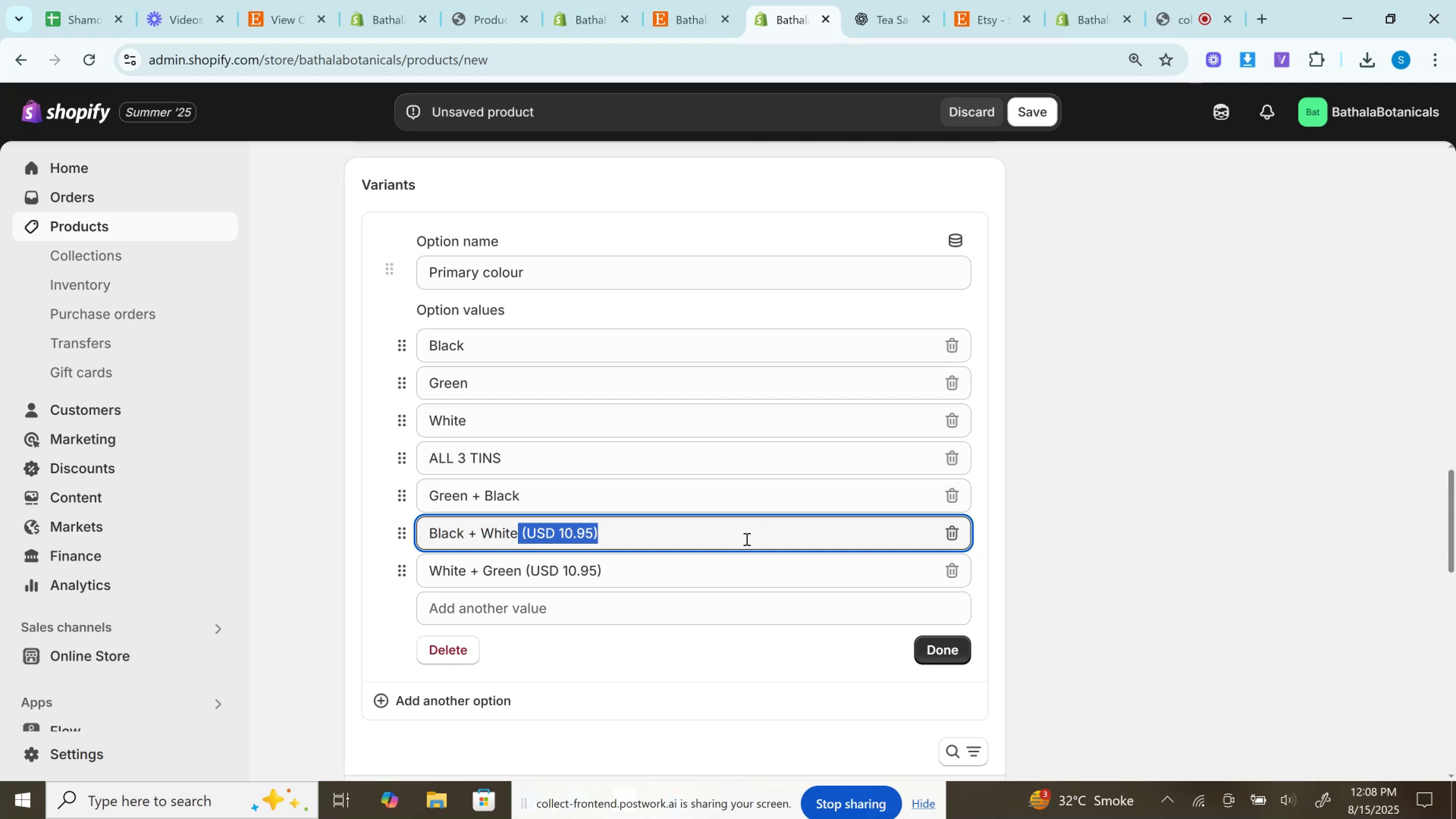 
key(Backspace)
 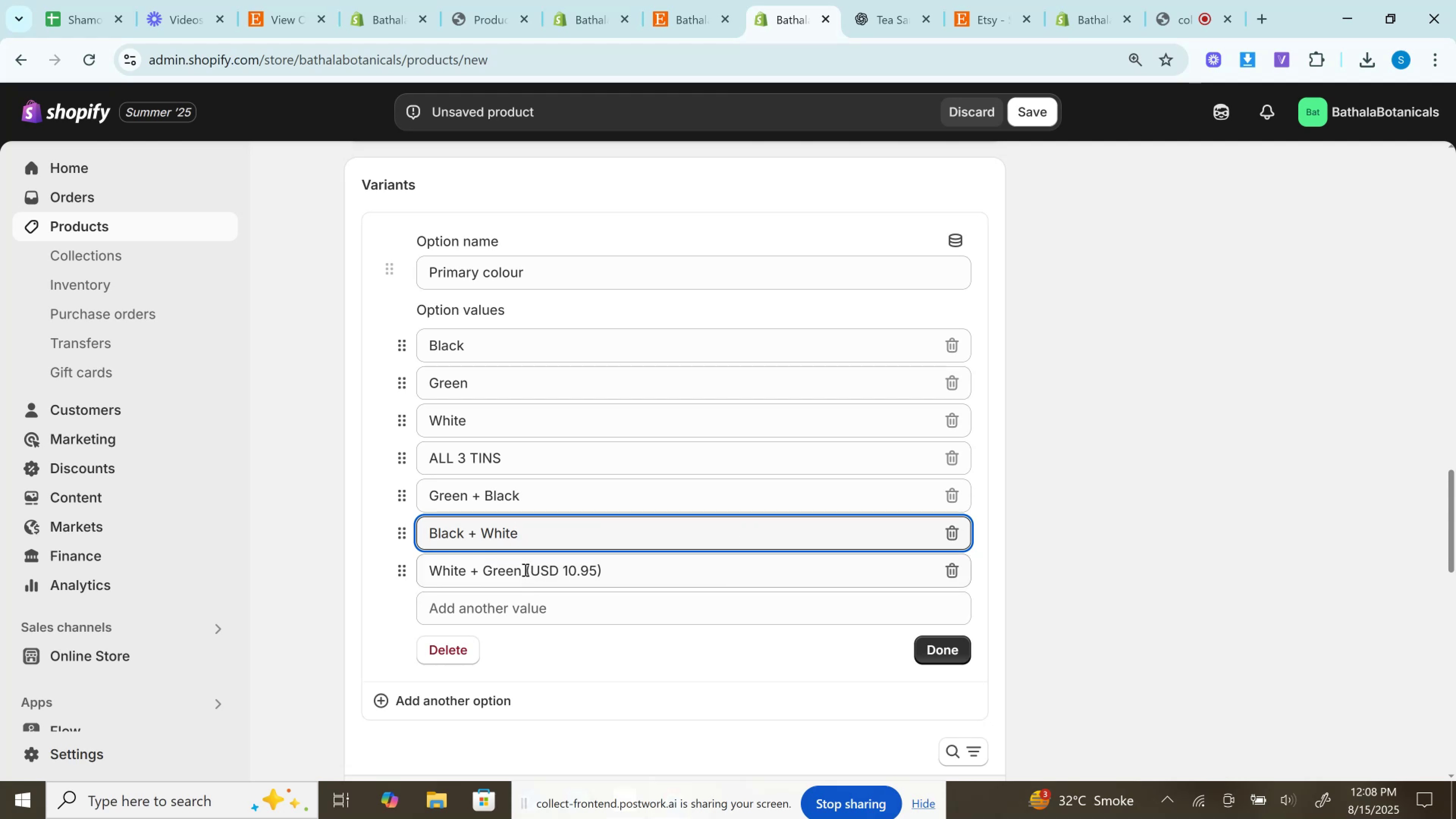 
left_click_drag(start_coordinate=[522, 571], to_coordinate=[687, 573])
 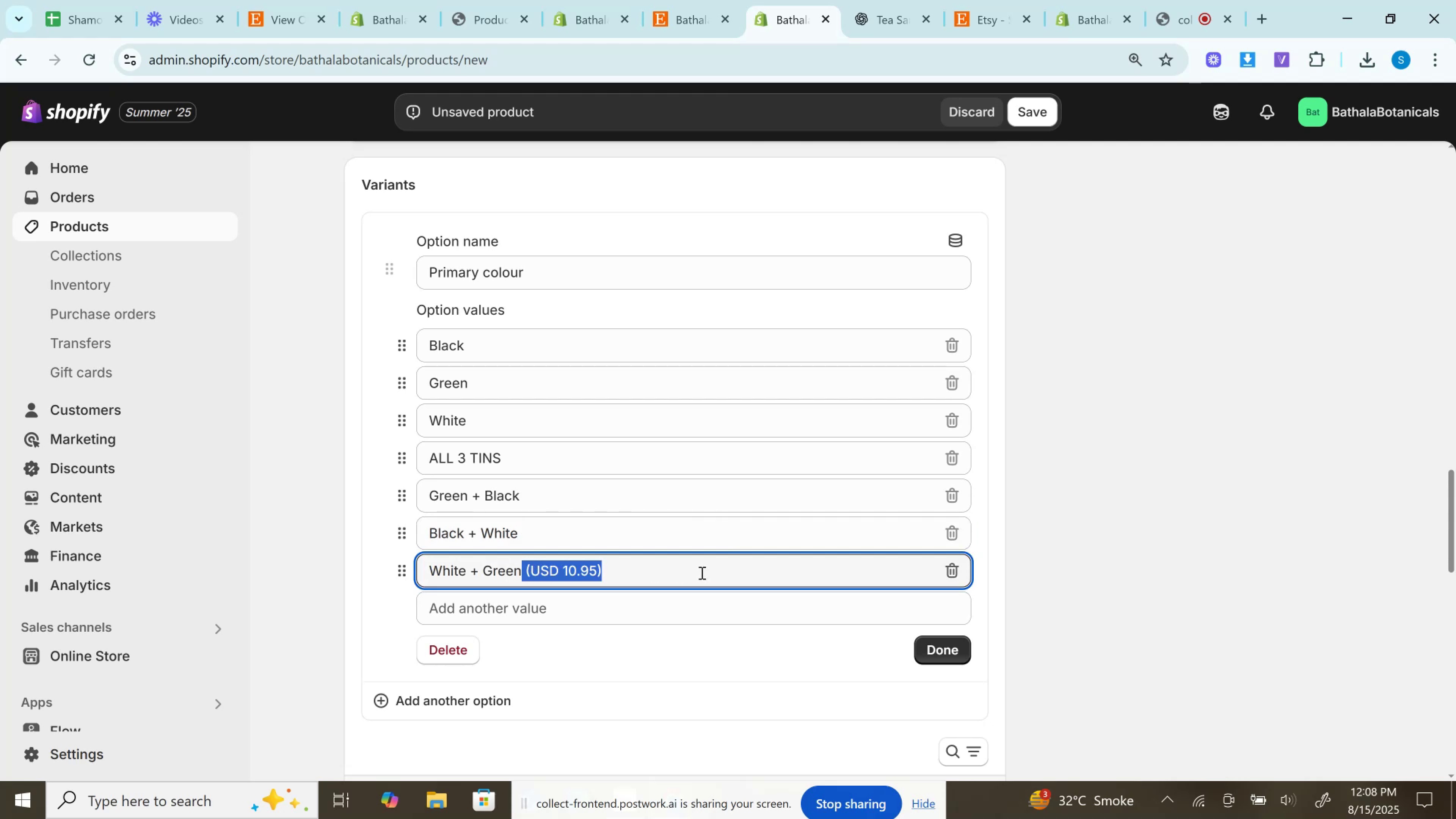 
key(Backspace)
 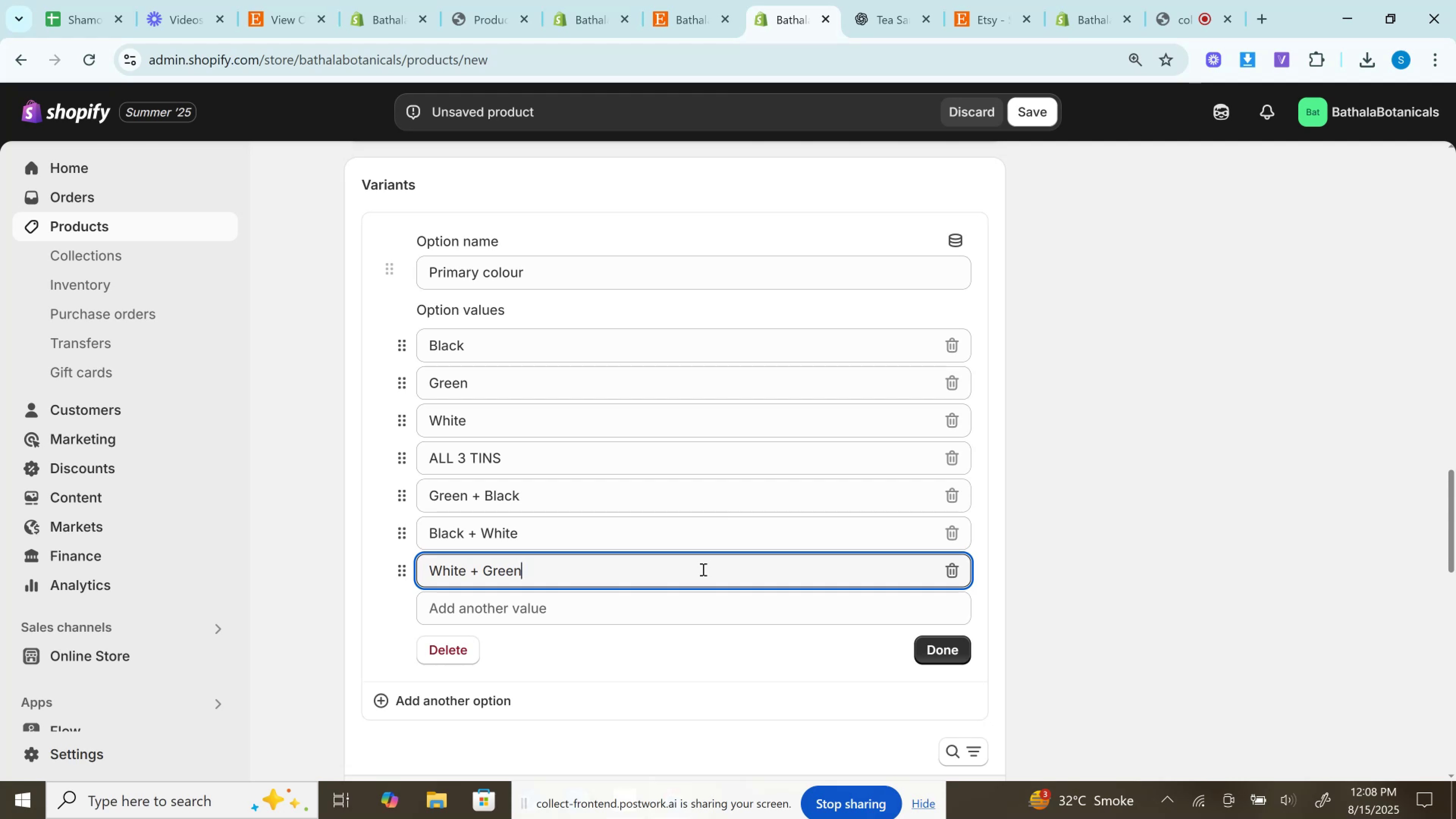 
wait(17.25)
 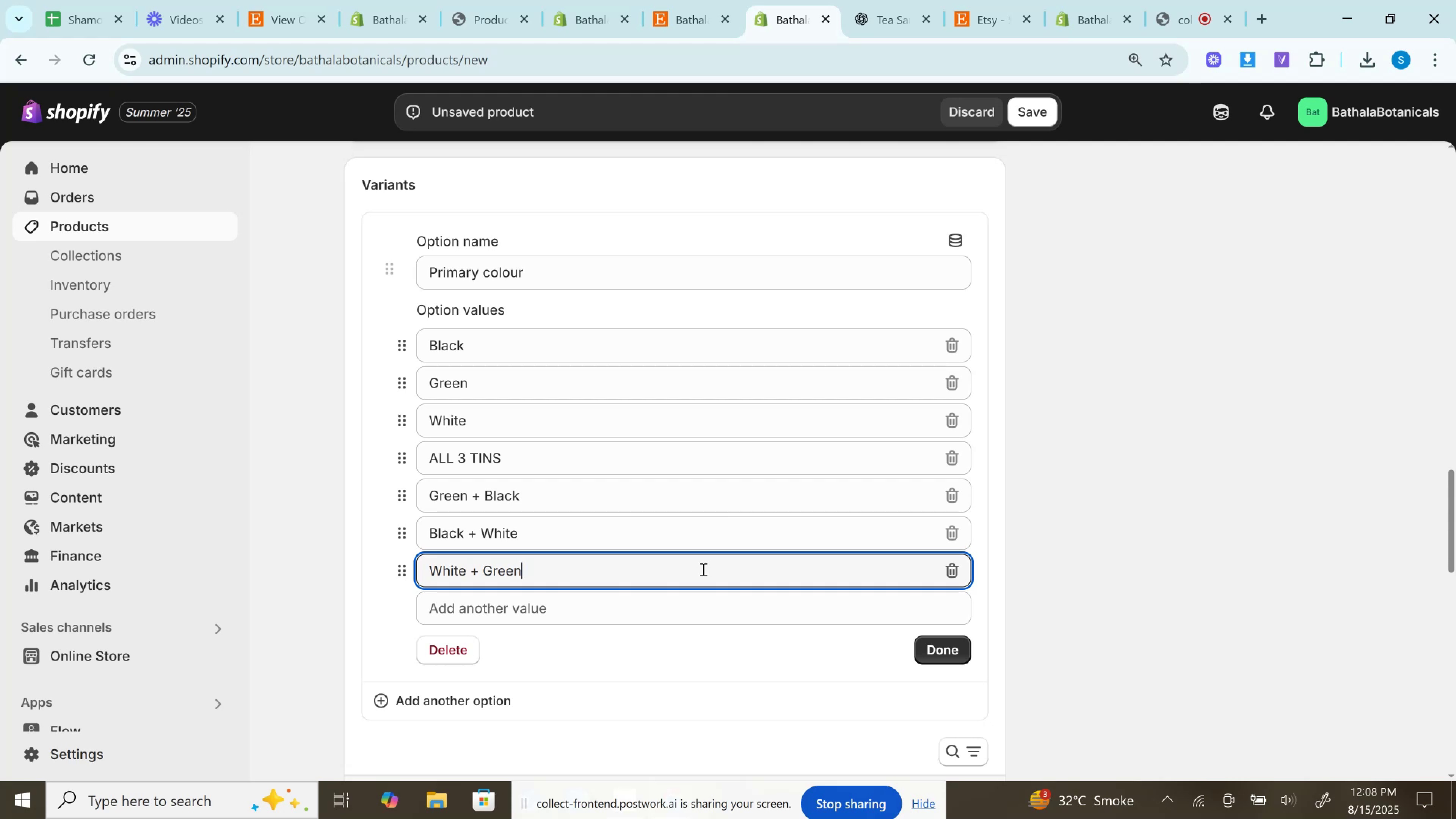 
left_click([952, 653])
 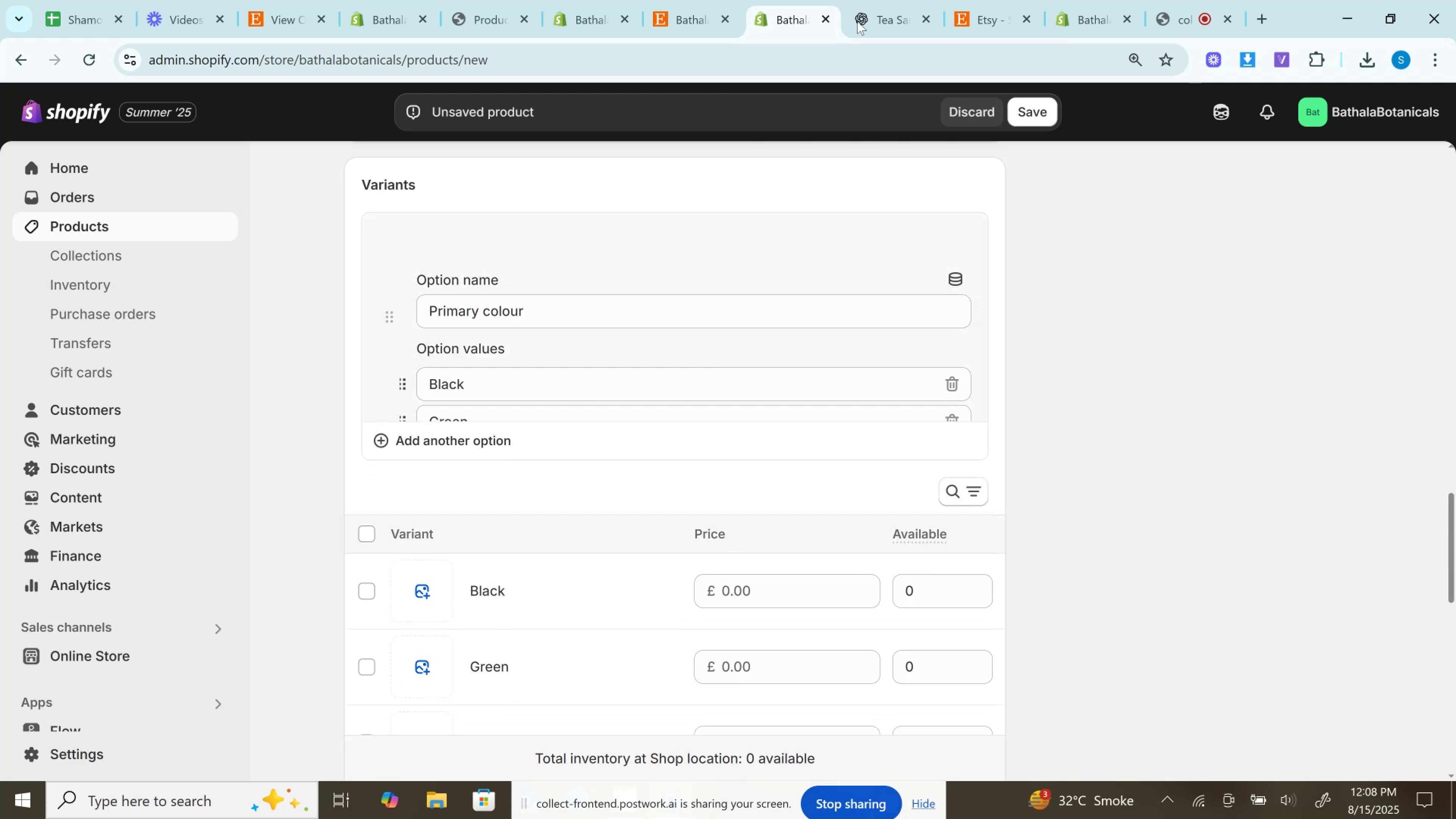 
mouse_move([833, 1])
 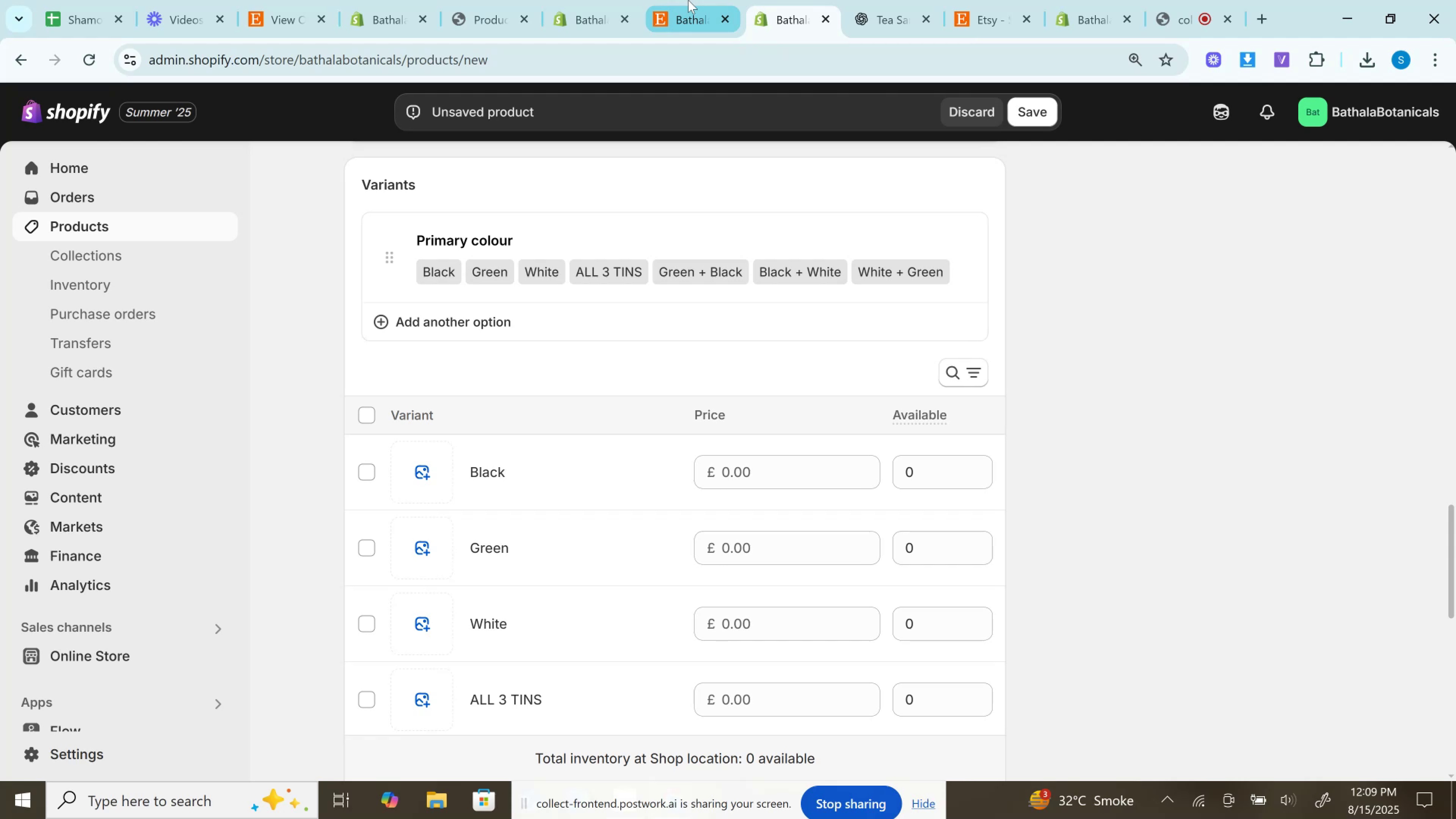 
left_click([688, 0])
 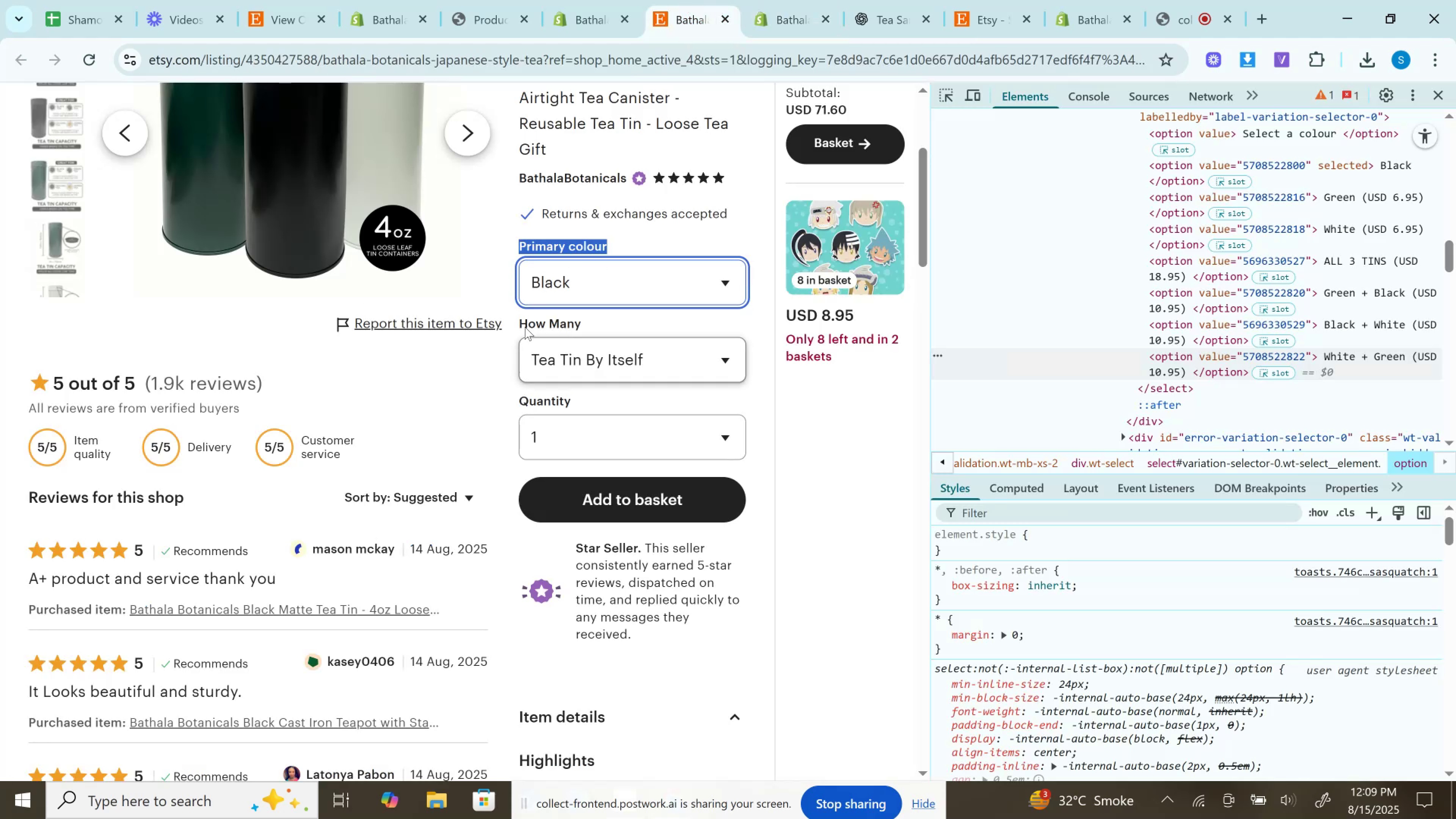 
left_click_drag(start_coordinate=[517, 324], to_coordinate=[564, 325])
 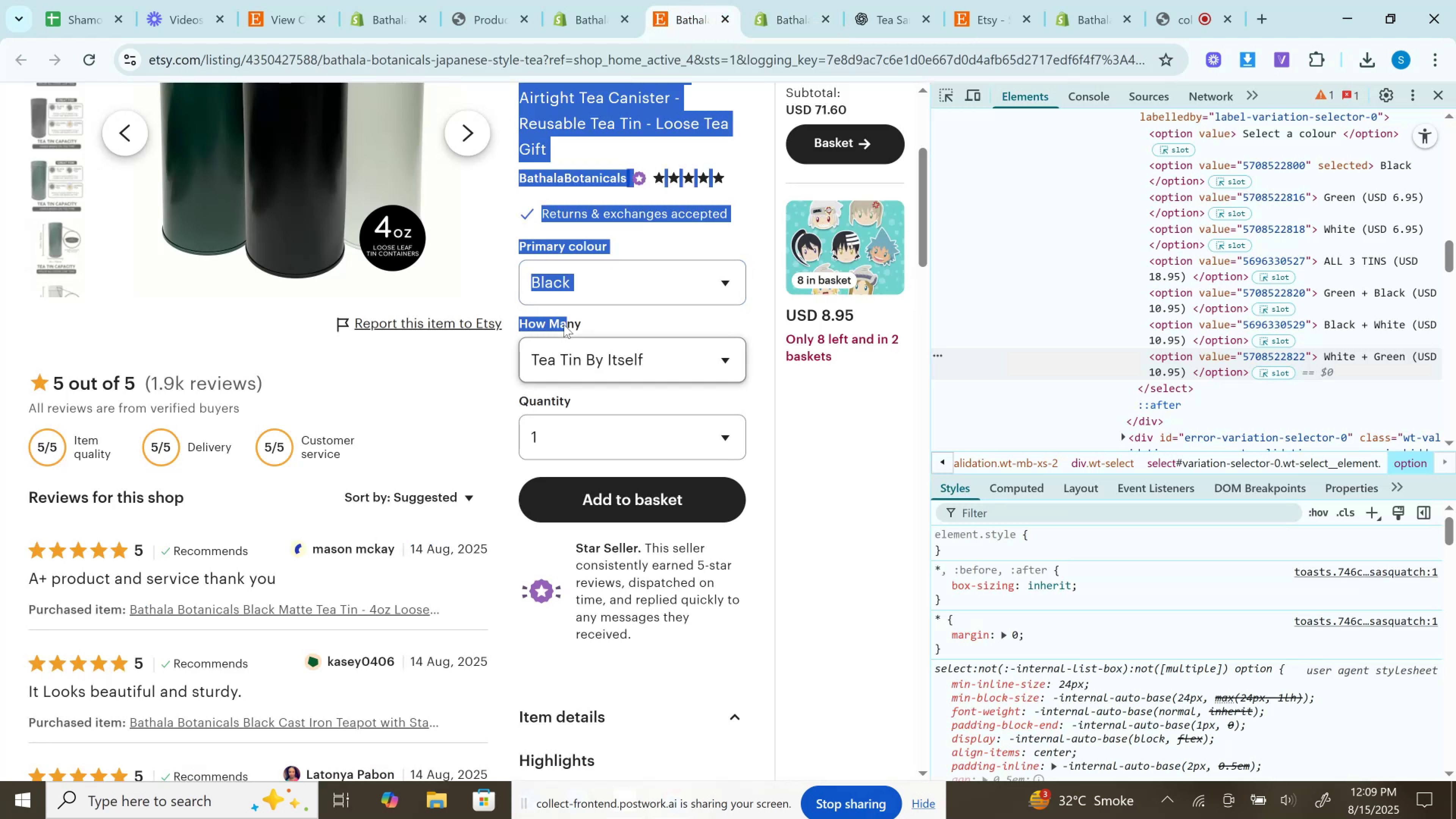 
wait(6.8)
 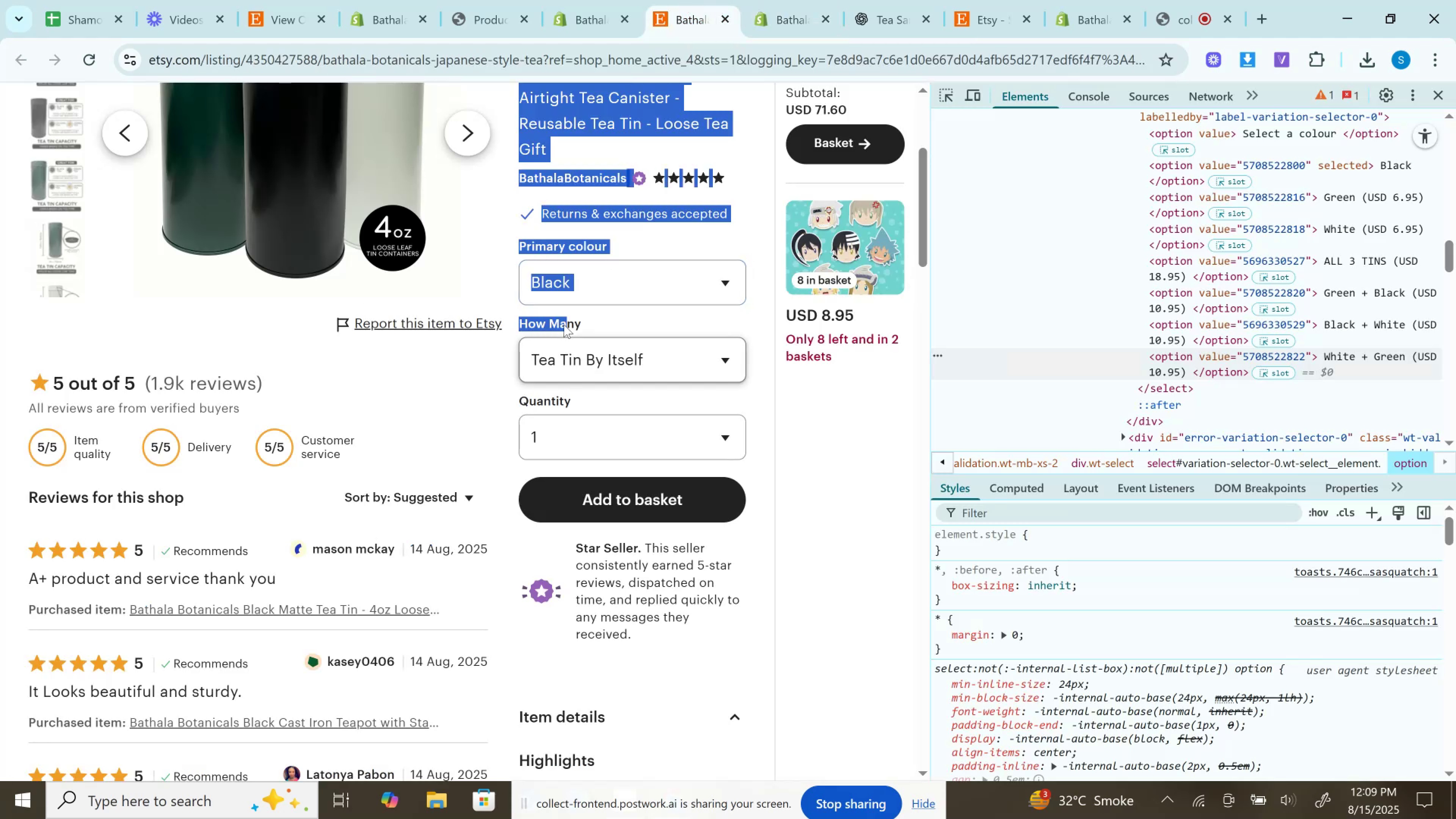 
left_click([564, 325])
 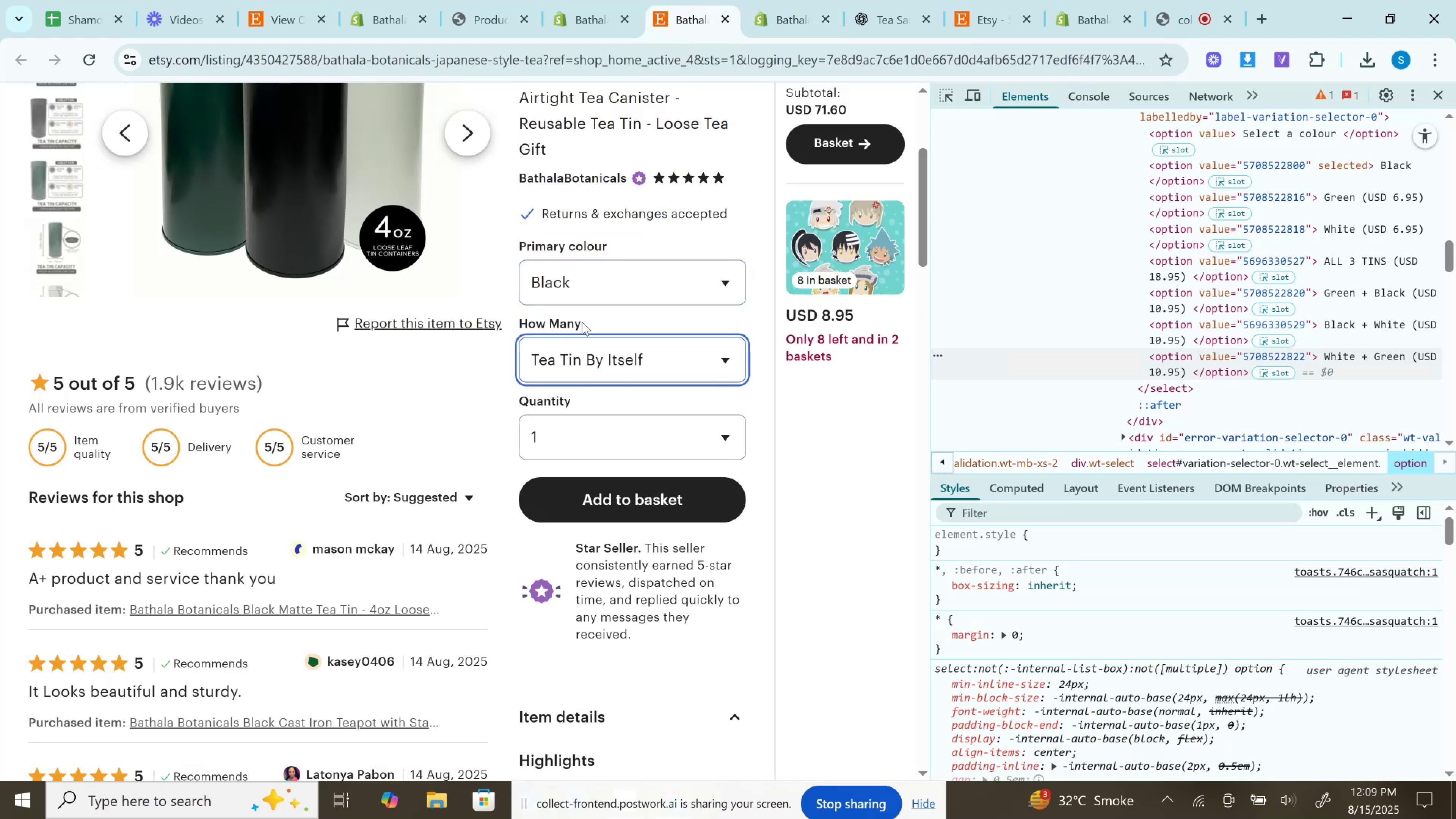 
left_click_drag(start_coordinate=[582, 322], to_coordinate=[523, 326])
 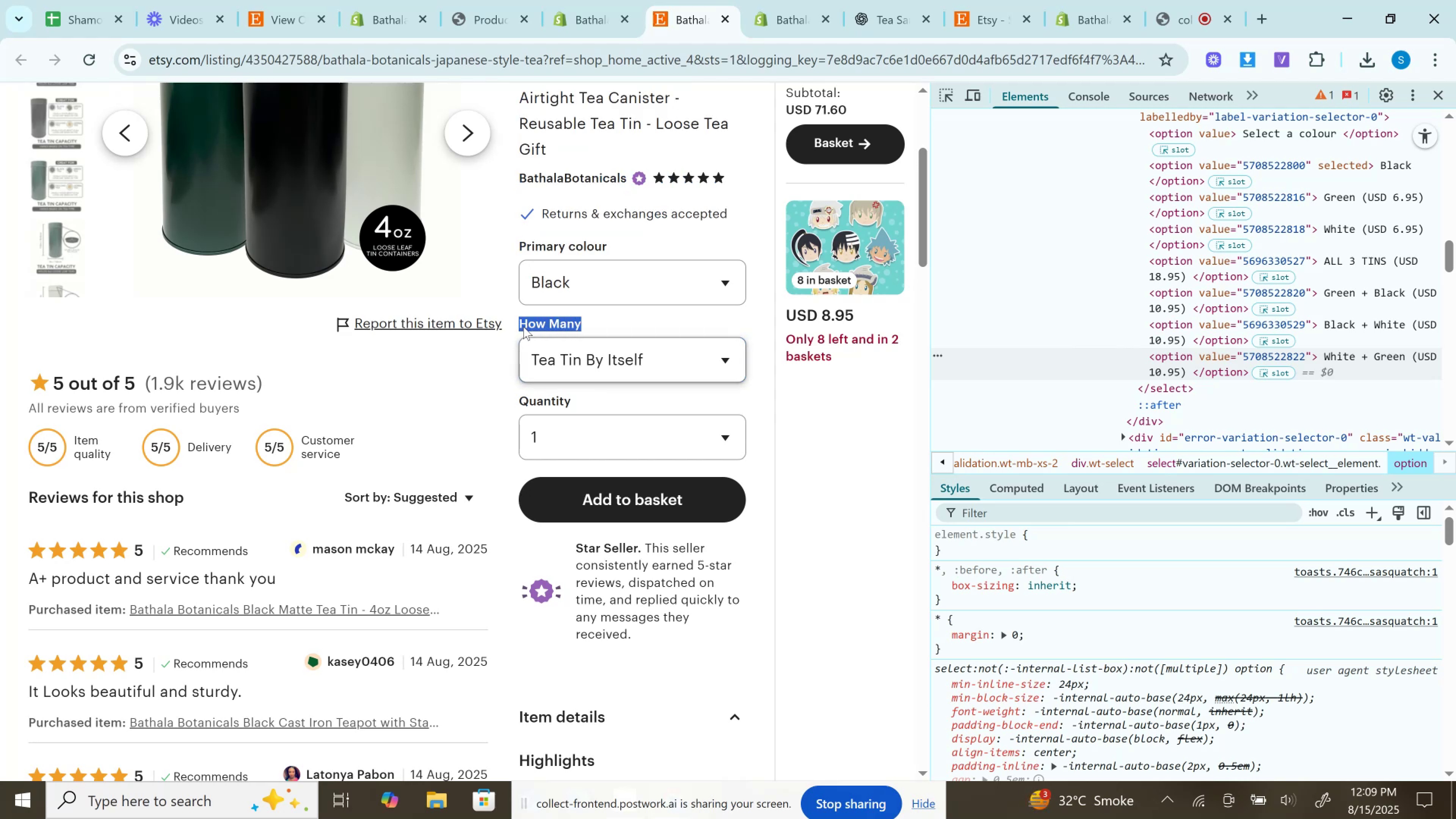 
key(Control+C)
 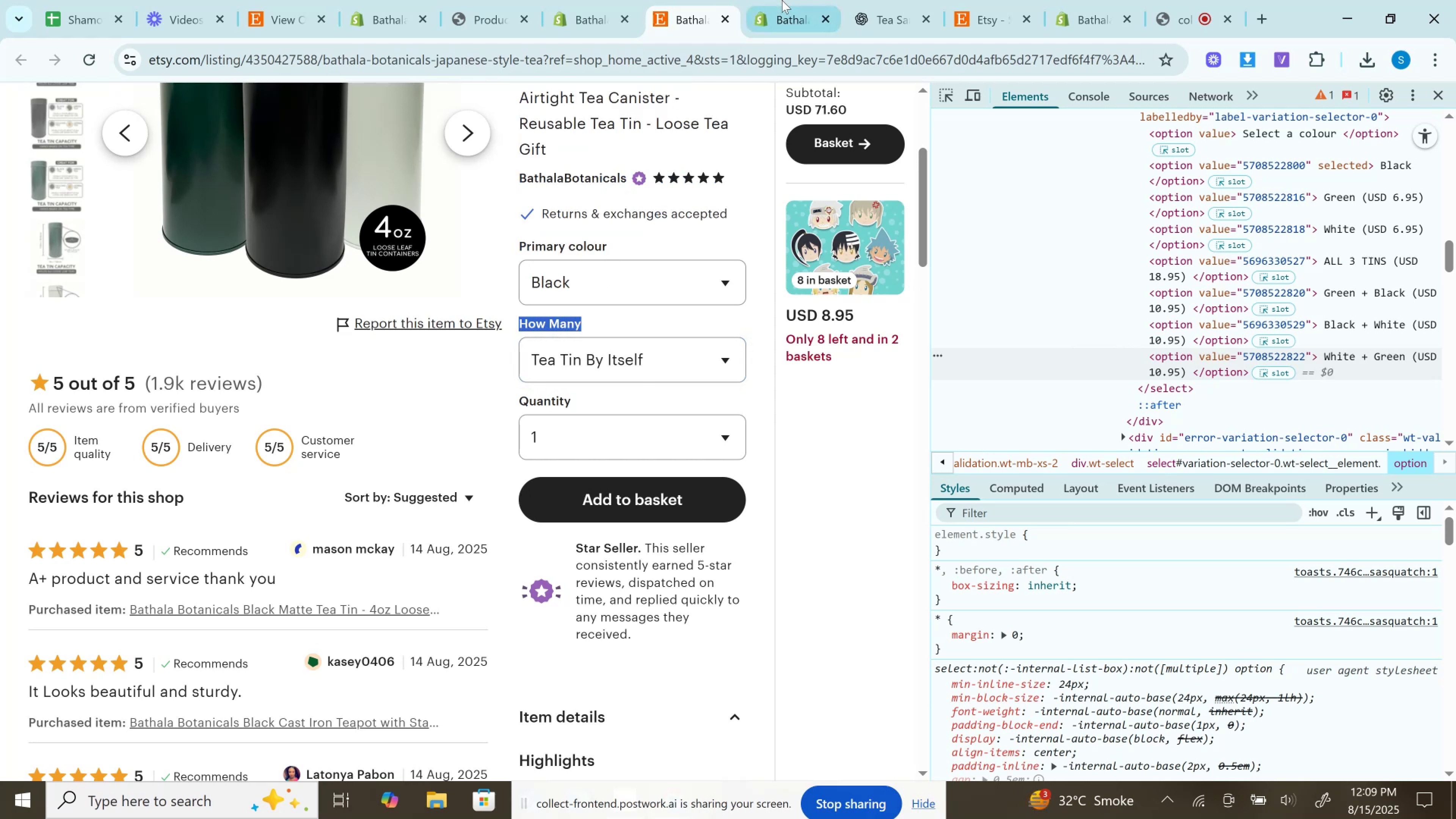 
left_click([782, 0])
 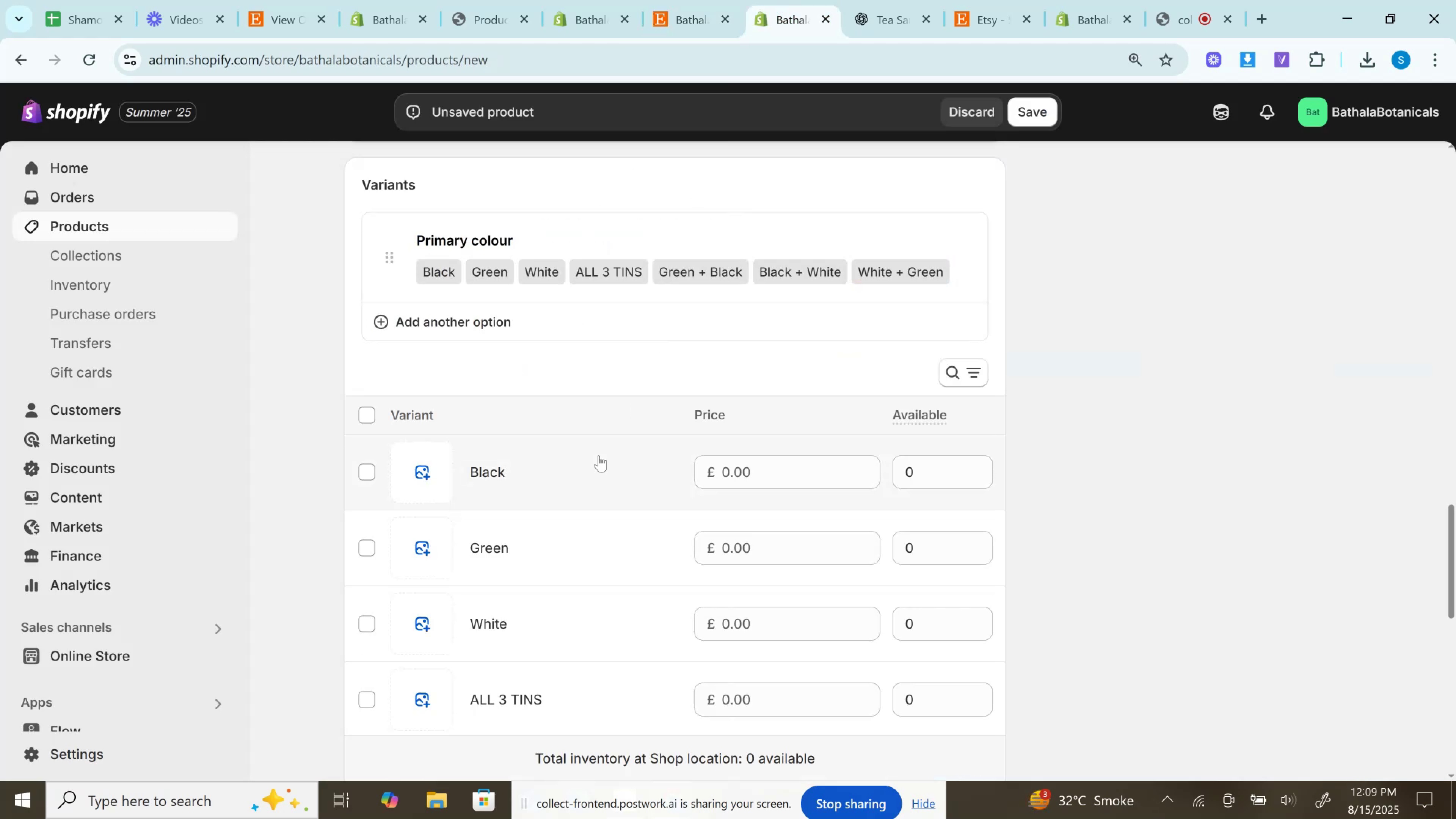 
scroll: coordinate [590, 489], scroll_direction: up, amount: 2.0
 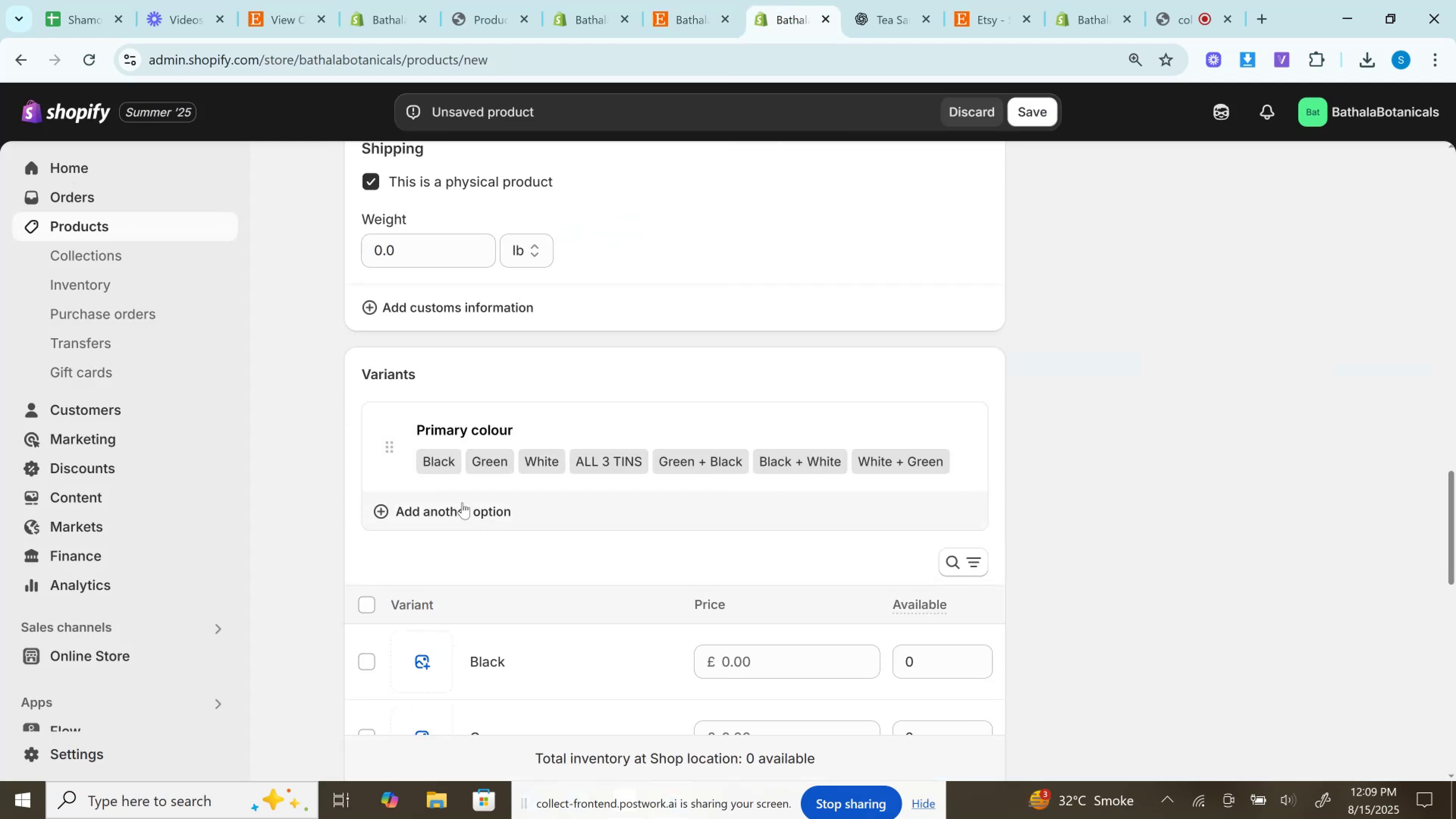 
left_click([462, 502])
 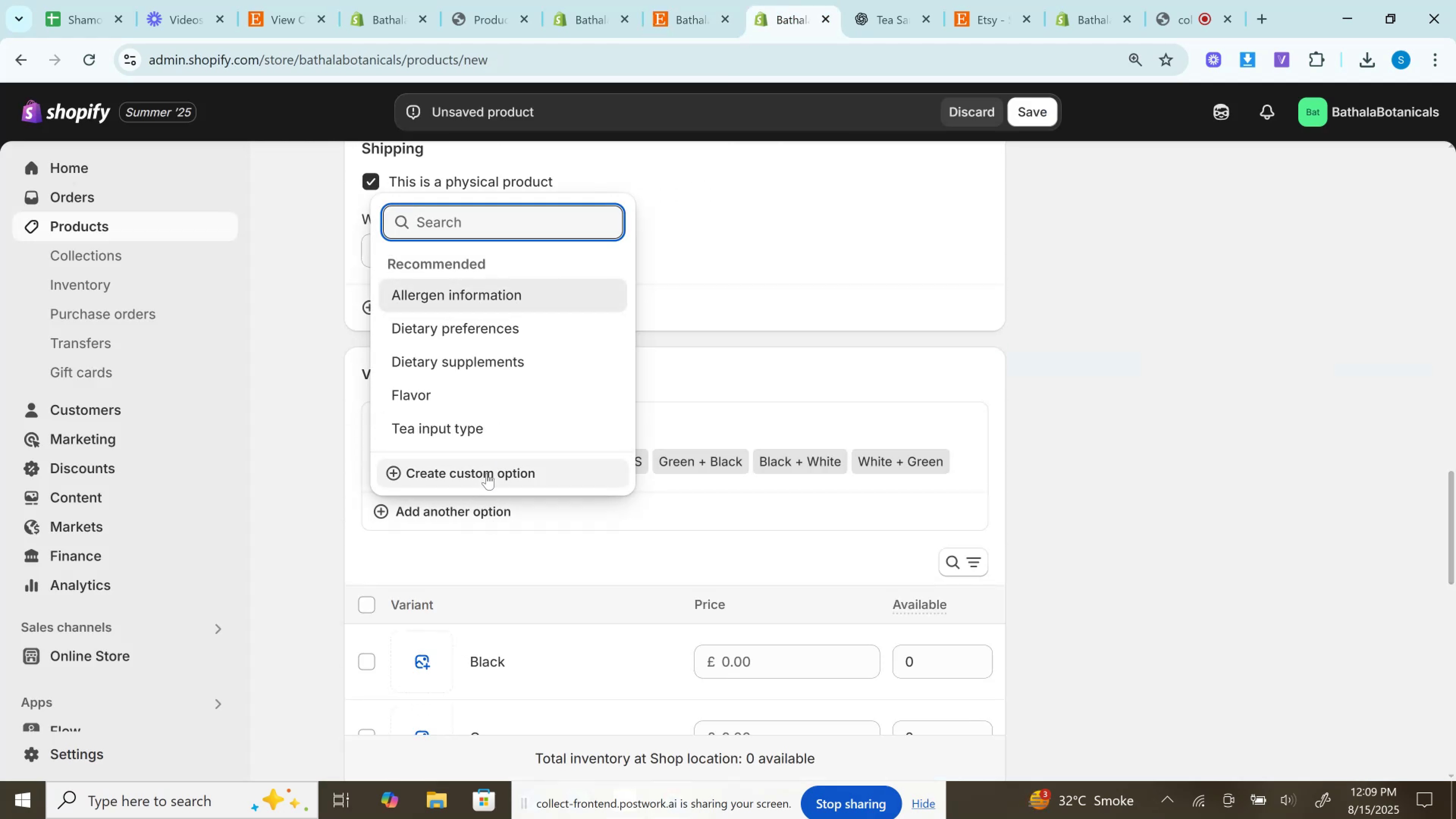 
key(Control+V)
 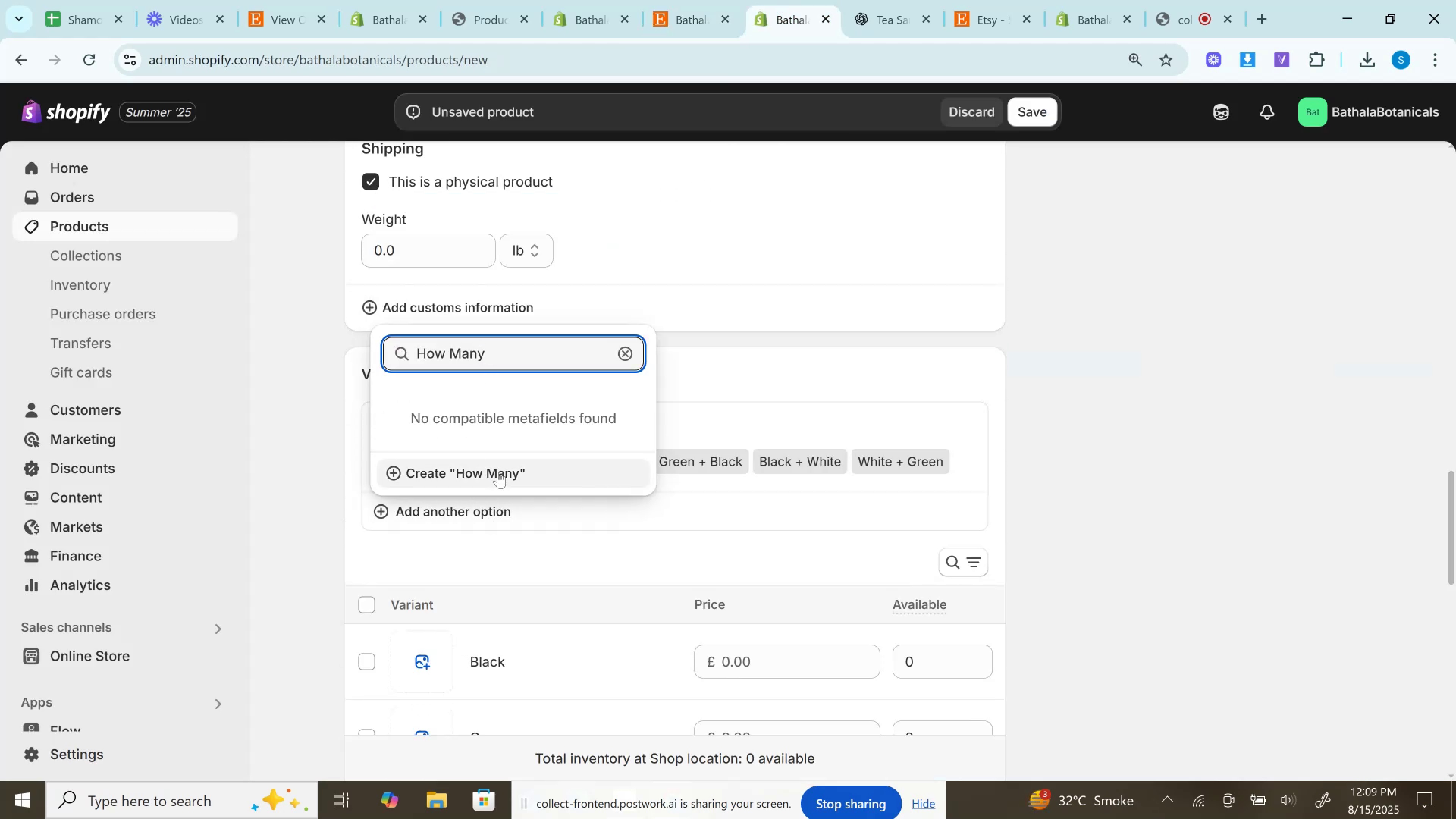 
left_click([498, 472])
 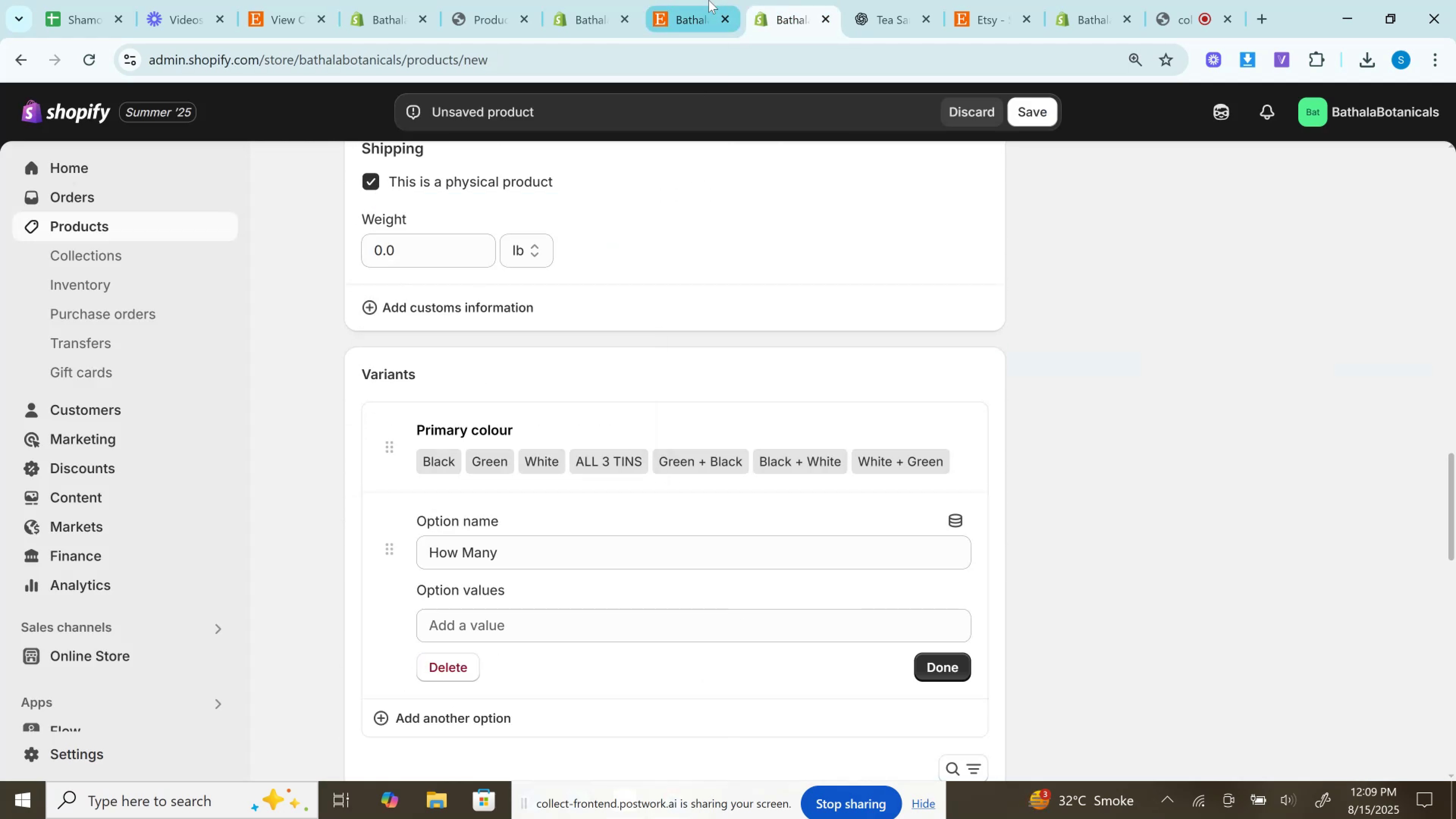 
left_click([709, 0])
 